 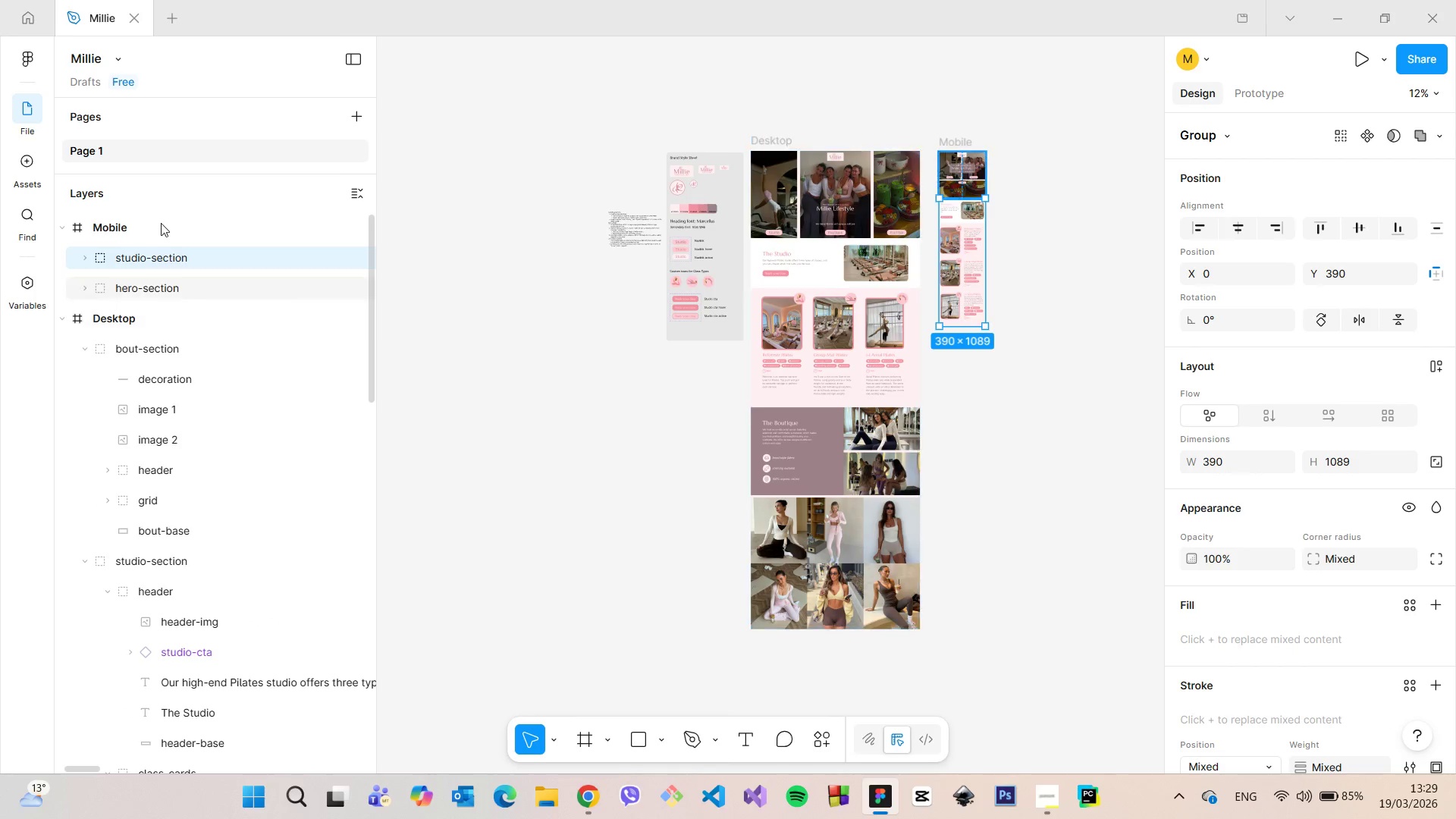 
left_click([161, 221])
 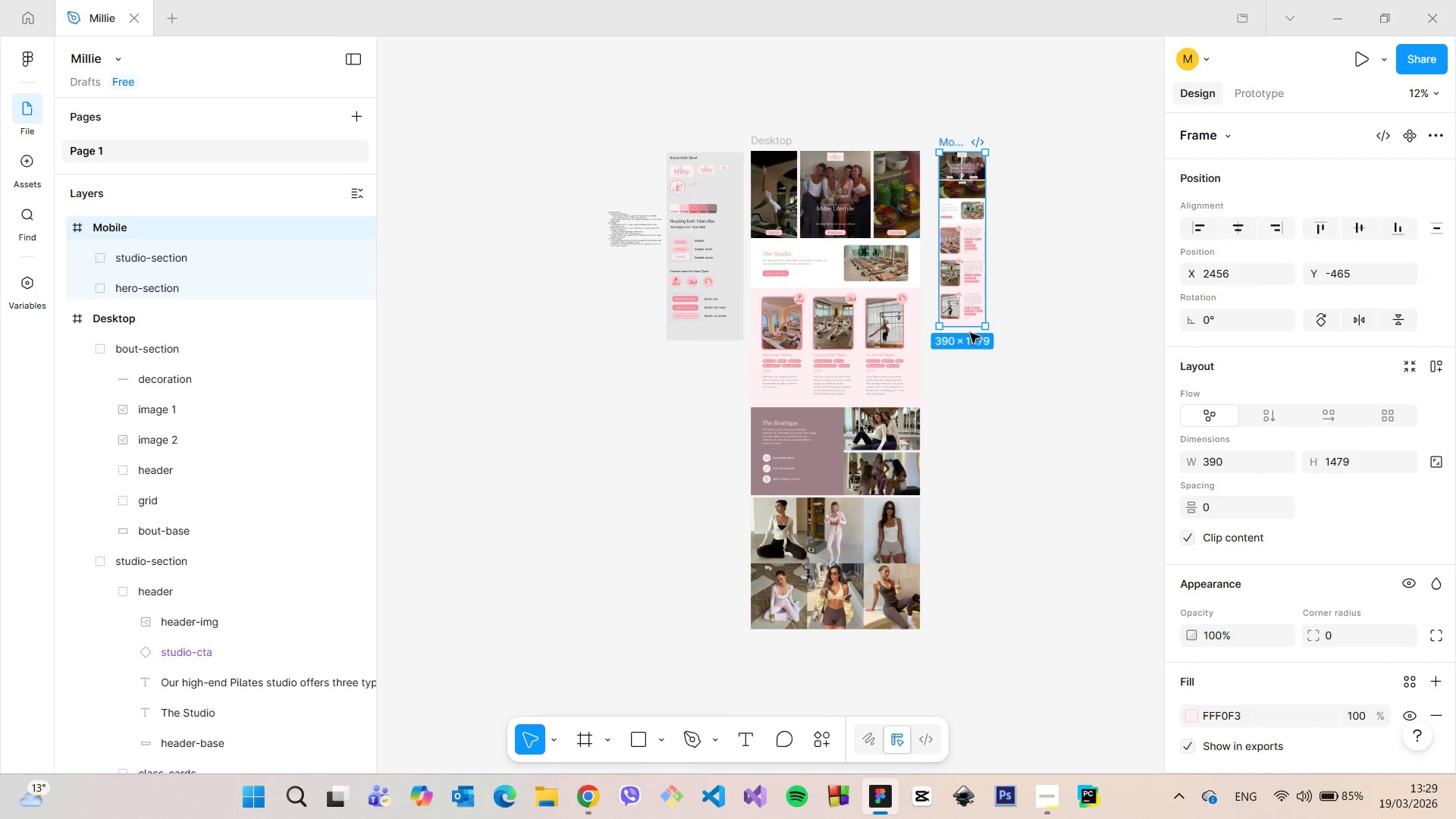 
hold_key(key=ControlLeft, duration=1.52)
left_click_drag(start_coordinate=[968, 327], to_coordinate=[983, 461])
 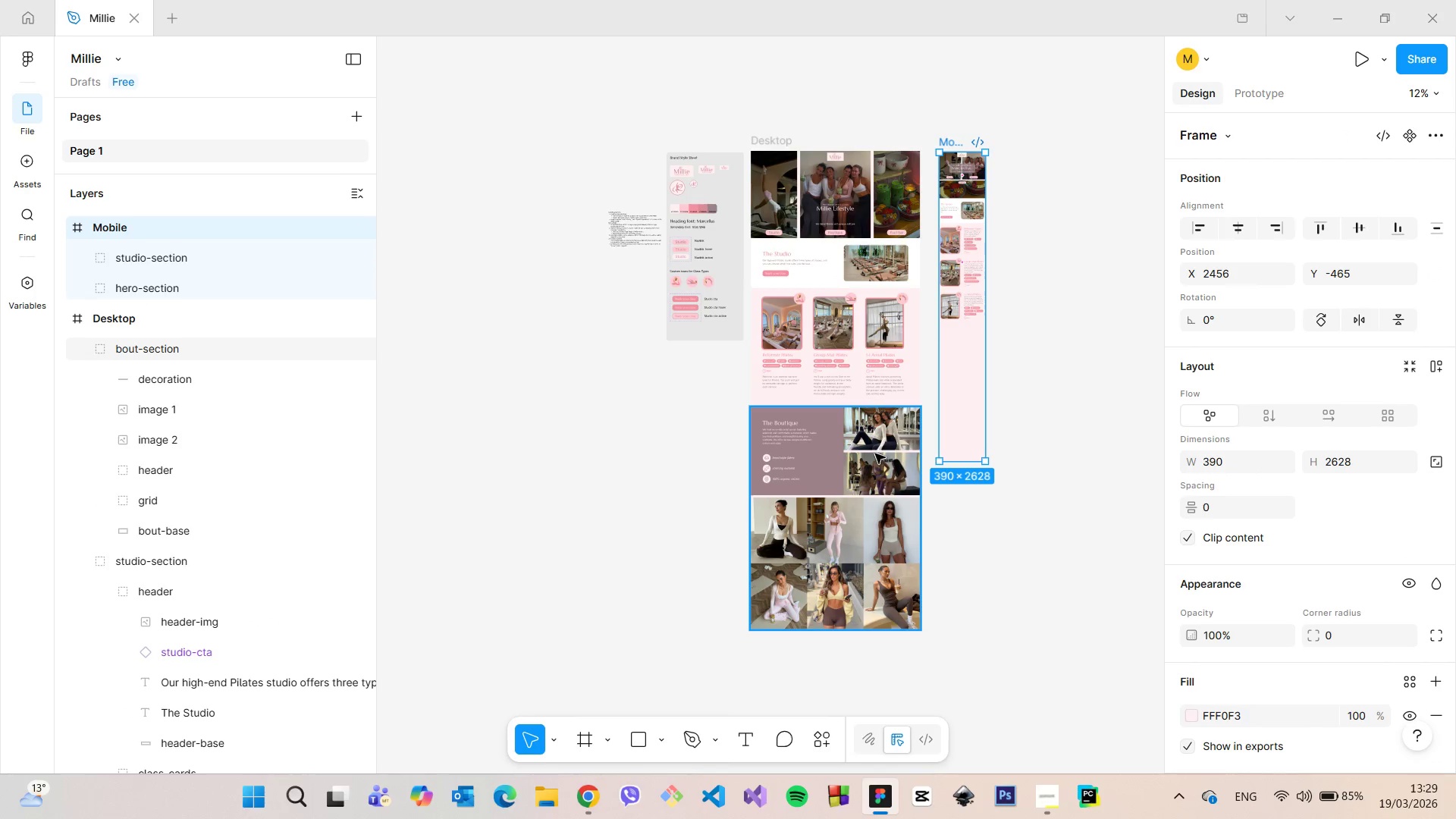 
hold_key(key=ControlLeft, duration=0.42)
 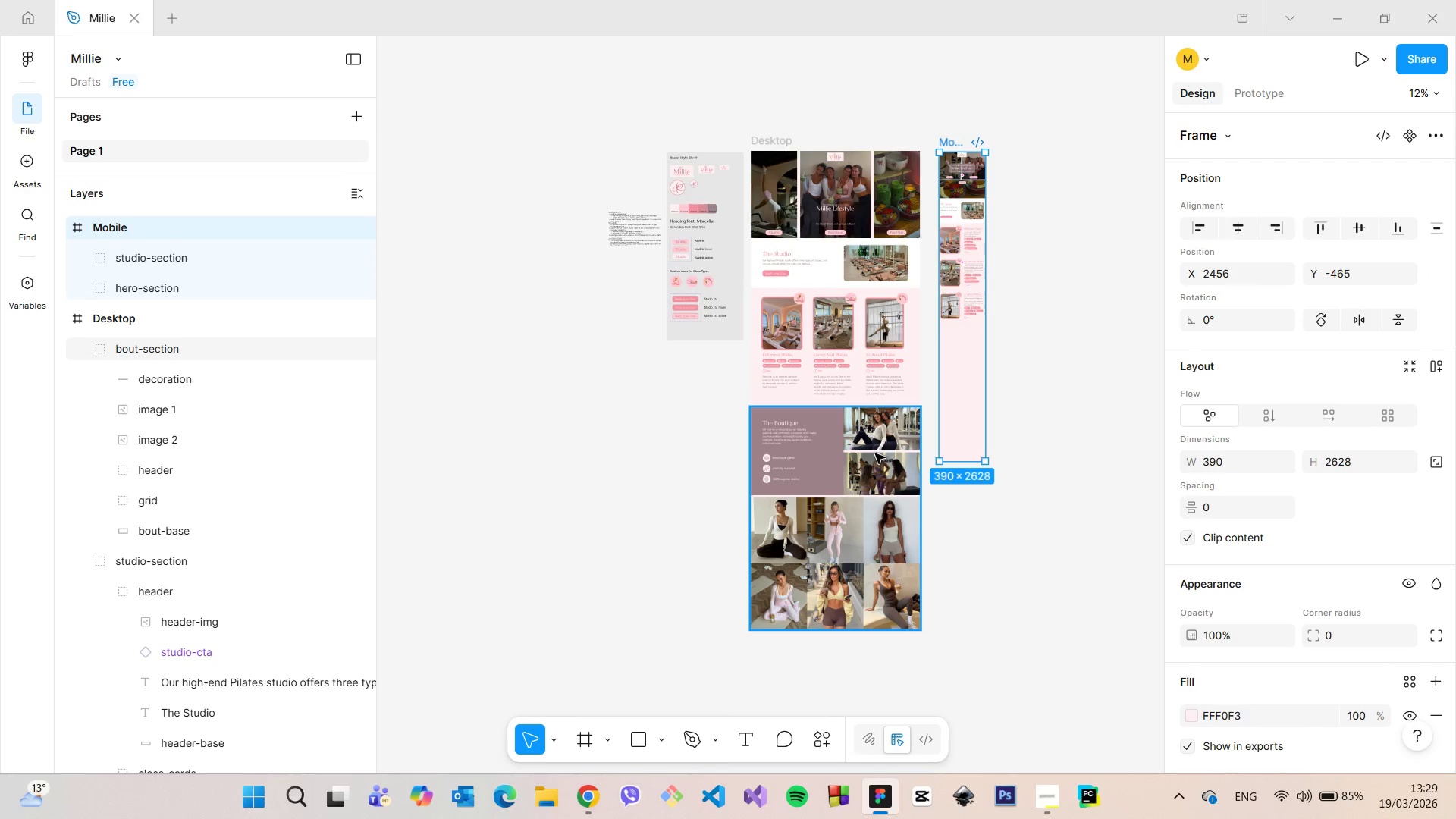 
left_click([875, 453])
 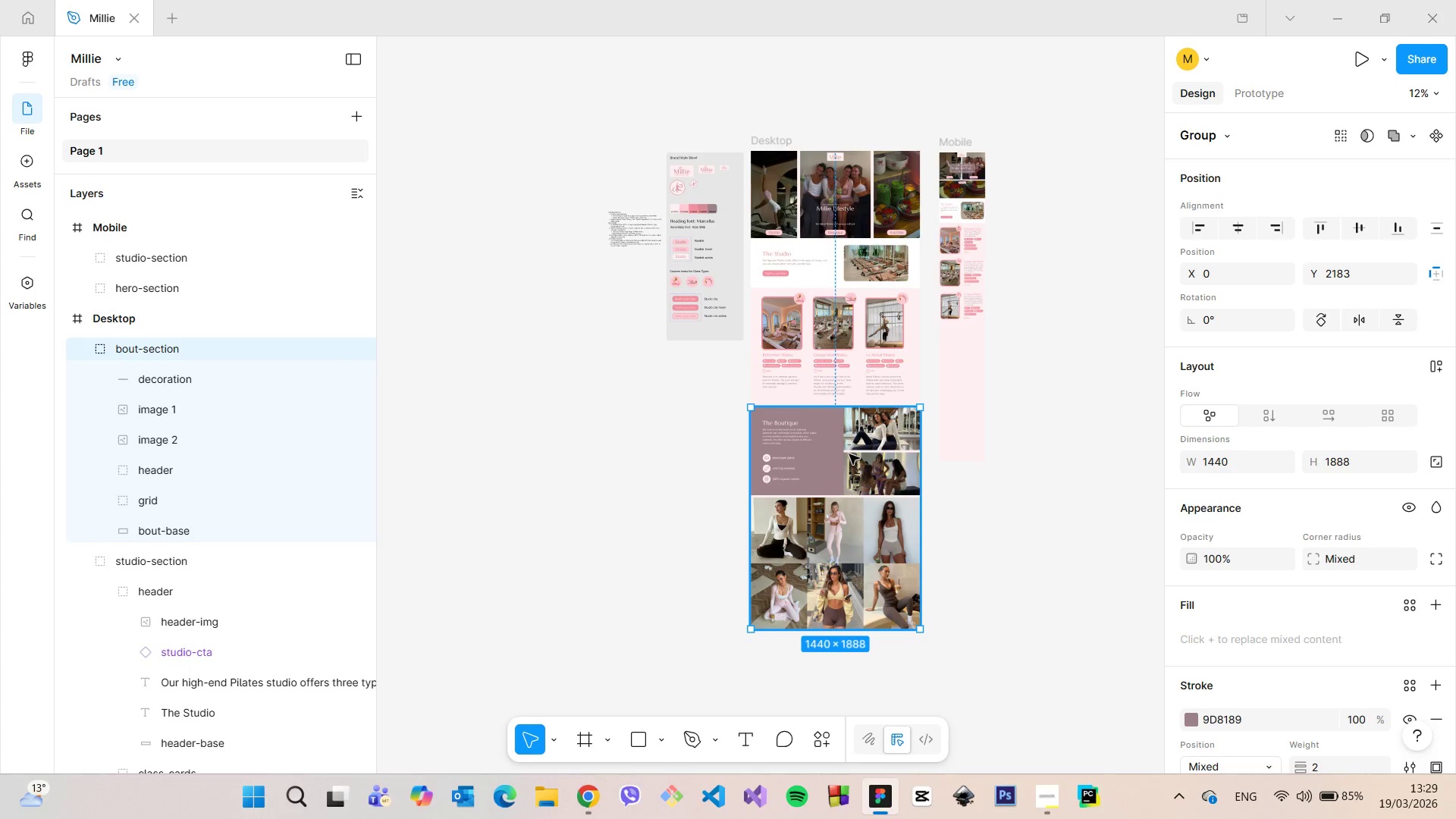 
hold_key(key=AltLeft, duration=1.51)
left_click_drag(start_coordinate=[849, 454], to_coordinate=[1106, 253])
 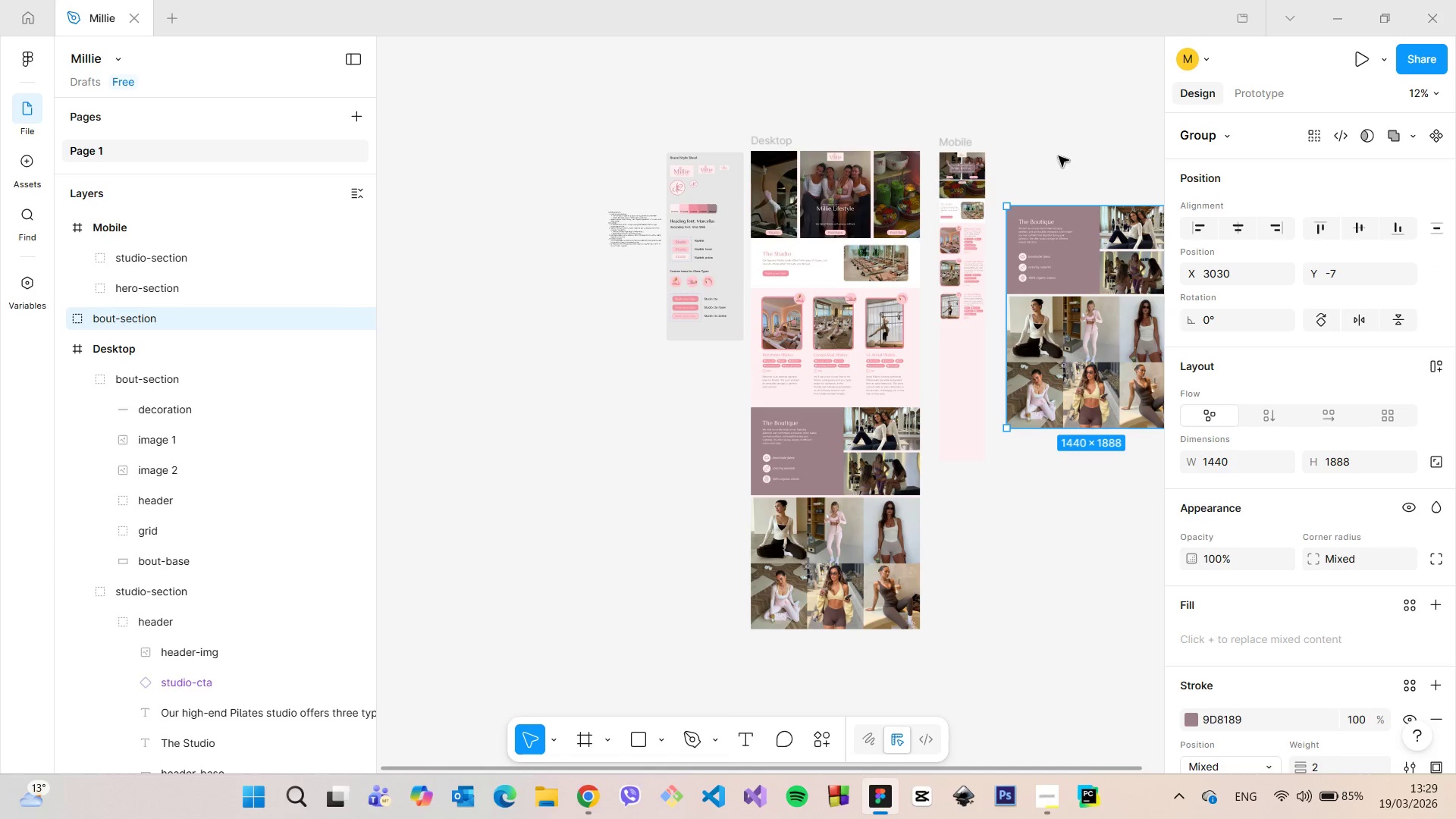 
hold_key(key=AltLeft, duration=0.72)
 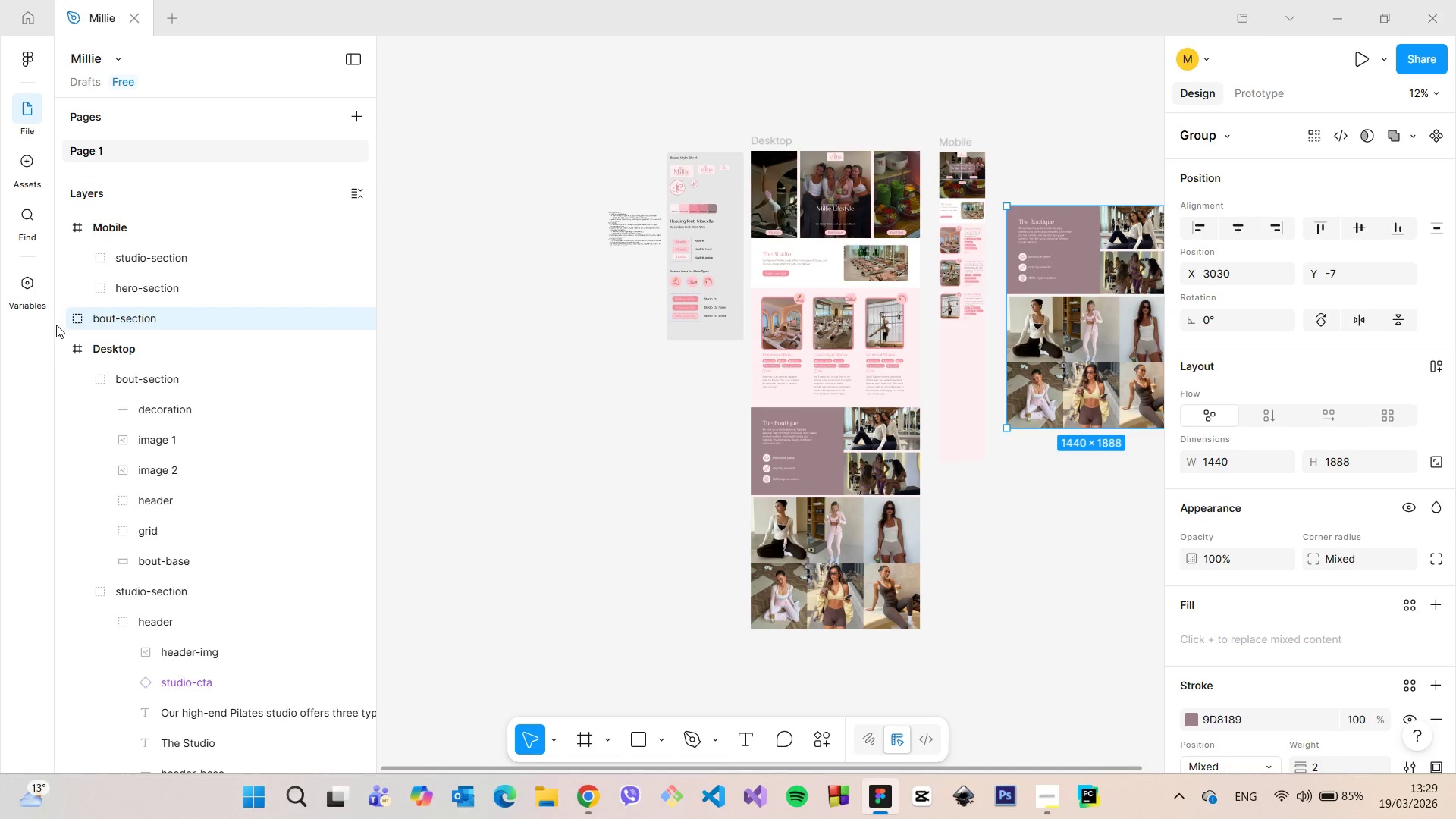 
left_click([63, 320])
 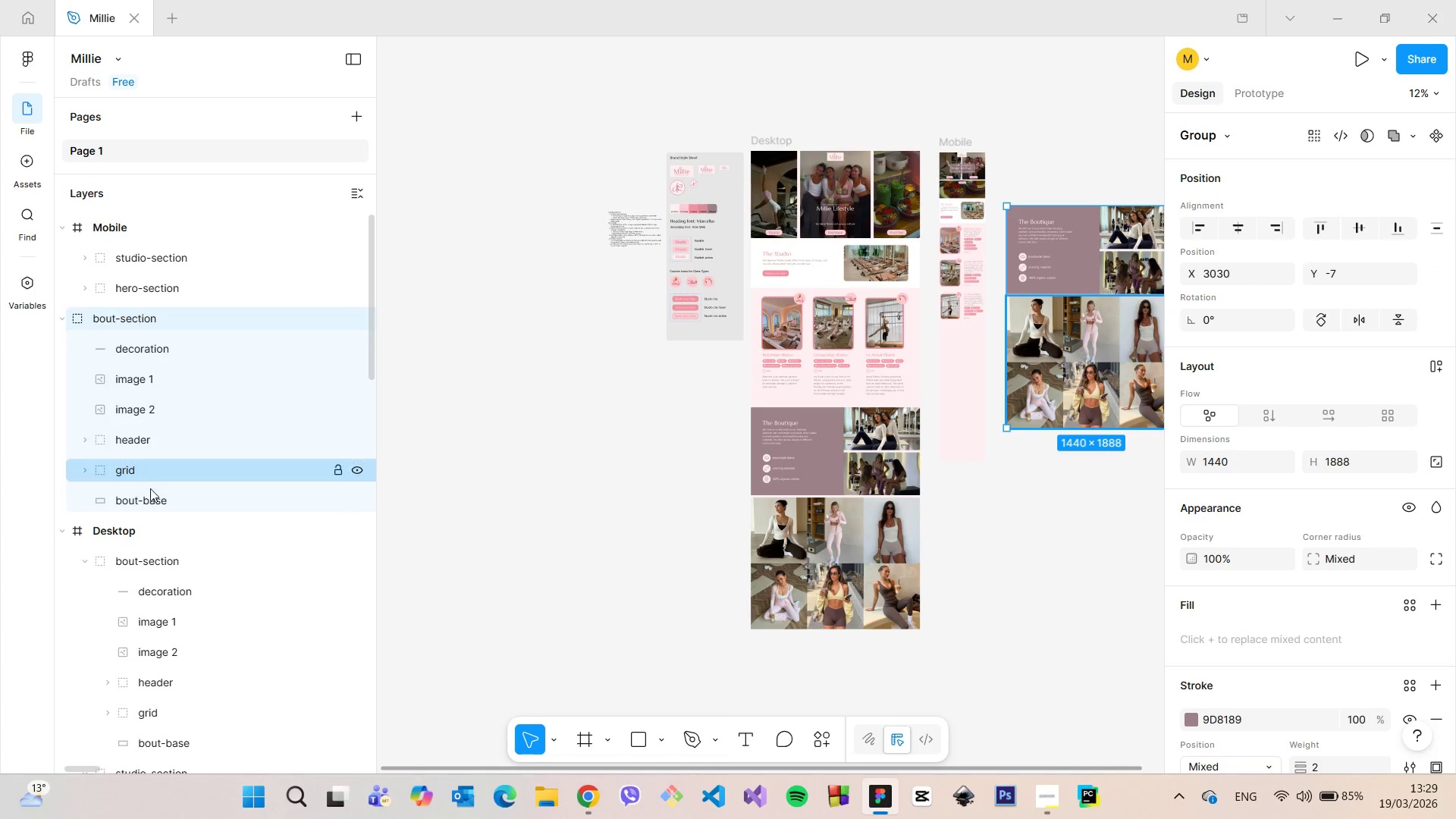 
left_click([151, 491])
 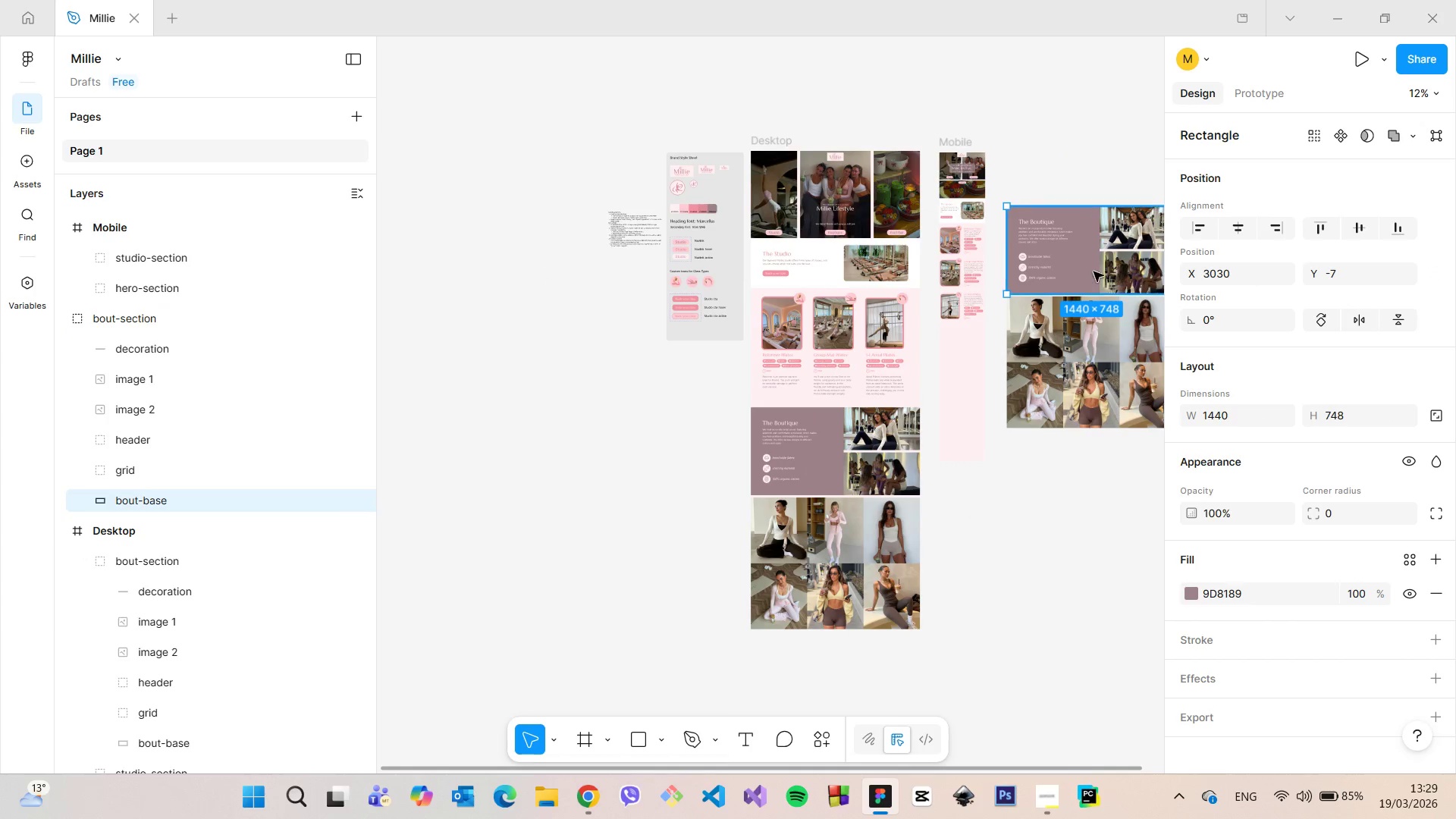 
scroll: coordinate [1097, 269], scroll_direction: up, amount: 9.0
 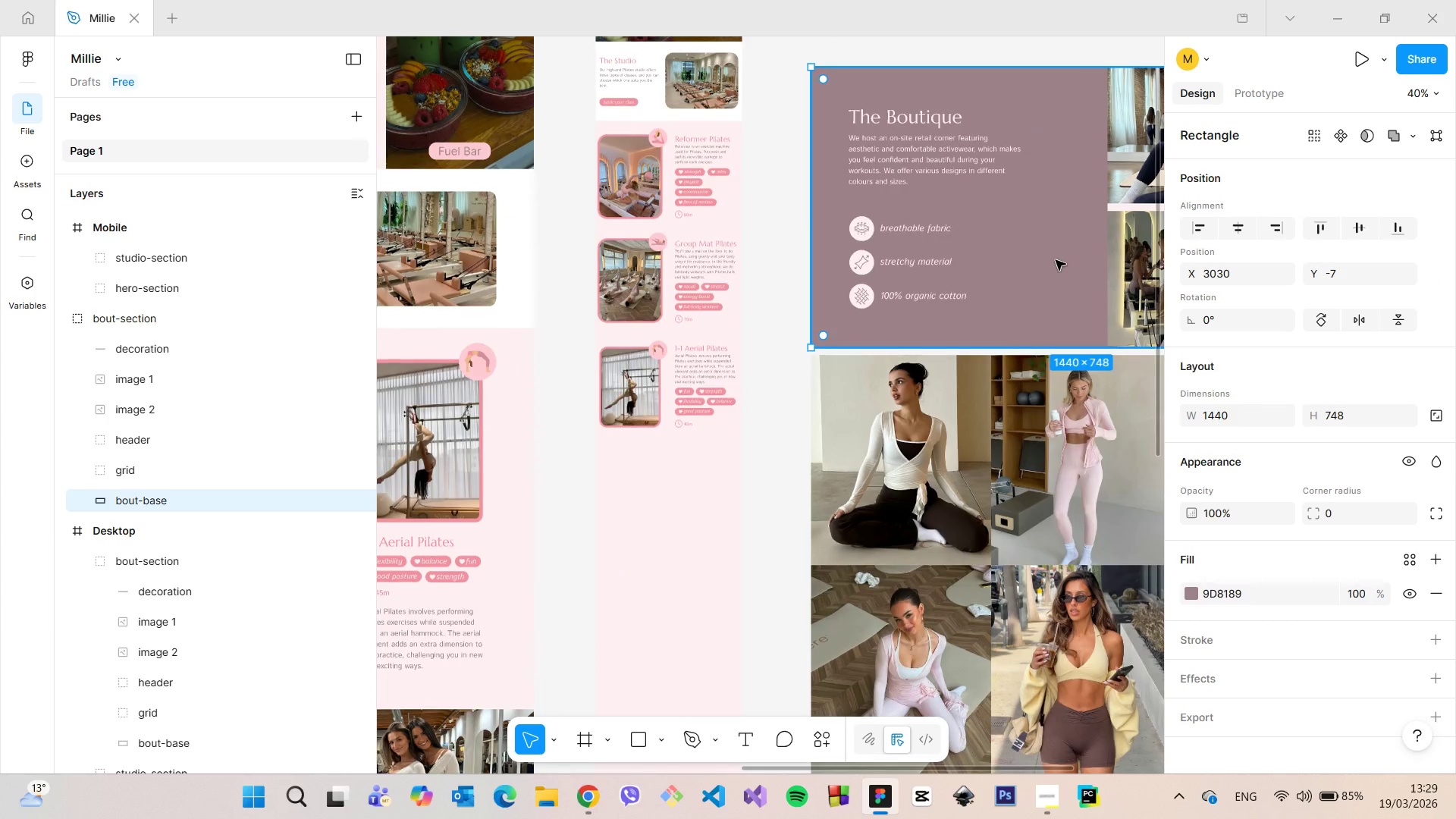 
left_click_drag(start_coordinate=[1057, 260], to_coordinate=[841, 623])
 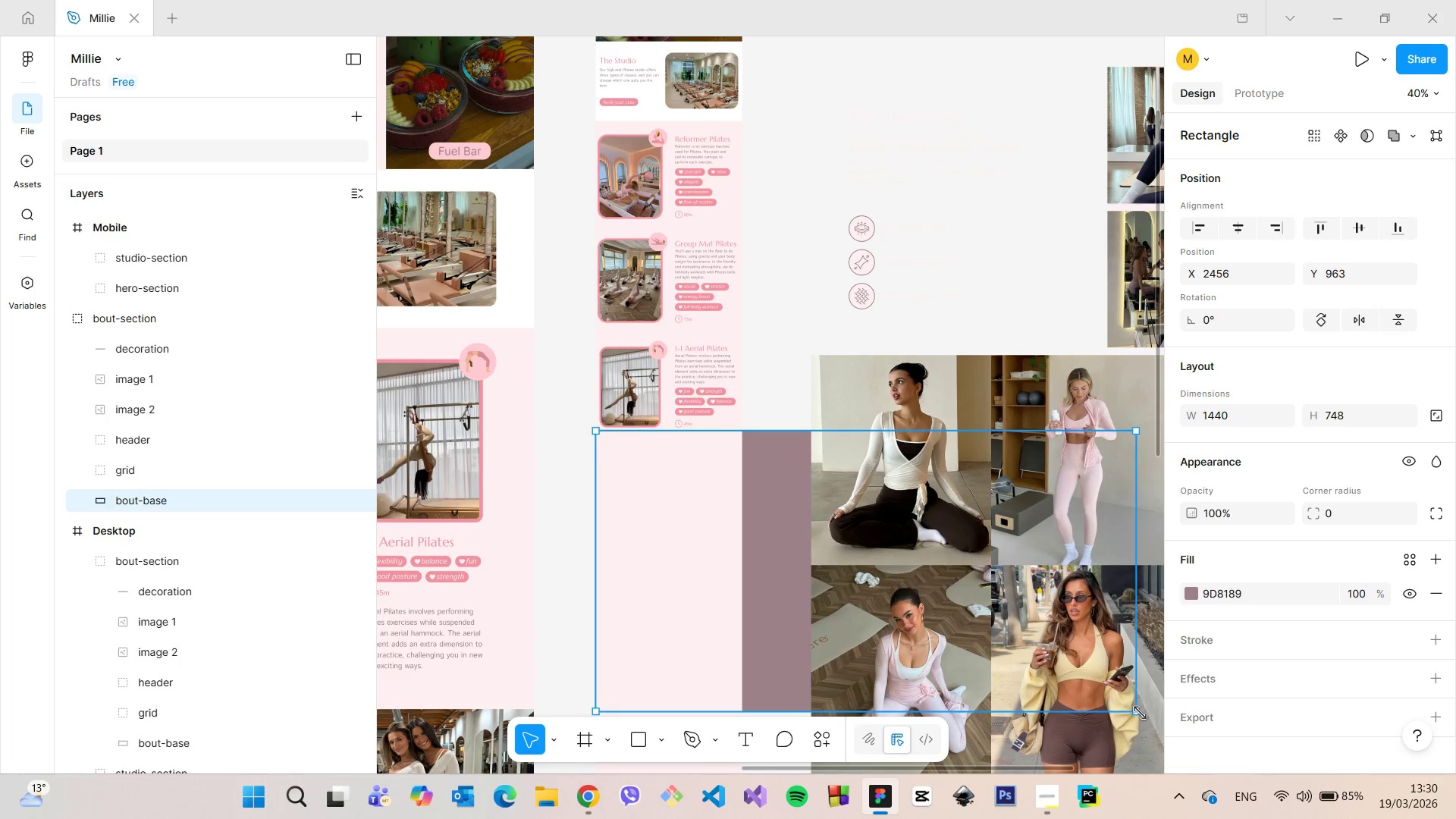 
left_click_drag(start_coordinate=[1140, 713], to_coordinate=[744, 577])
 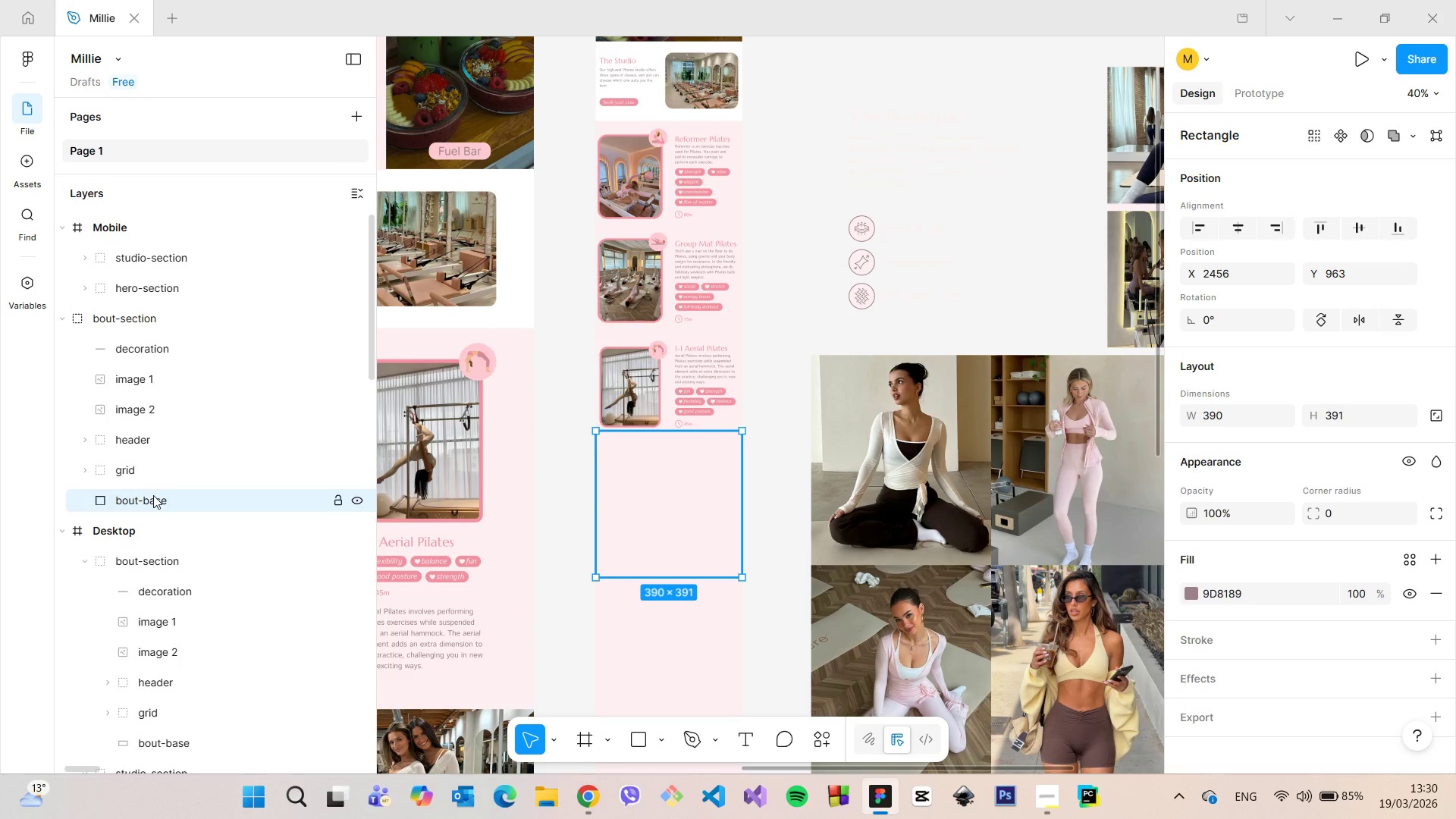 
left_click_drag(start_coordinate=[149, 498], to_coordinate=[158, 246])
 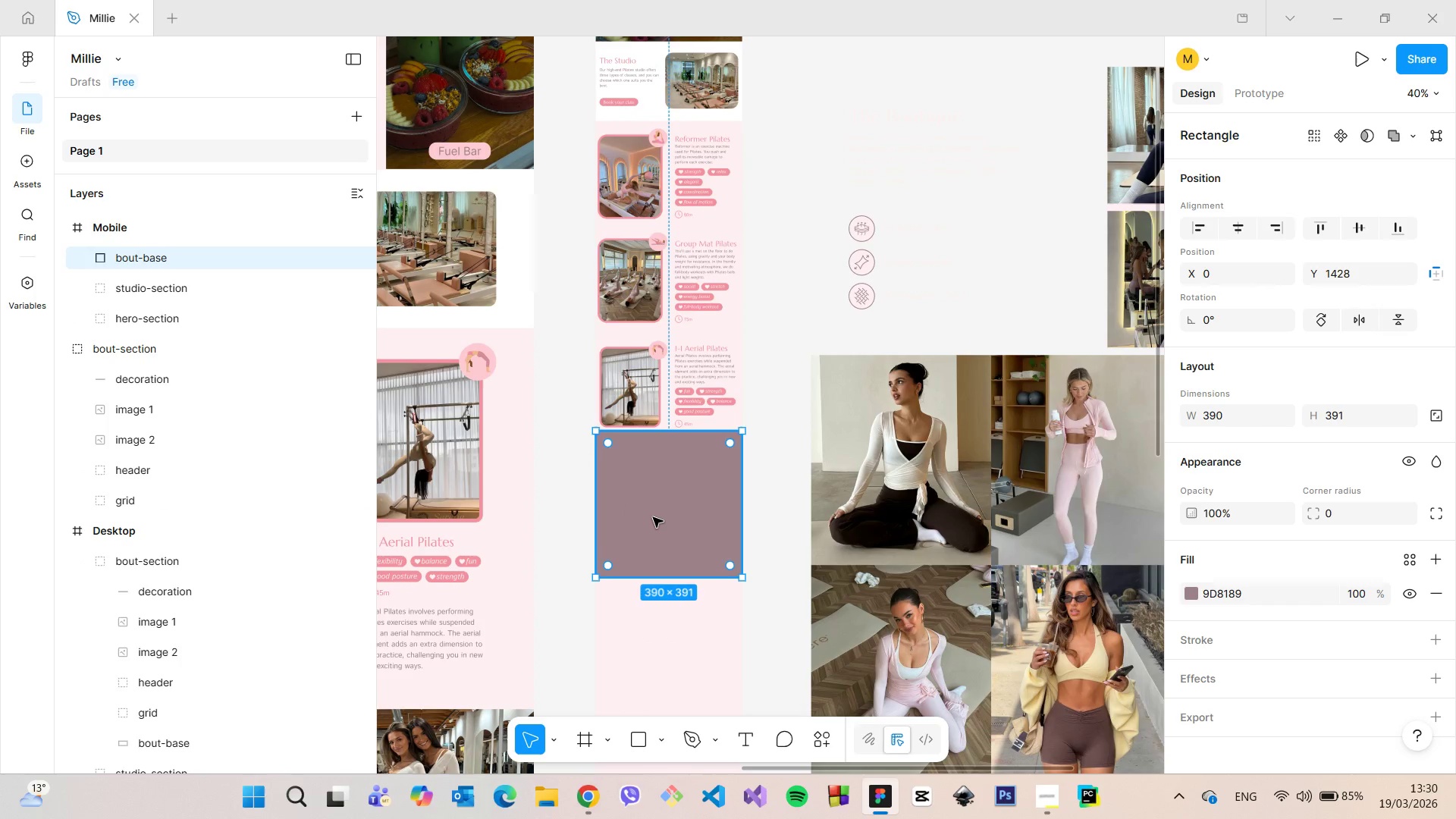 
left_click_drag(start_coordinate=[707, 450], to_coordinate=[708, 477])
 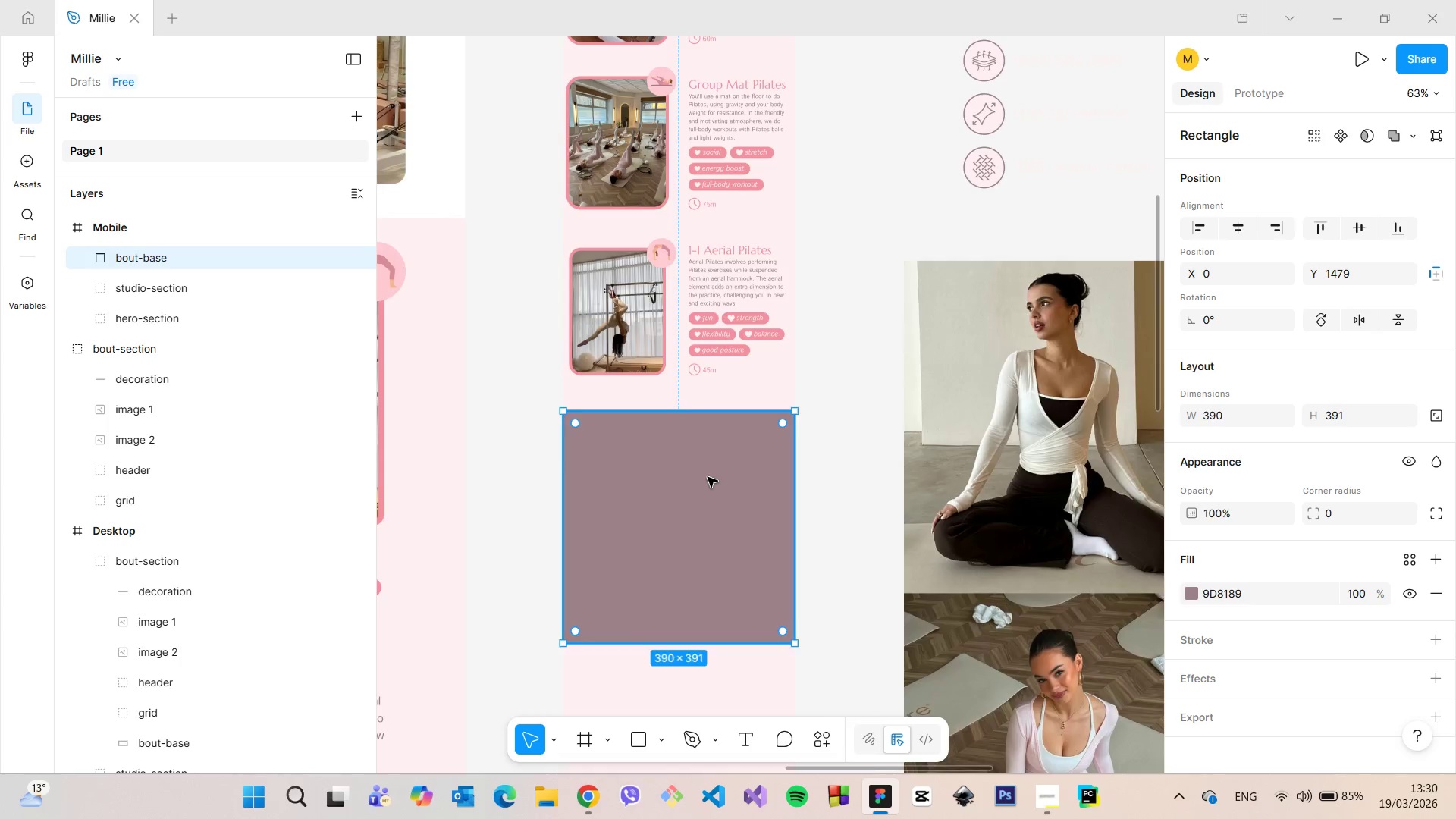 
scroll: coordinate [708, 477], scroll_direction: up, amount: 12.0
 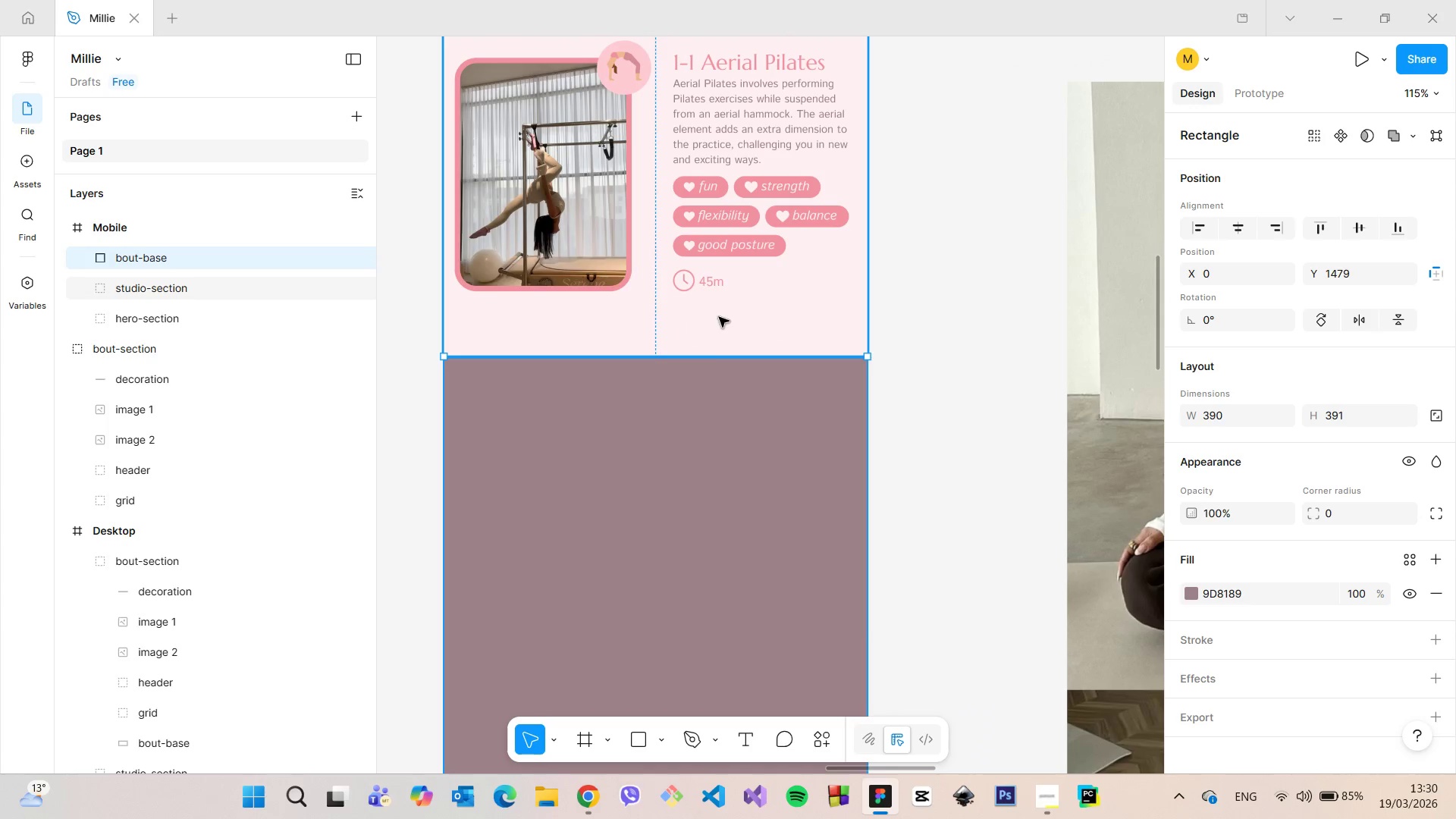 
left_click([719, 317])
 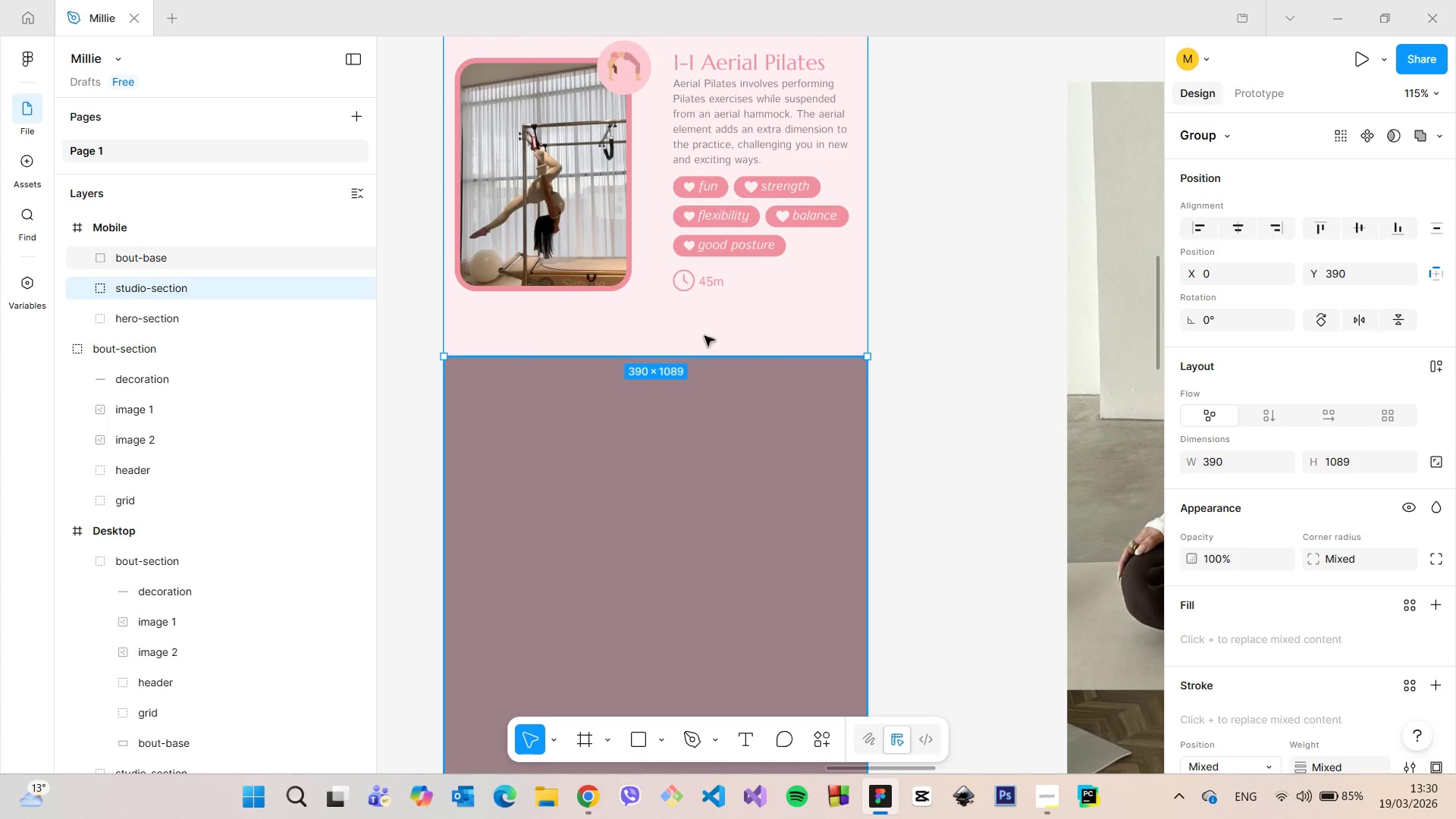 
hold_key(key=AltLeft, duration=0.31)
 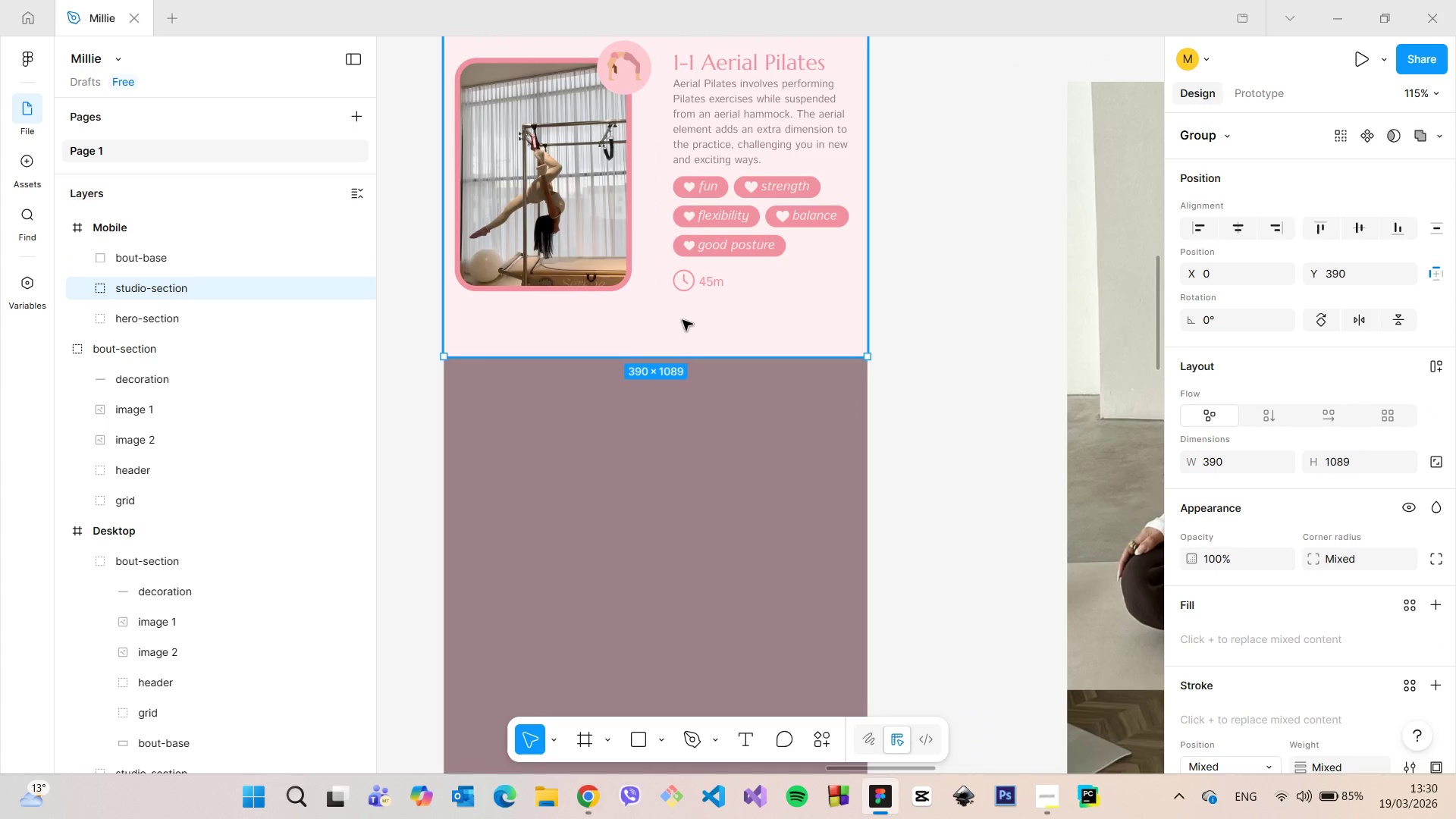 
double_click([682, 320])
 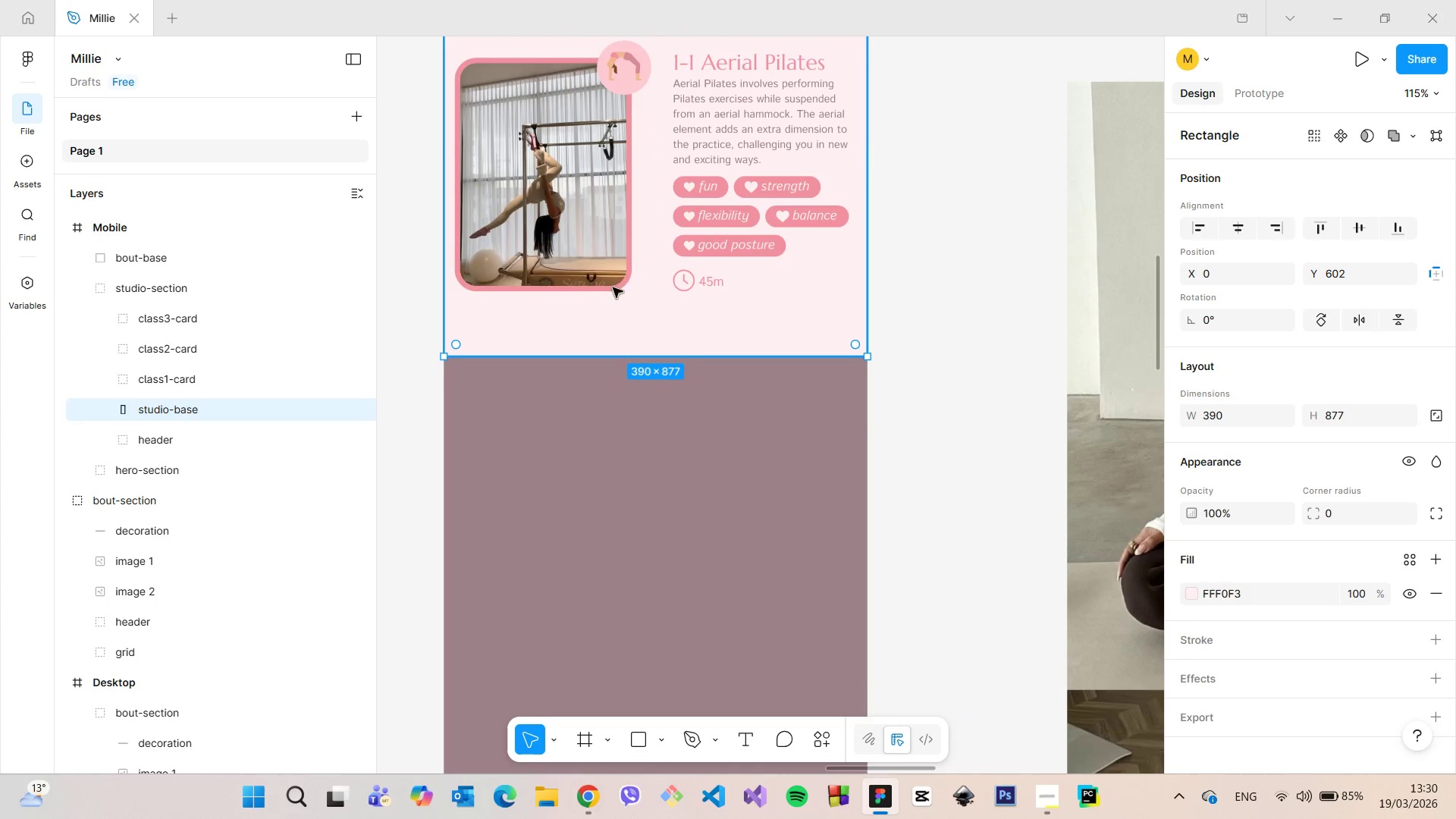 
hold_key(key=AltLeft, duration=0.45)
 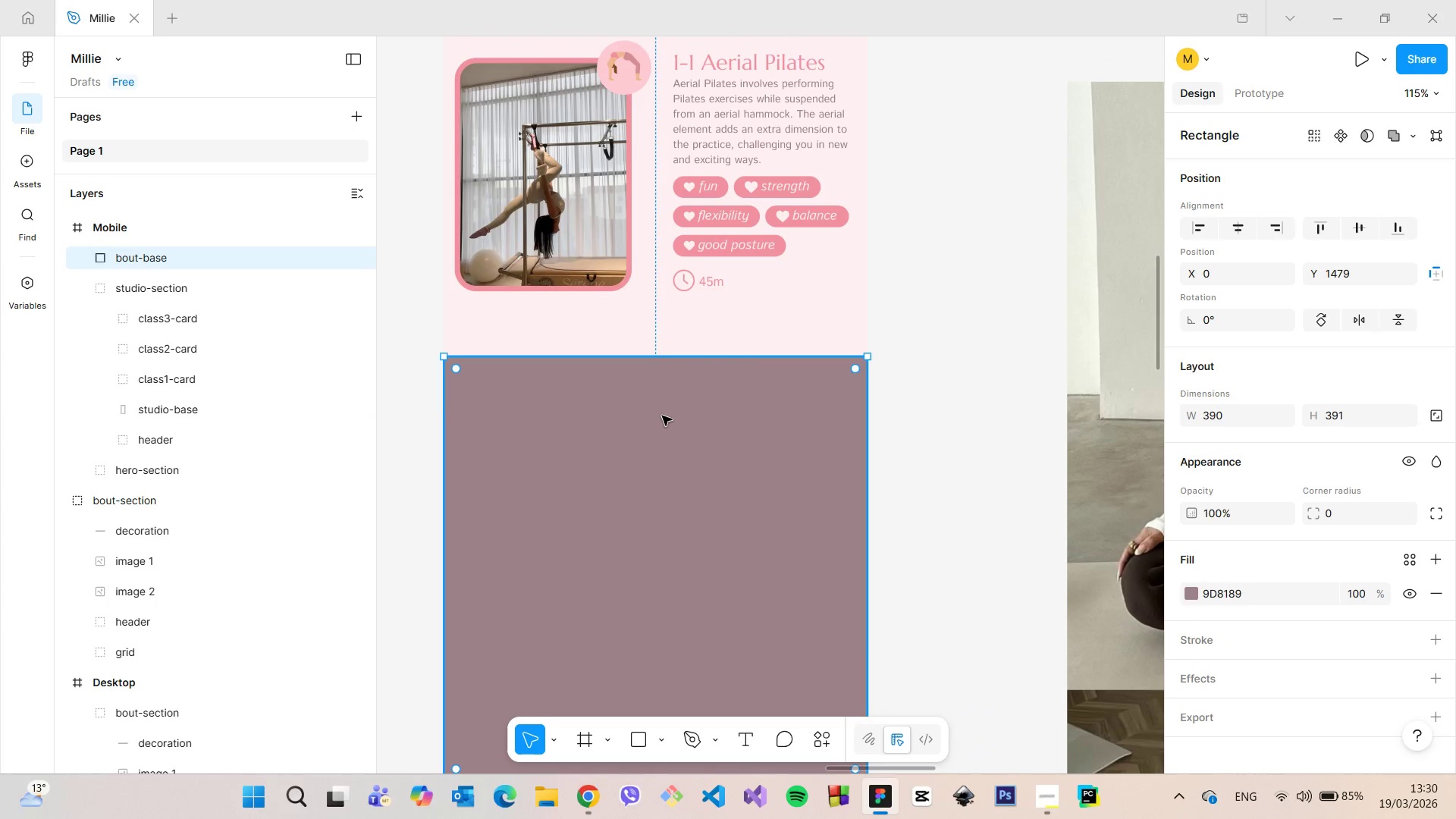 
left_click_drag(start_coordinate=[662, 413], to_coordinate=[663, 427])
 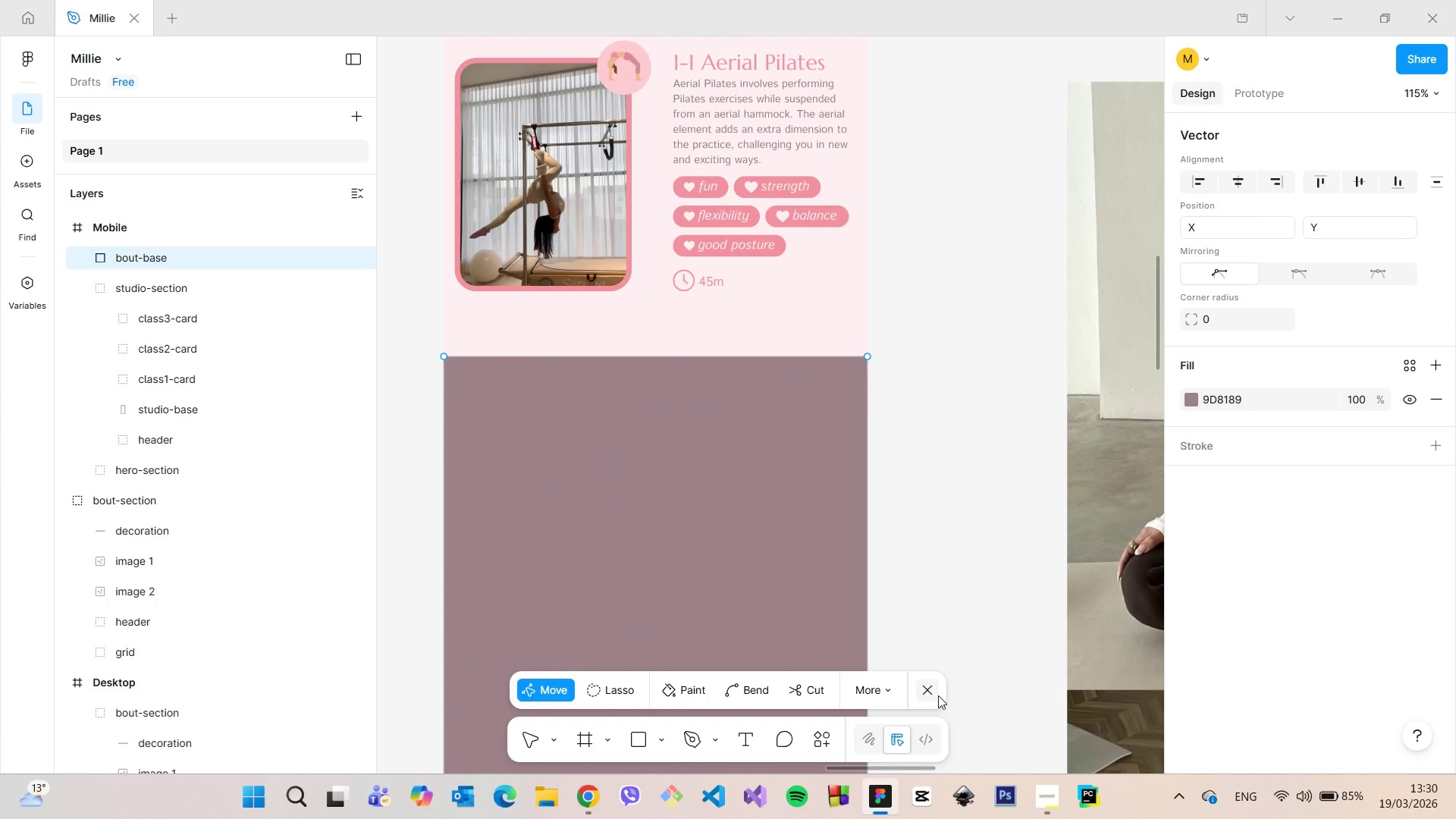 
left_click([938, 695])
 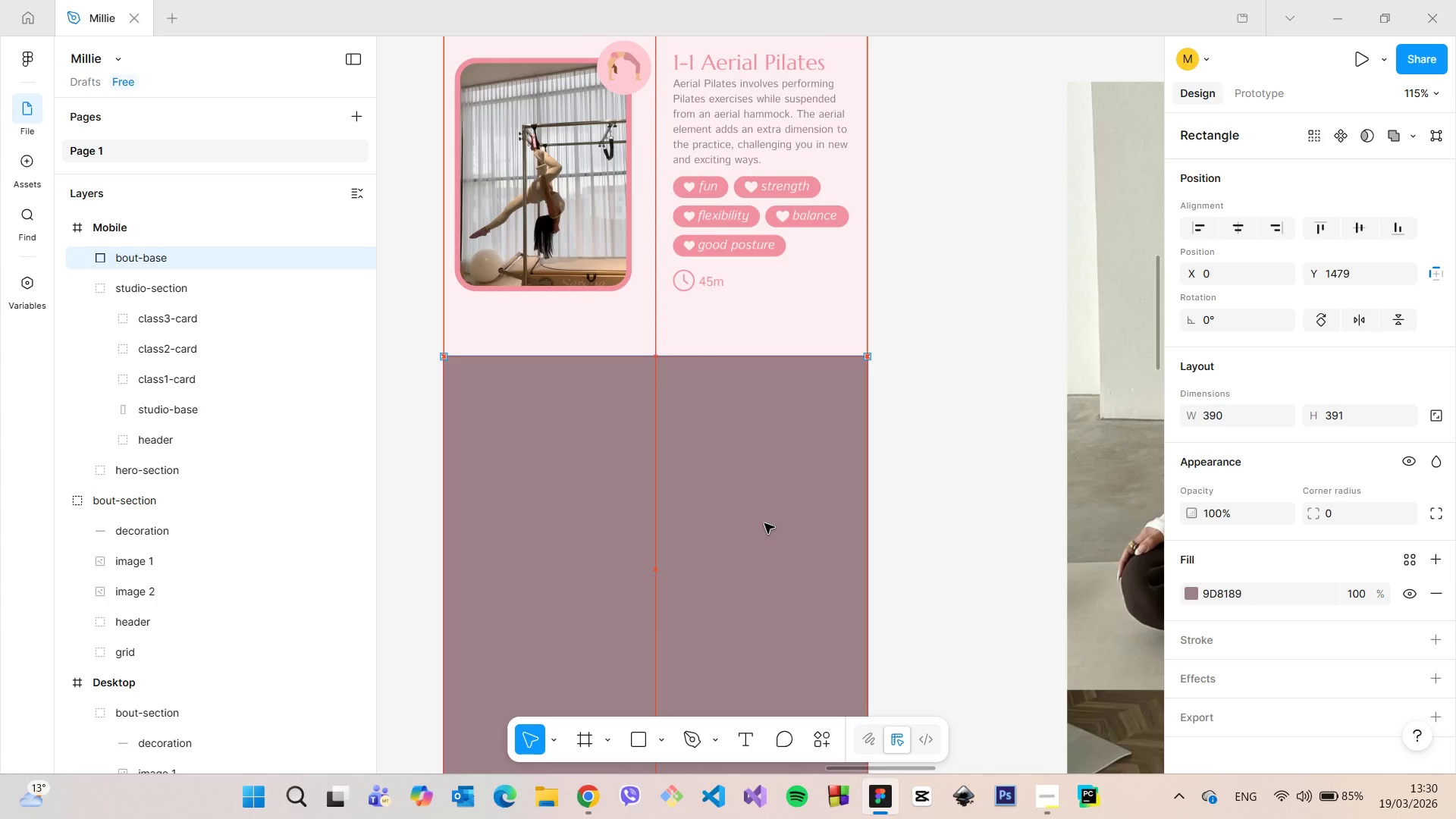 
scroll: coordinate [964, 541], scroll_direction: down, amount: 19.0
 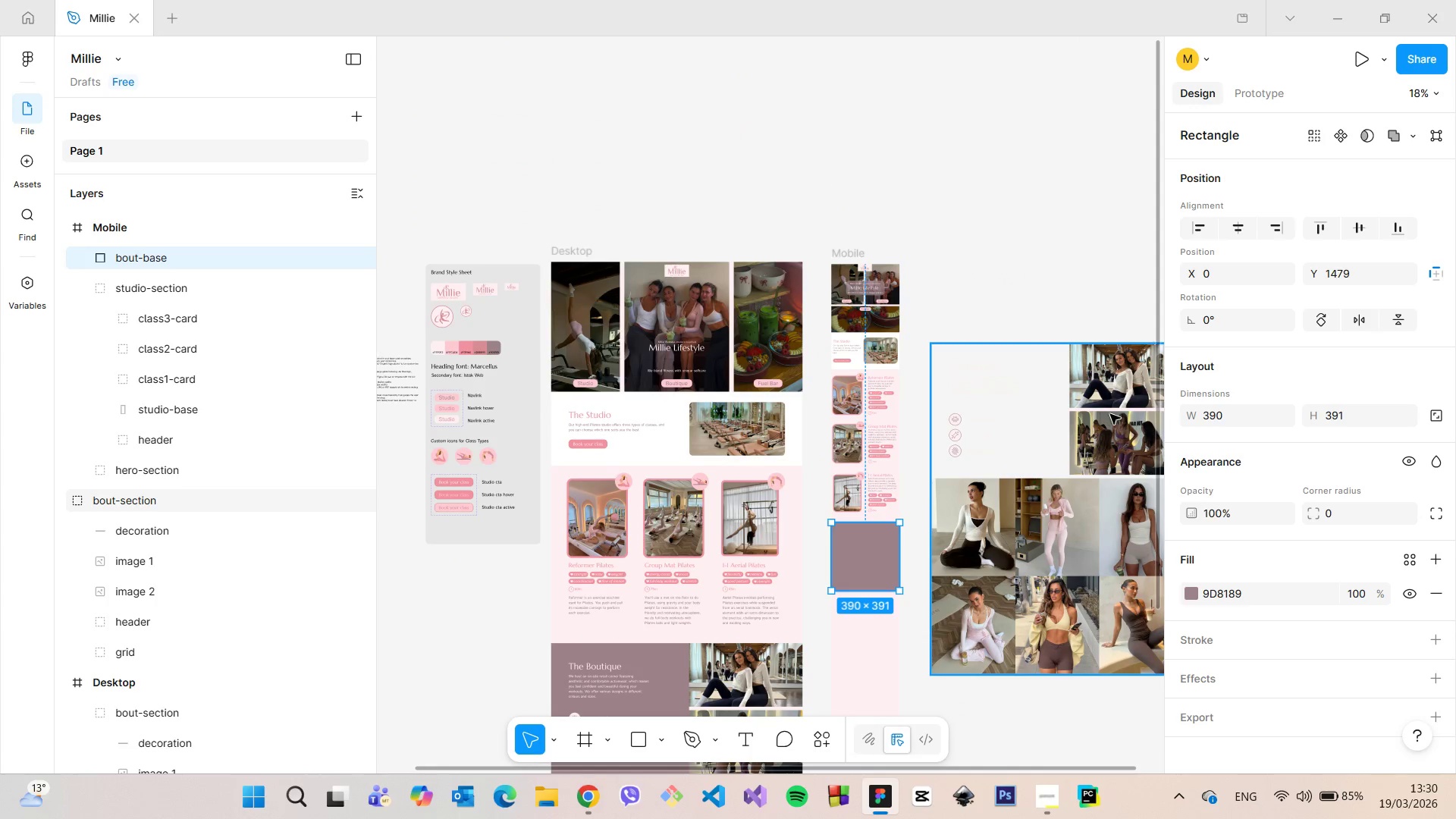 
double_click([1117, 384])
 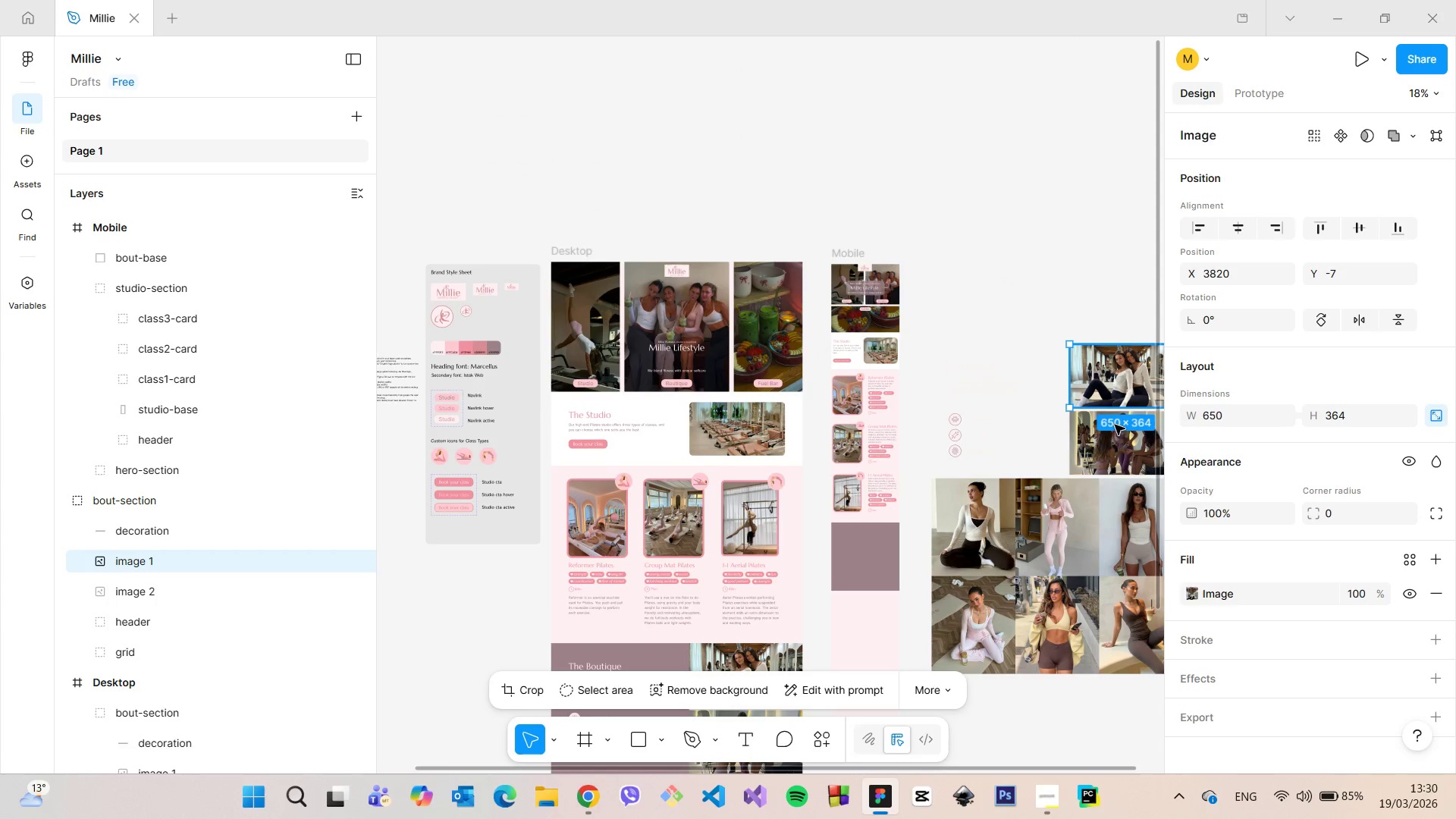 
hold_key(key=ShiftLeft, duration=1.52)
left_click([1112, 439])
 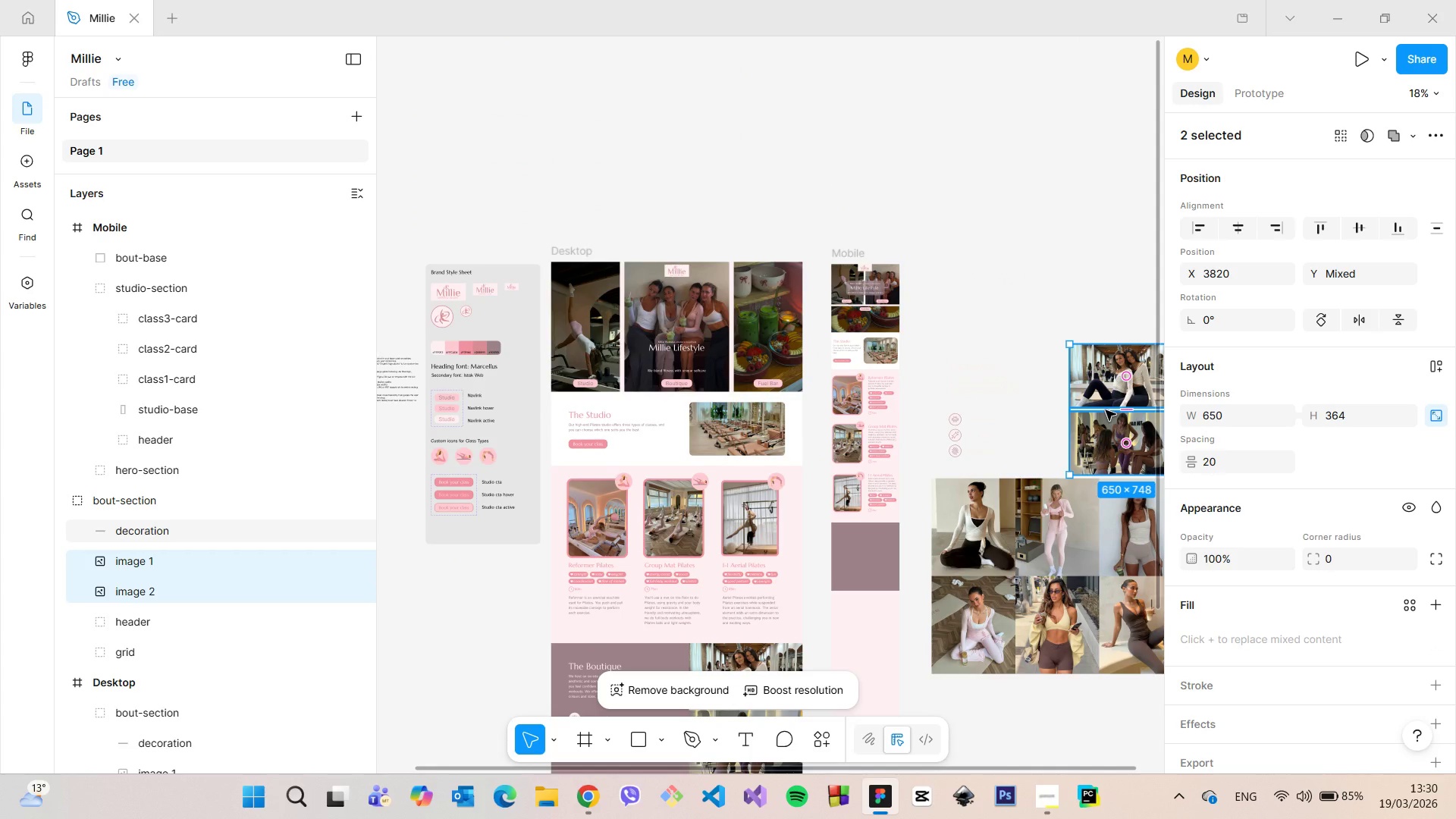 
left_click([1106, 410])
 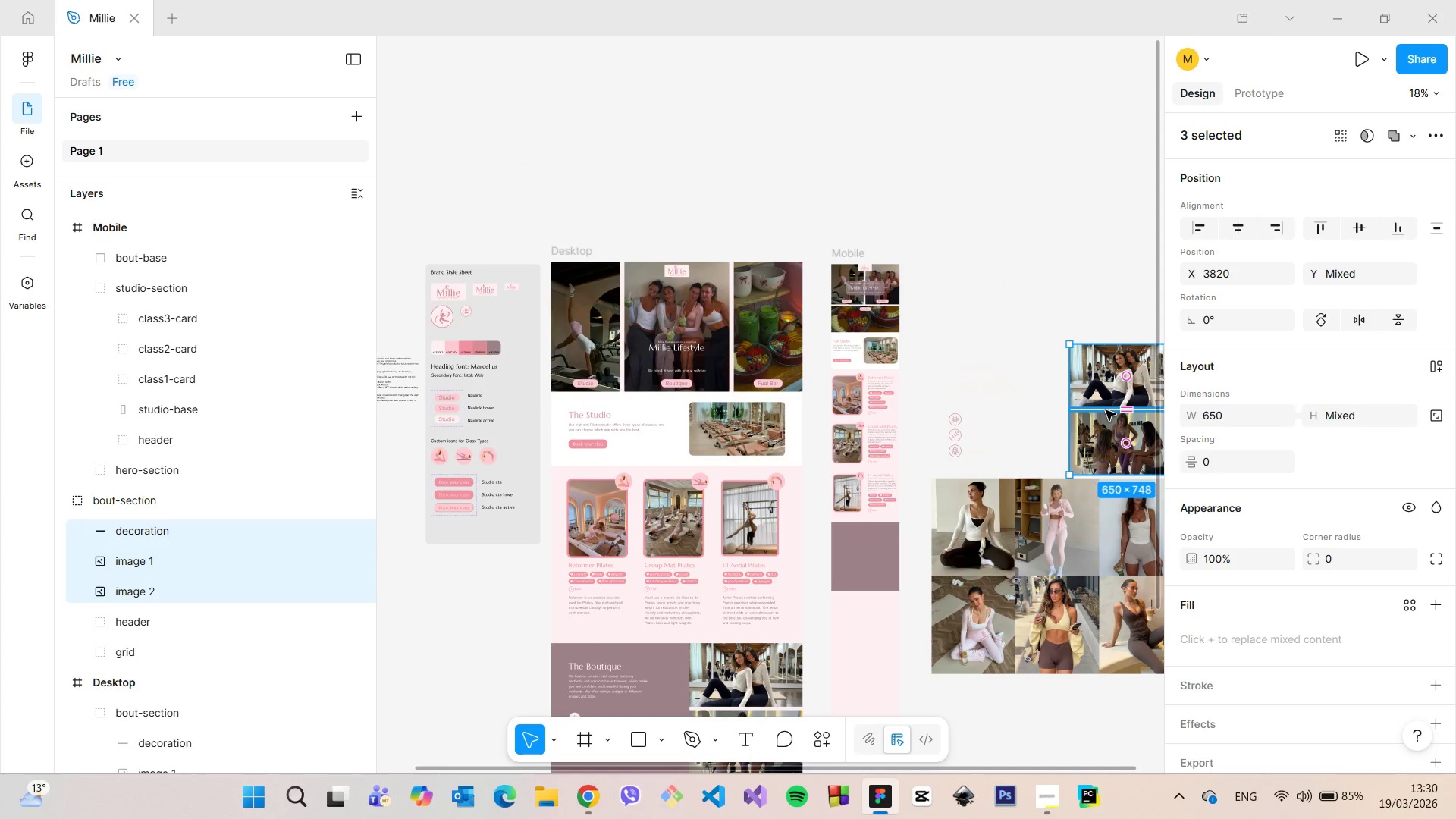 
key(Shift+ShiftLeft)
 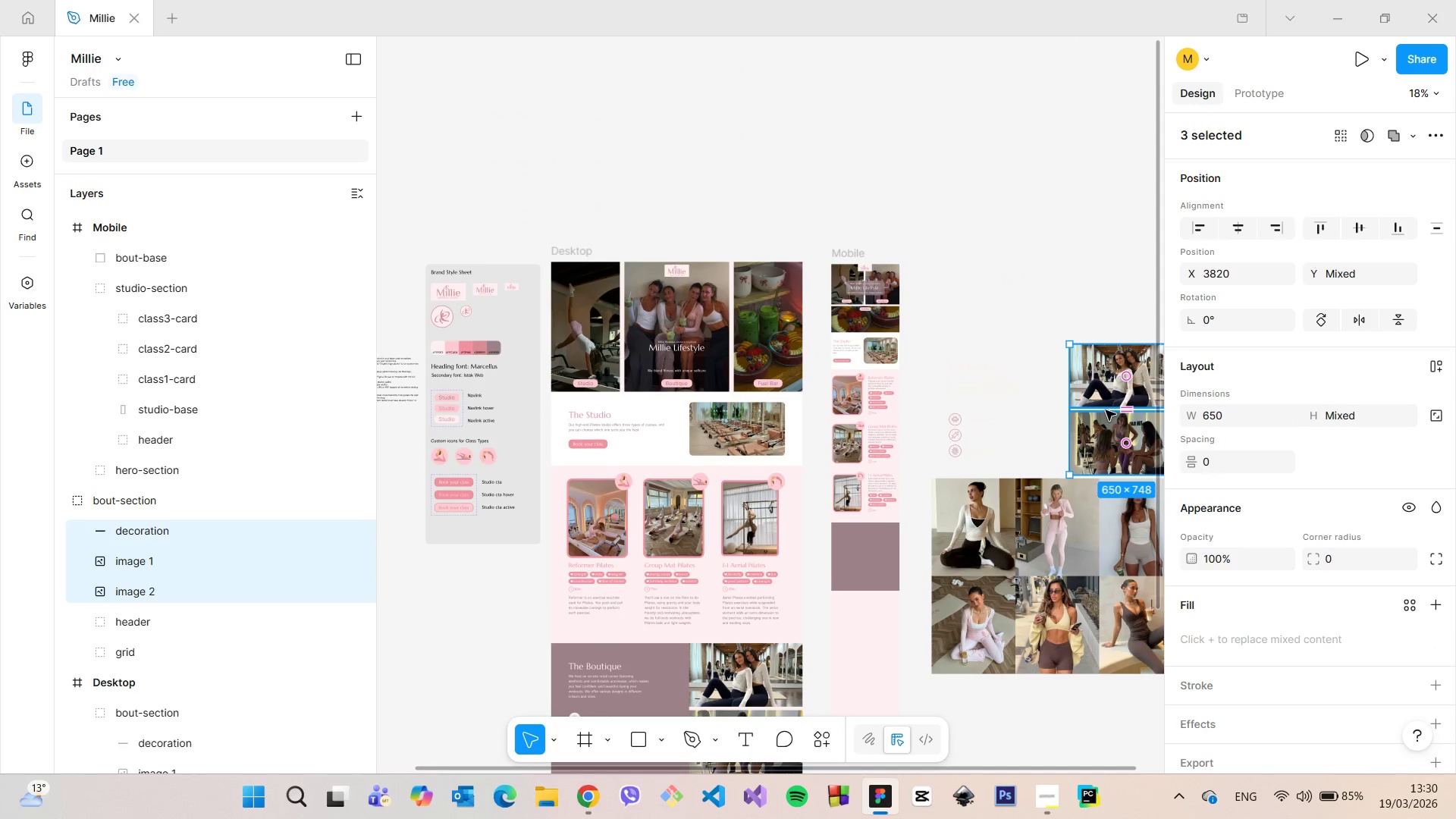 
key(Shift+ShiftLeft)
 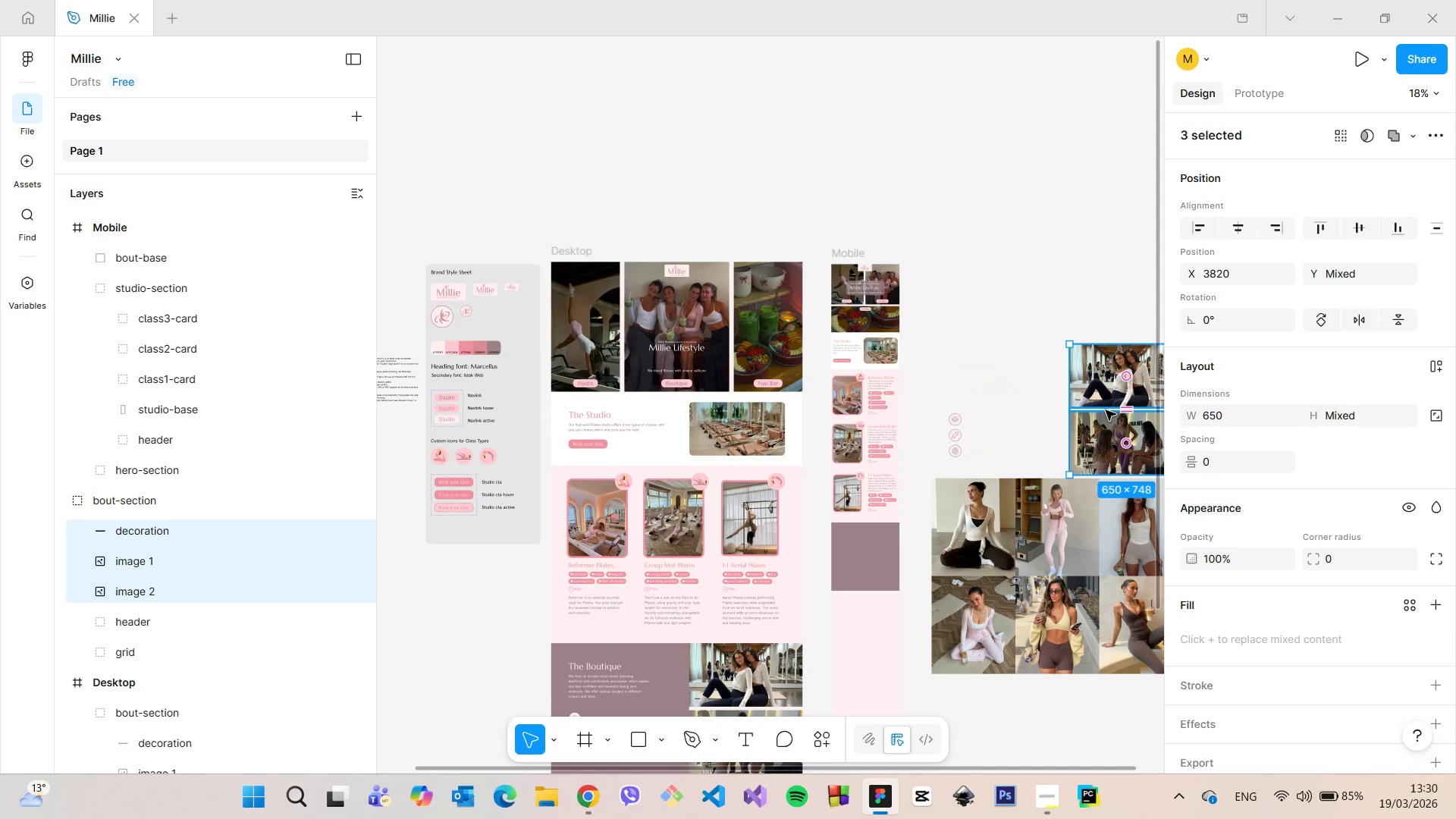 
key(Shift+ShiftLeft)
 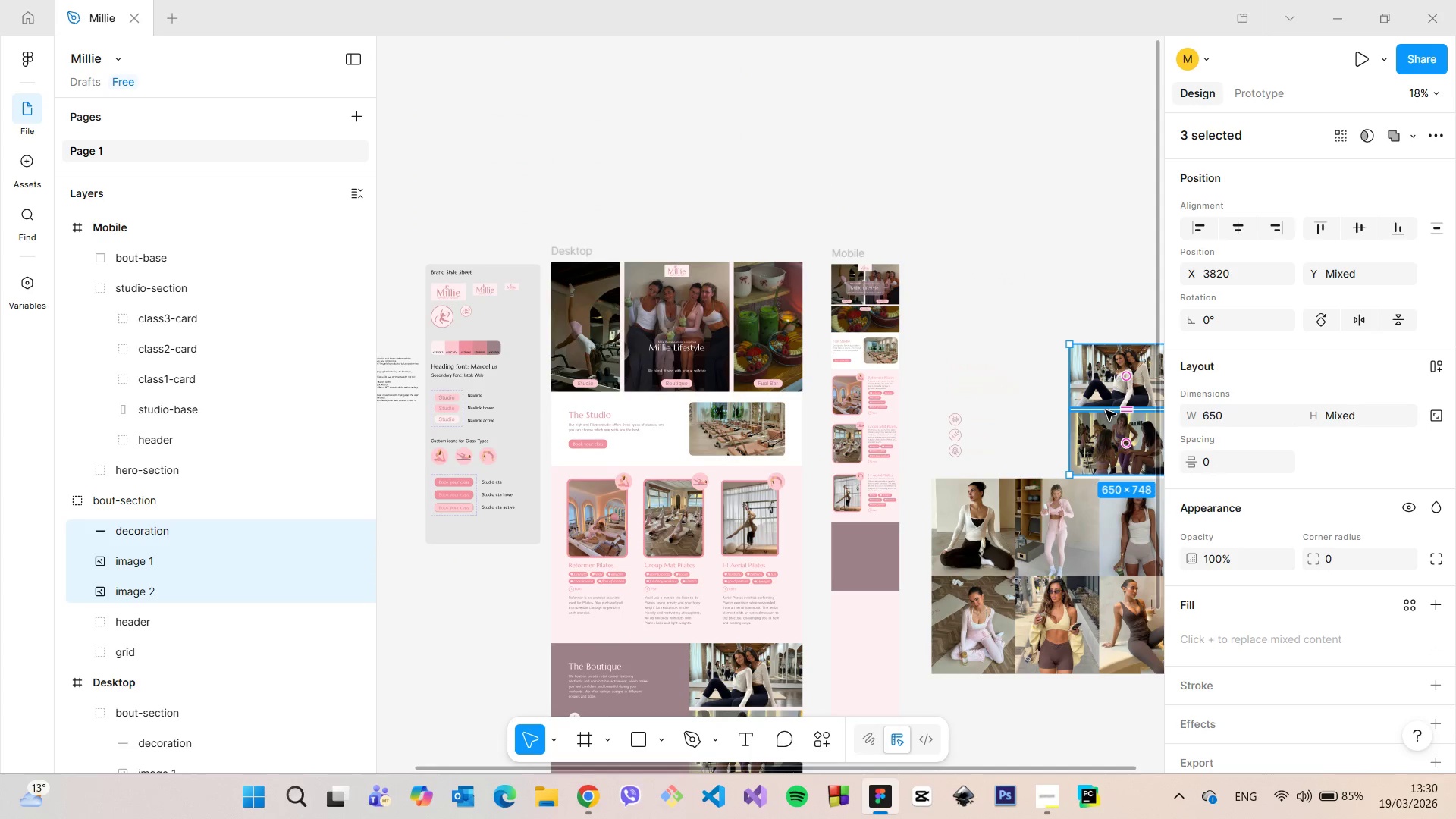 
key(Shift+ShiftLeft)
 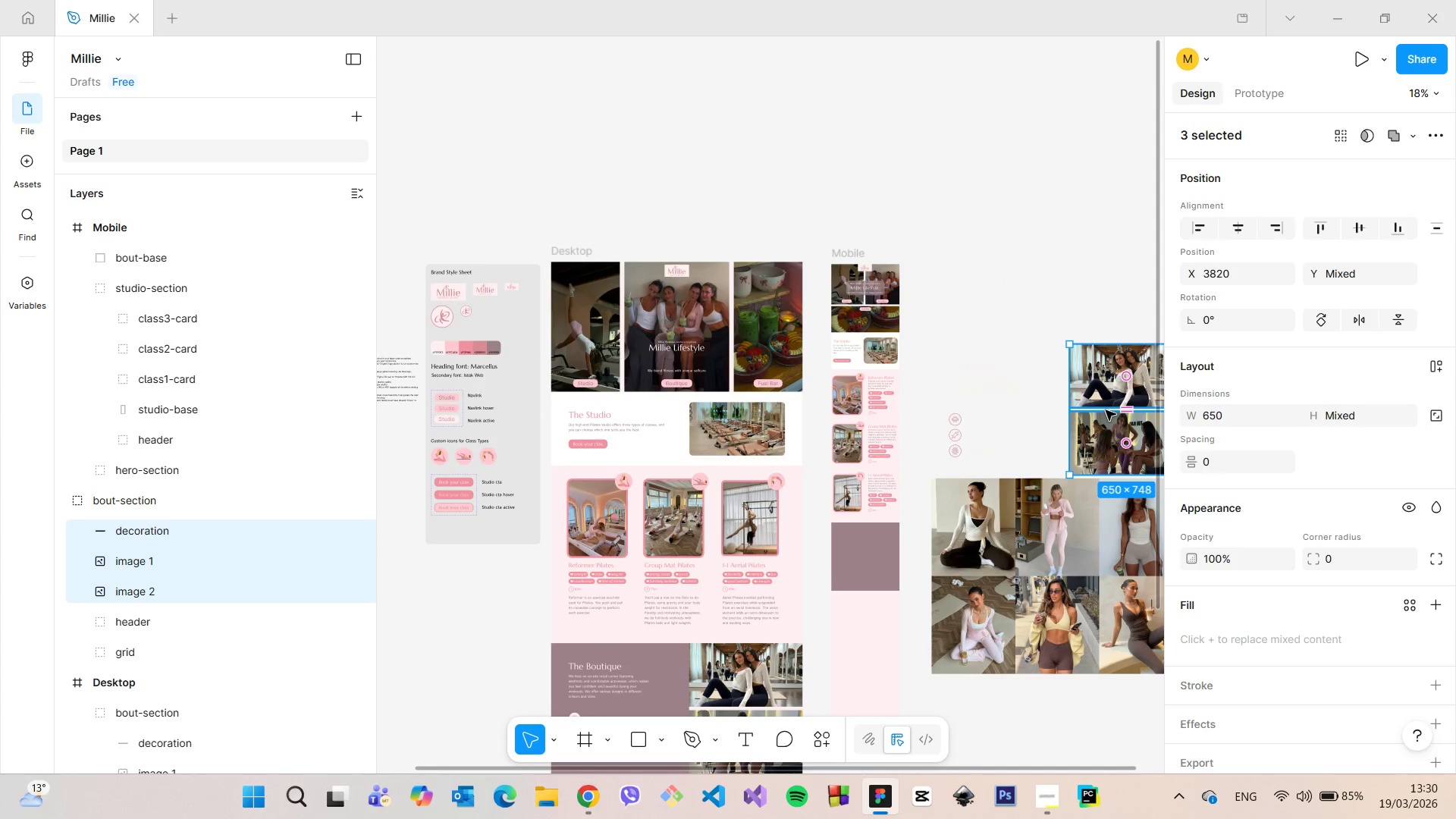 
key(Shift+ShiftLeft)
 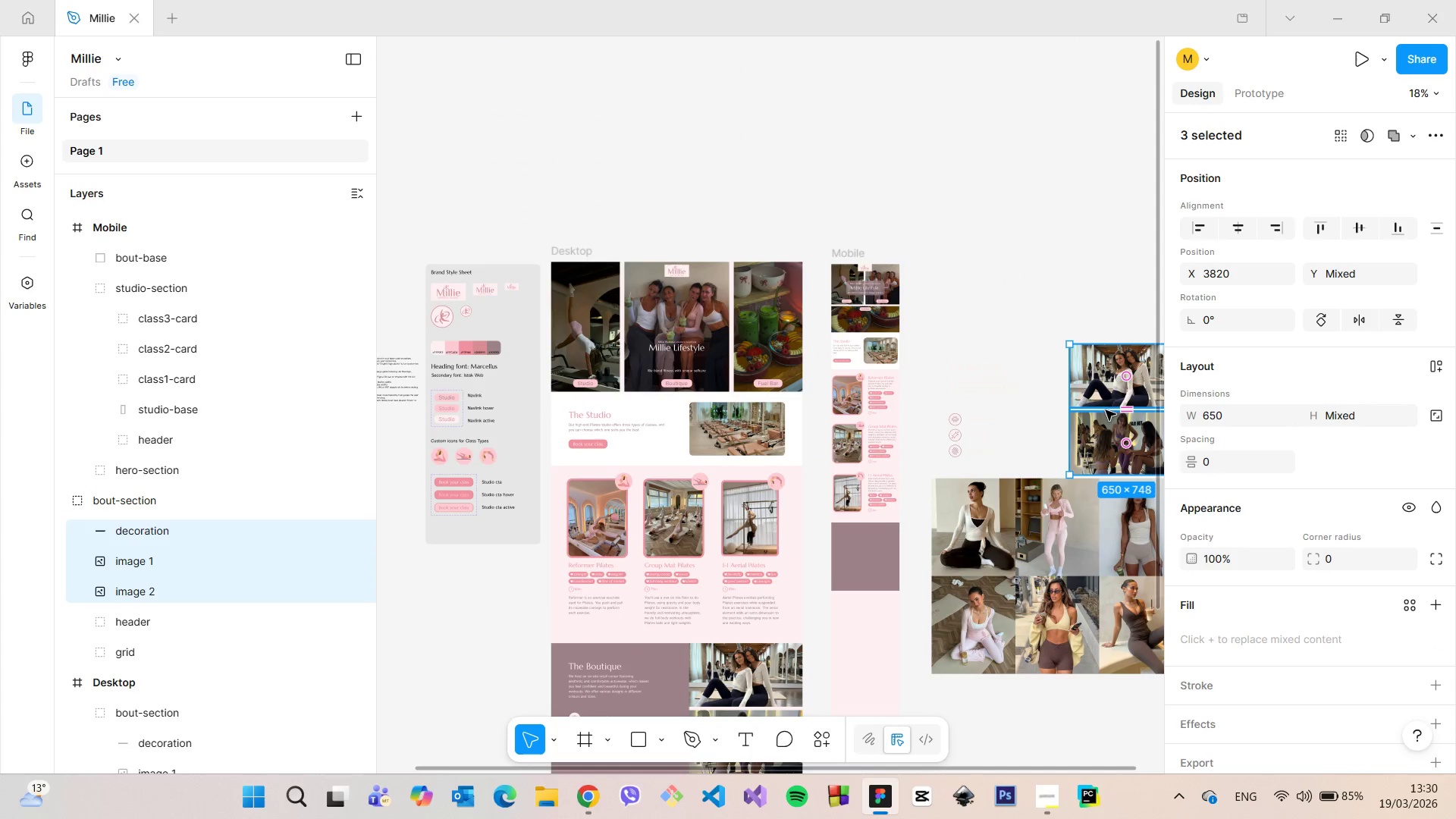 
key(Shift+ShiftLeft)
 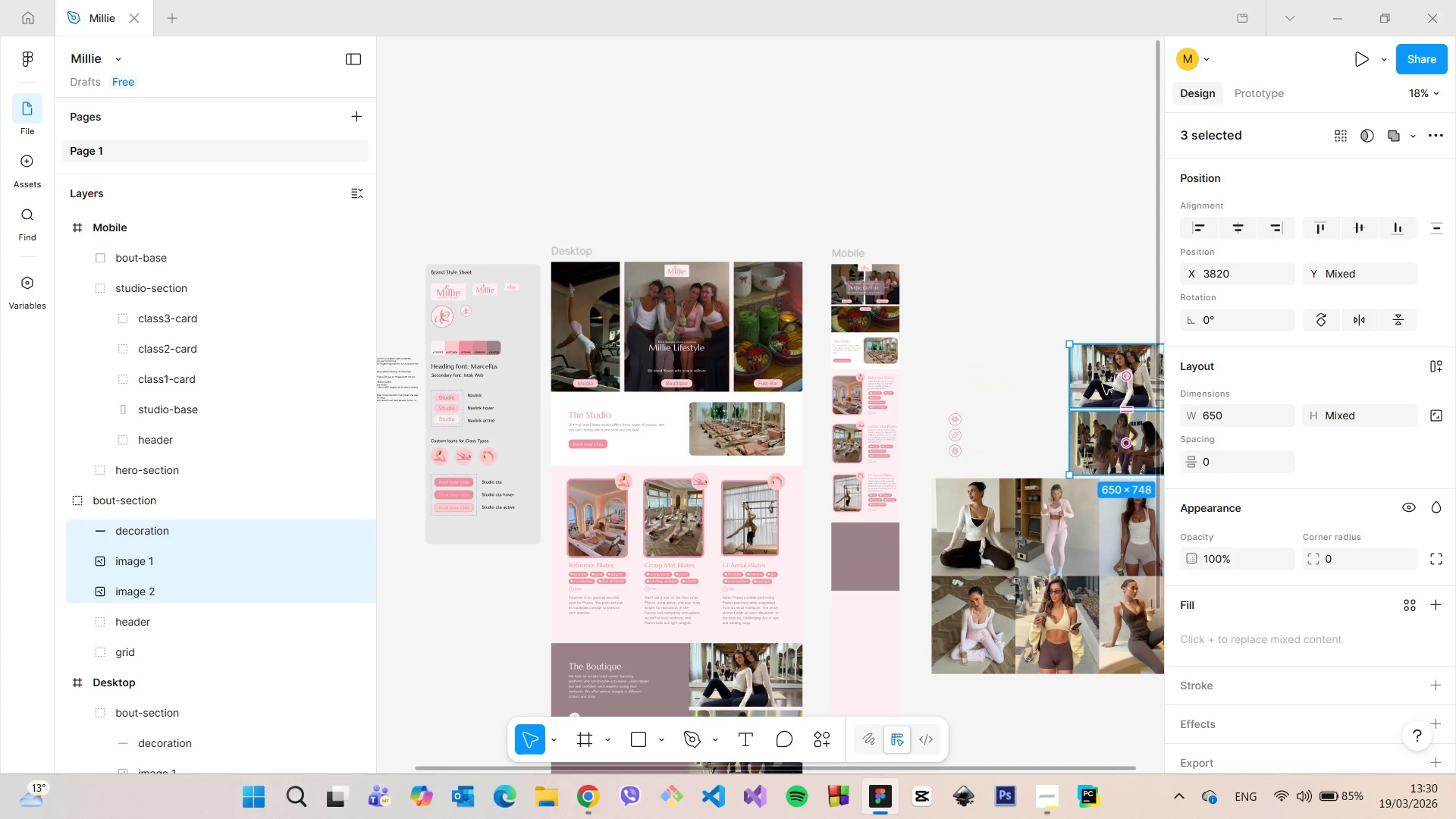 
left_click_drag(start_coordinate=[1103, 384], to_coordinate=[864, 566])
 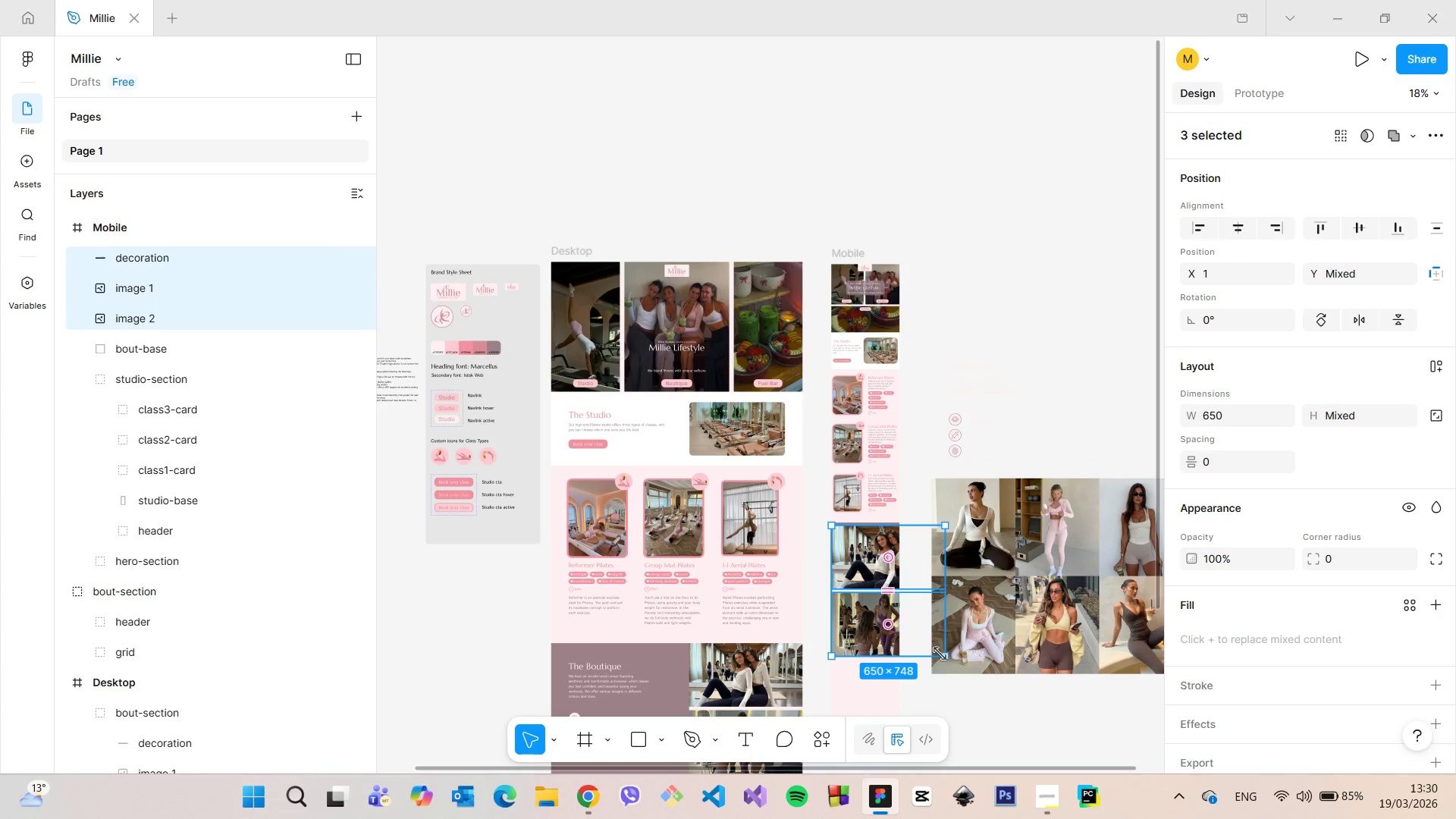 
left_click_drag(start_coordinate=[940, 654], to_coordinate=[897, 604])
 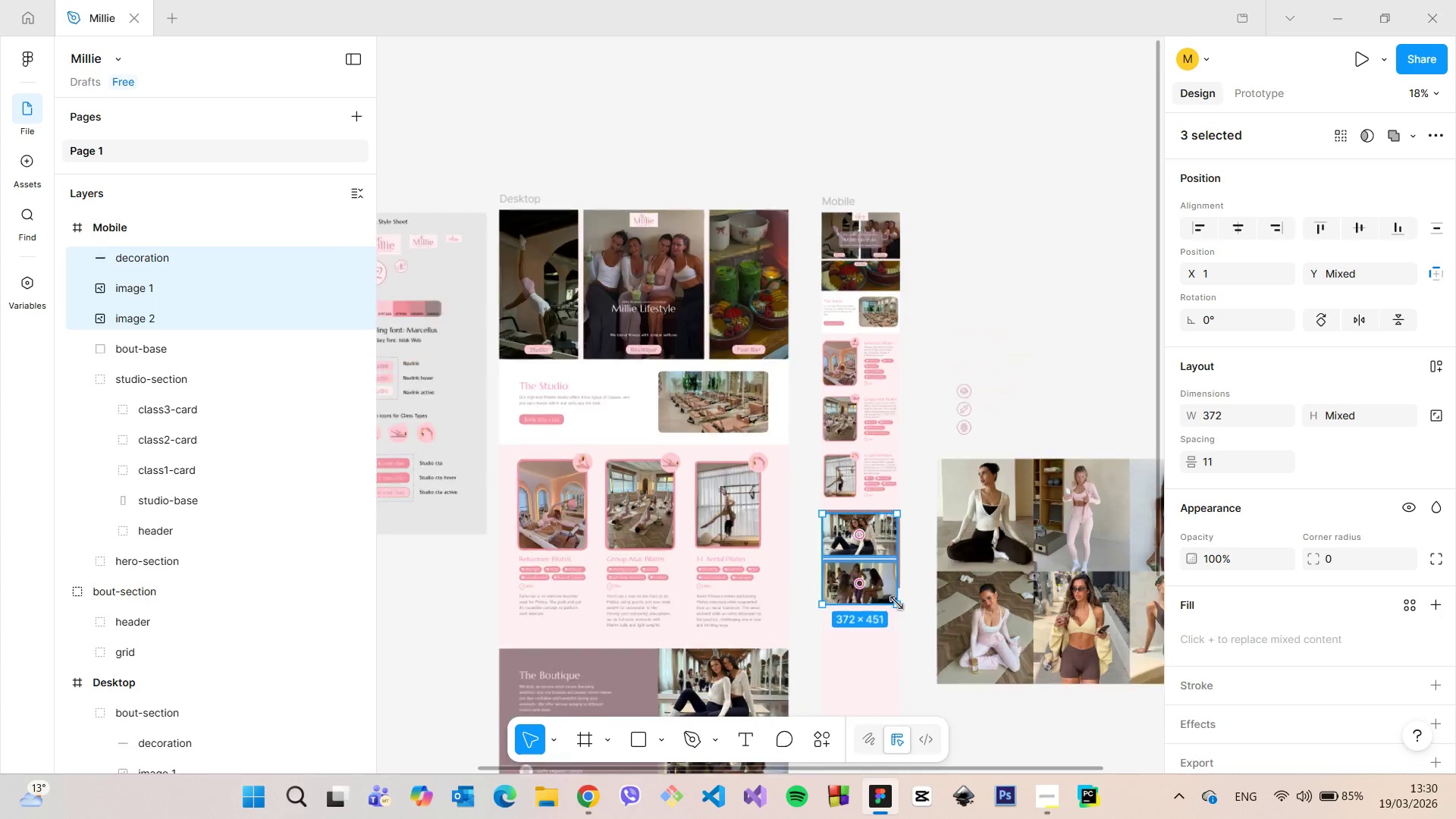 
scroll: coordinate [896, 603], scroll_direction: up, amount: 13.0
 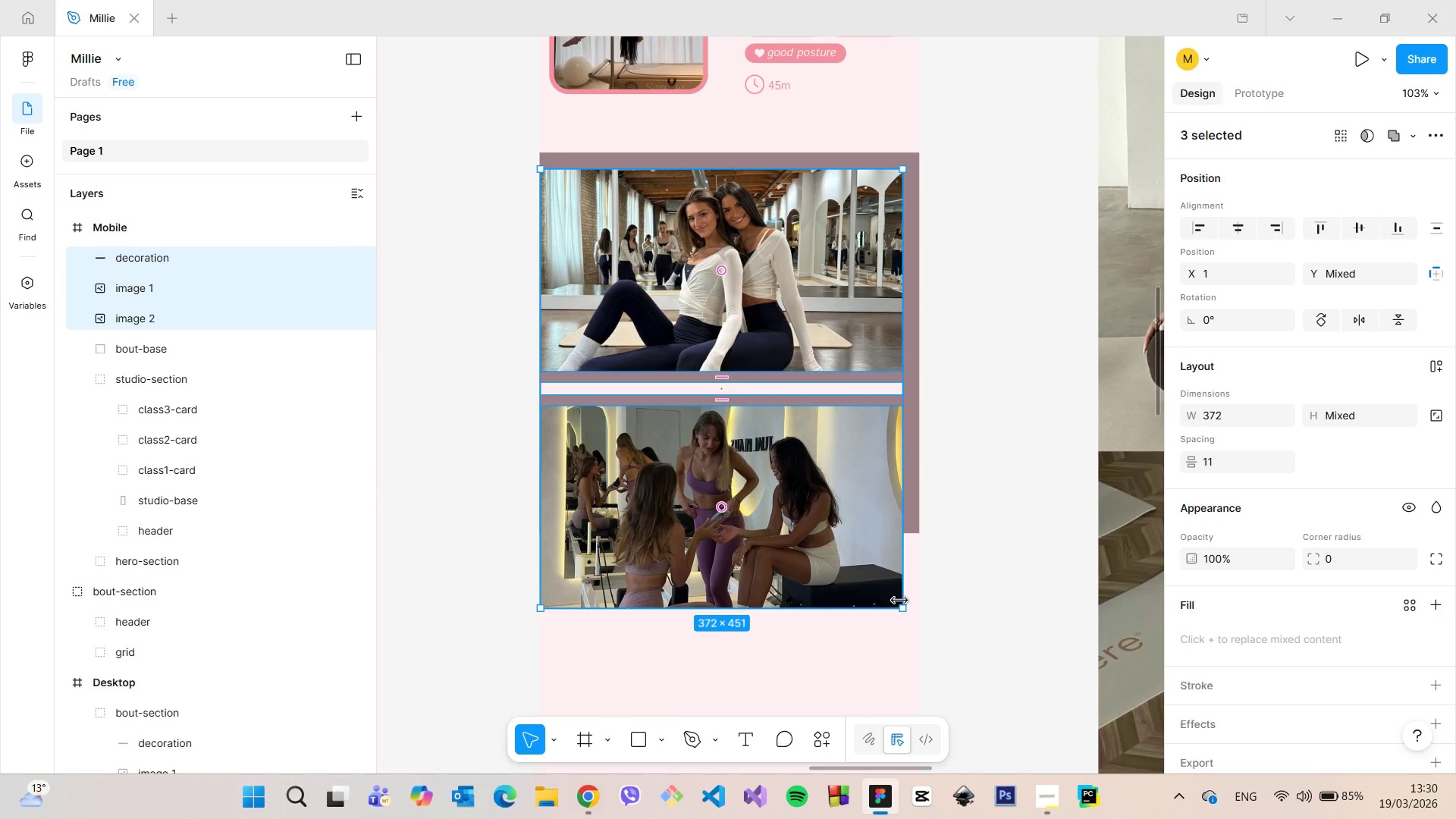 
left_click([984, 343])
 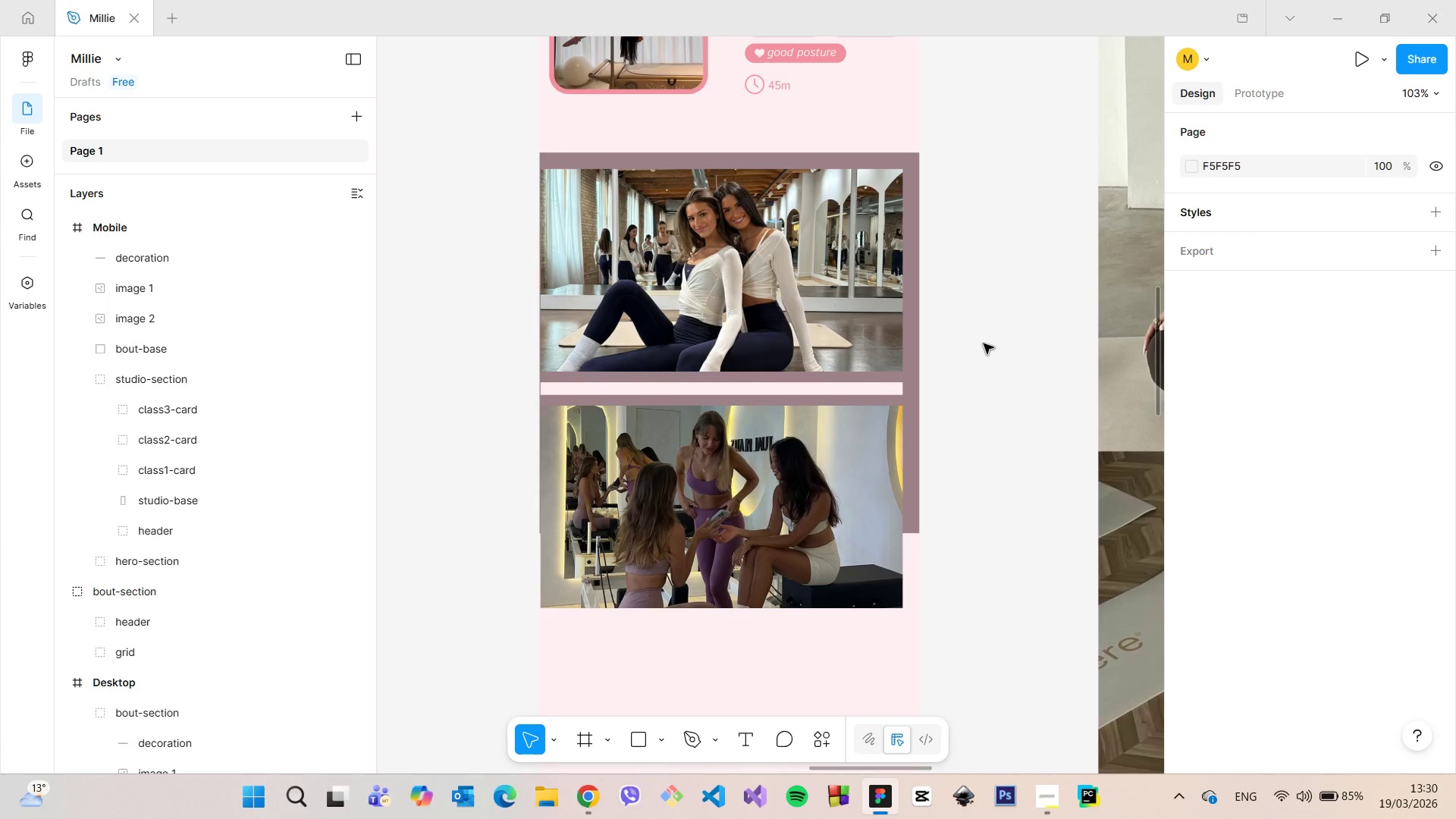 
scroll: coordinate [968, 363], scroll_direction: none, amount: 0.0
 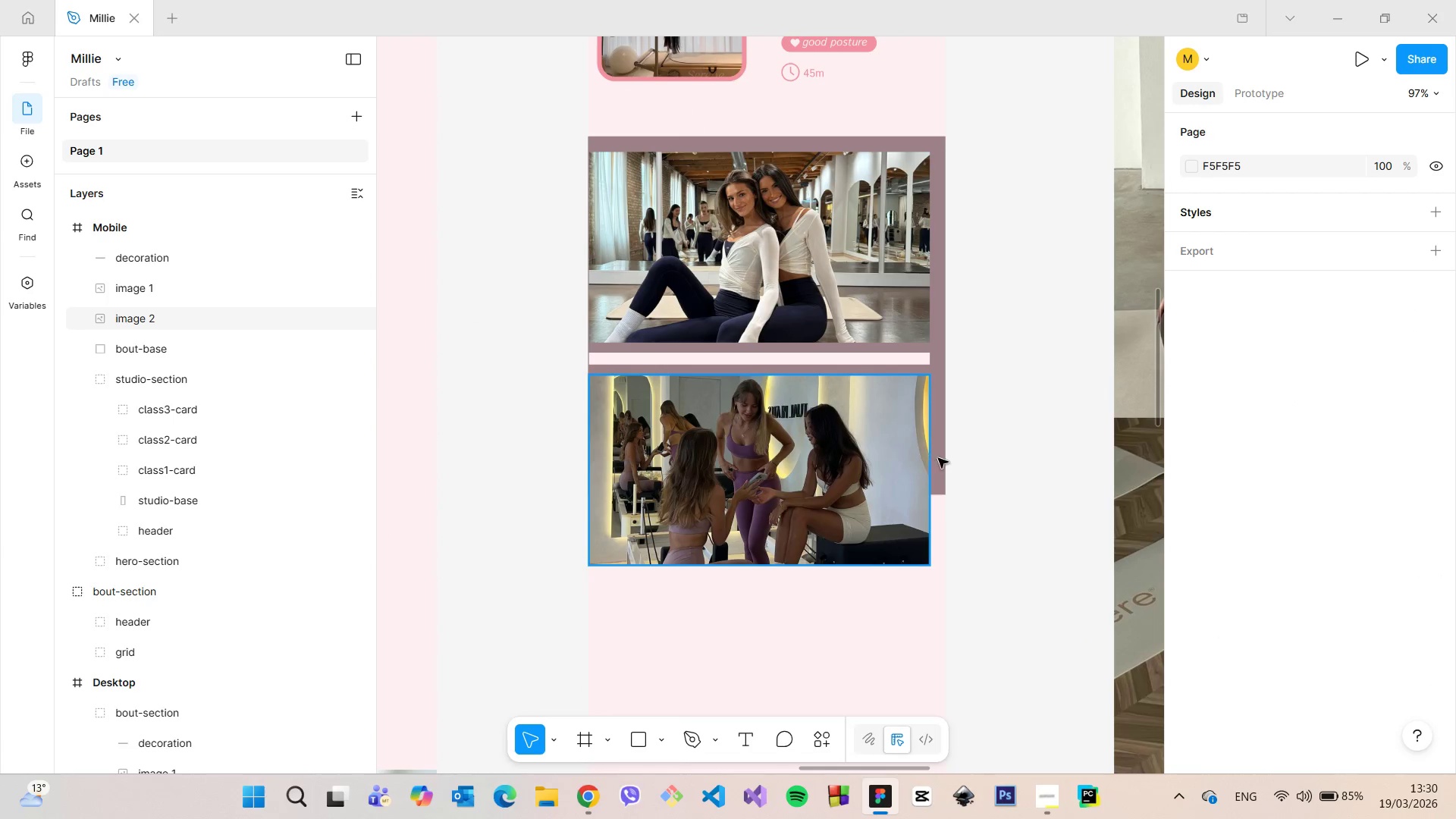 
left_click([944, 459])
 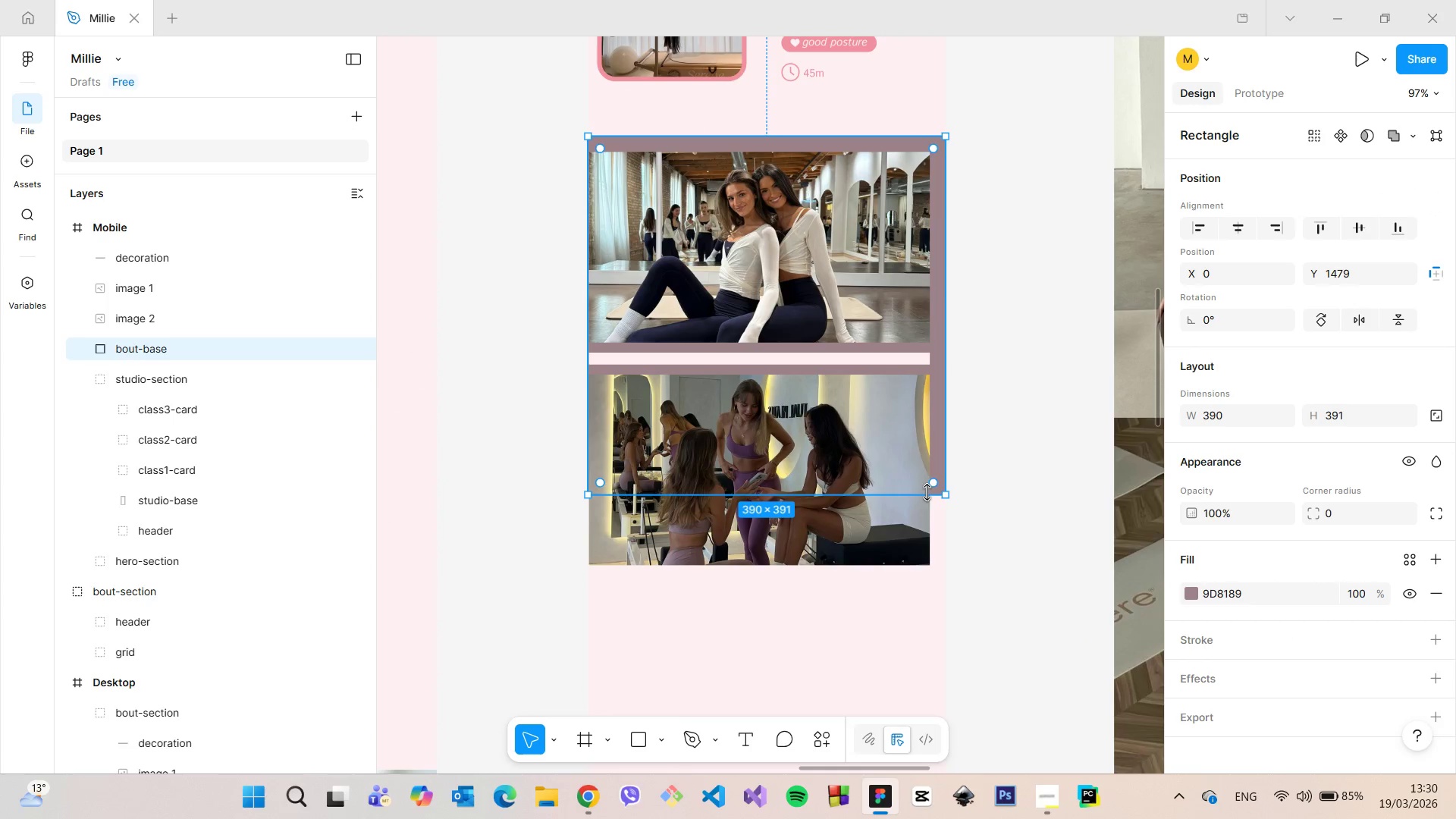 
left_click_drag(start_coordinate=[927, 492], to_coordinate=[937, 600])
 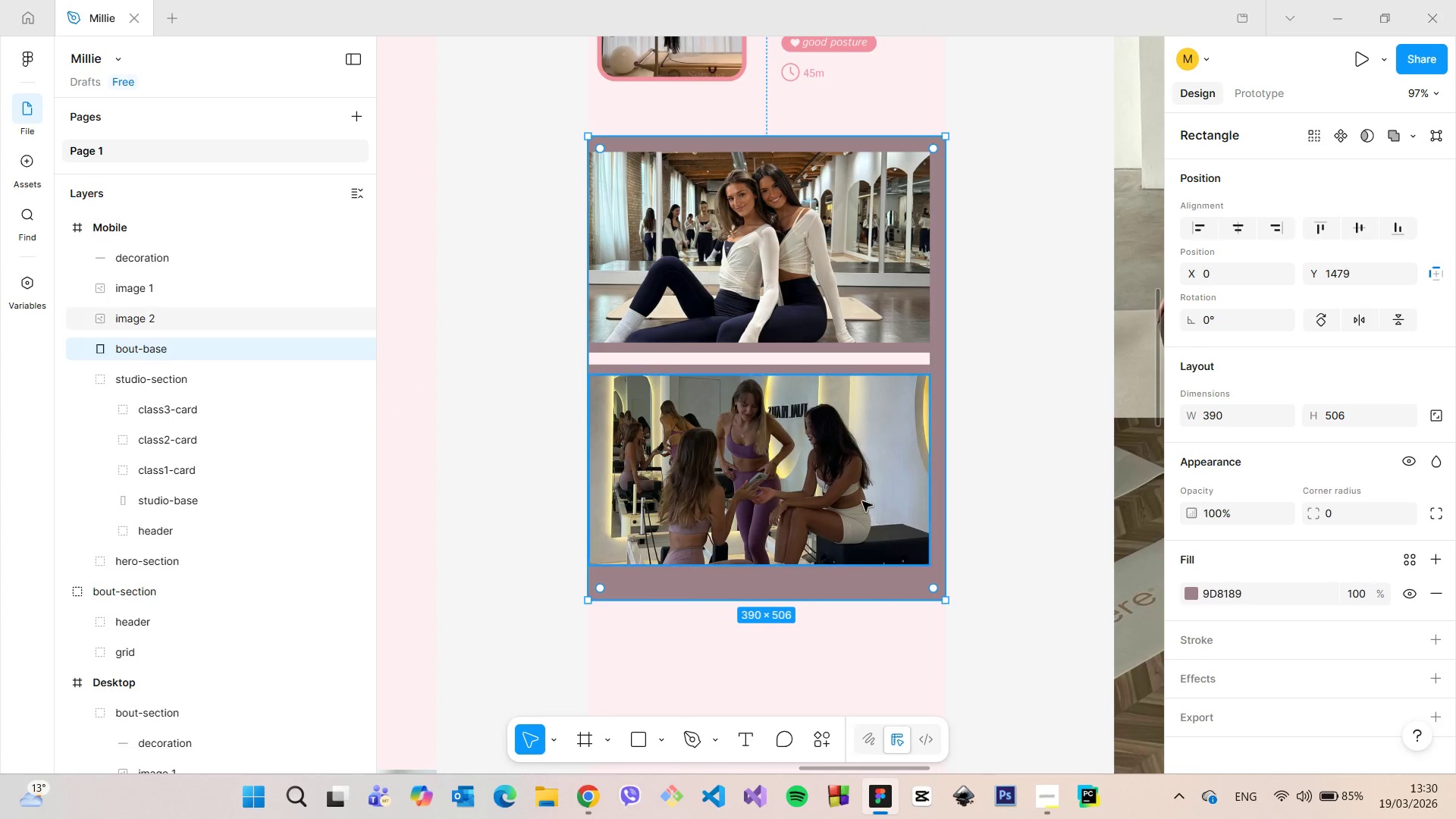 
left_click([862, 501])
 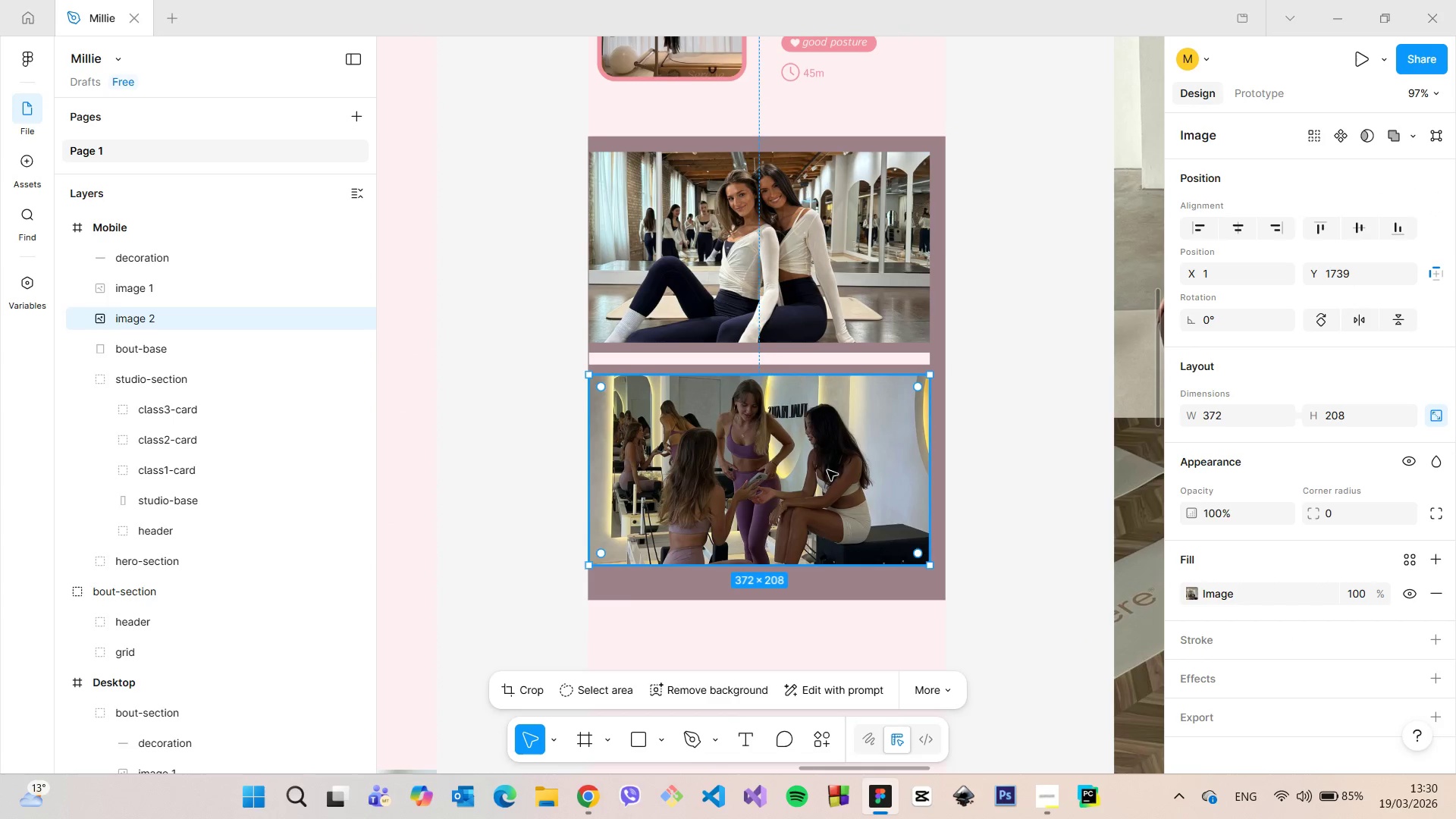 
left_click_drag(start_coordinate=[827, 470], to_coordinate=[827, 503])
 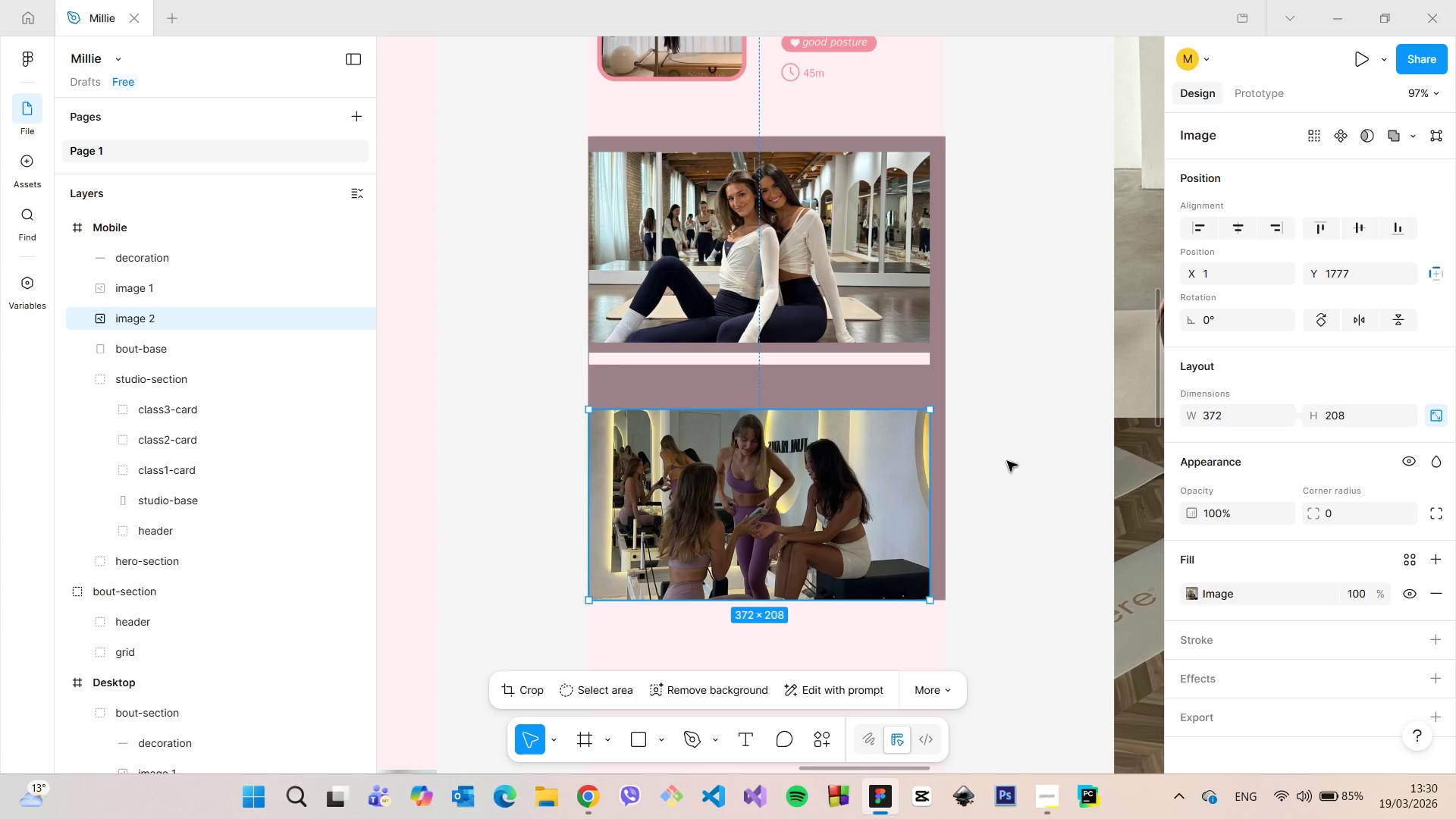 
left_click([1007, 461])
 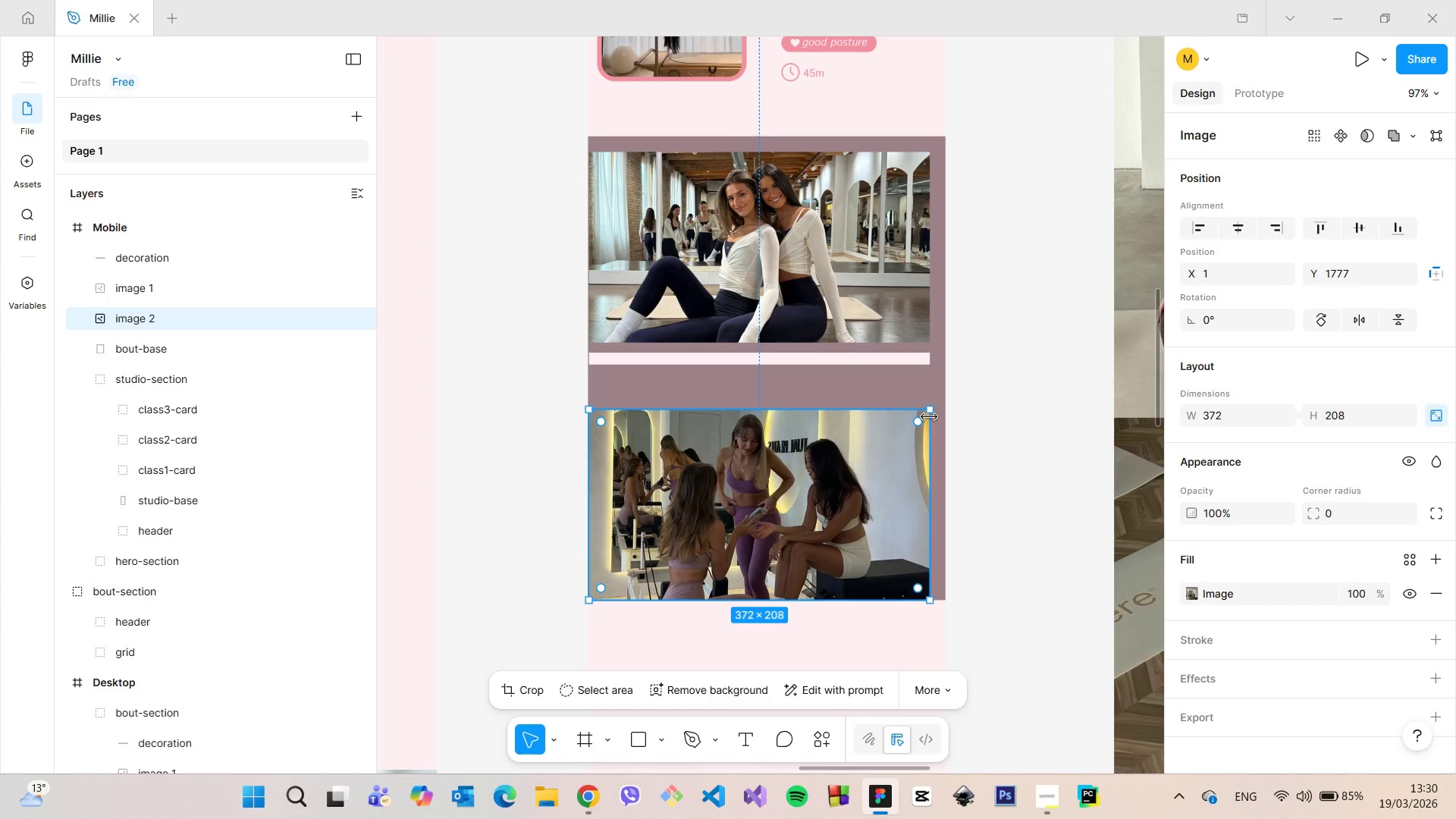 
left_click_drag(start_coordinate=[929, 414], to_coordinate=[943, 404])
 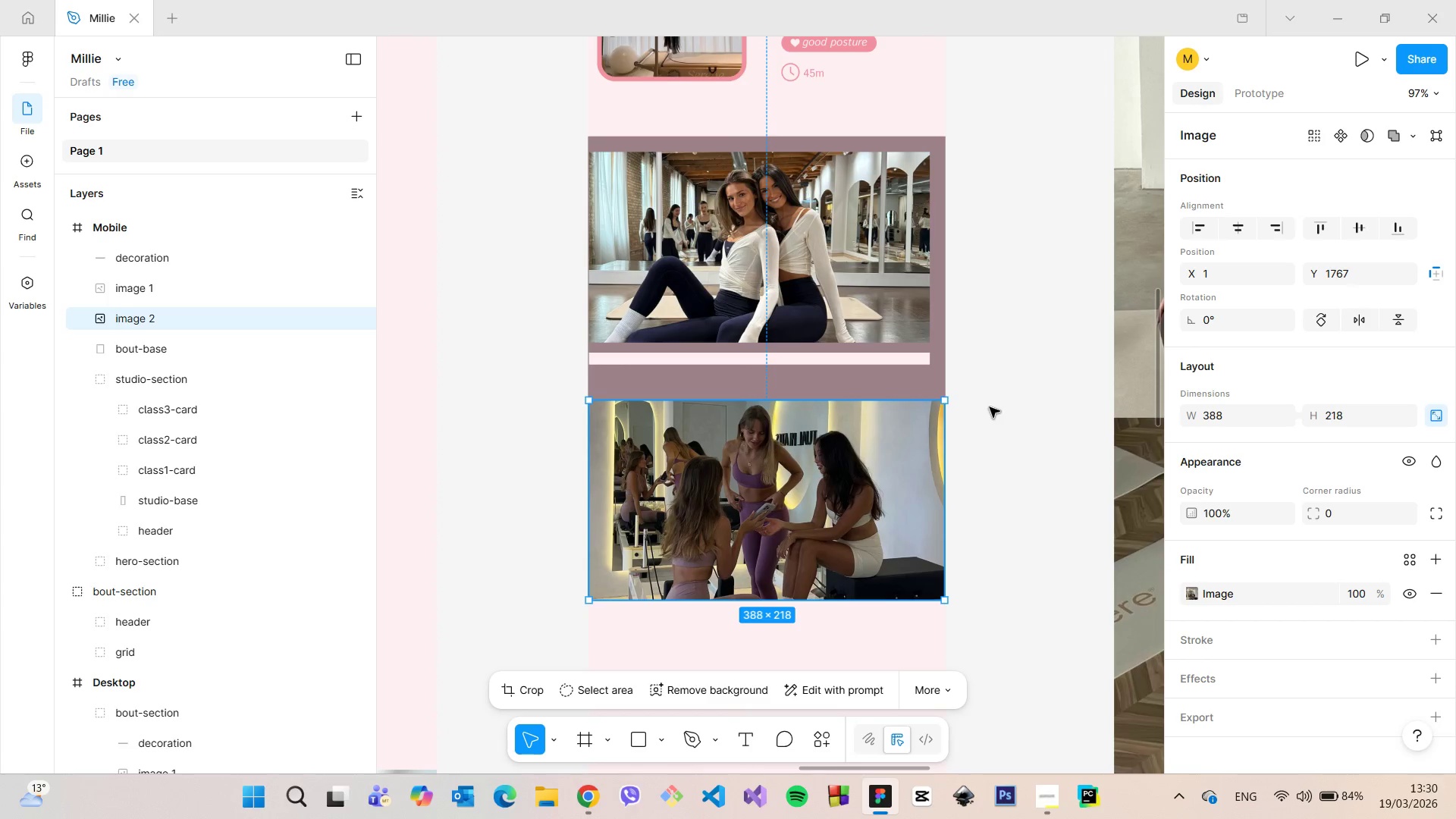 
left_click([990, 407])
 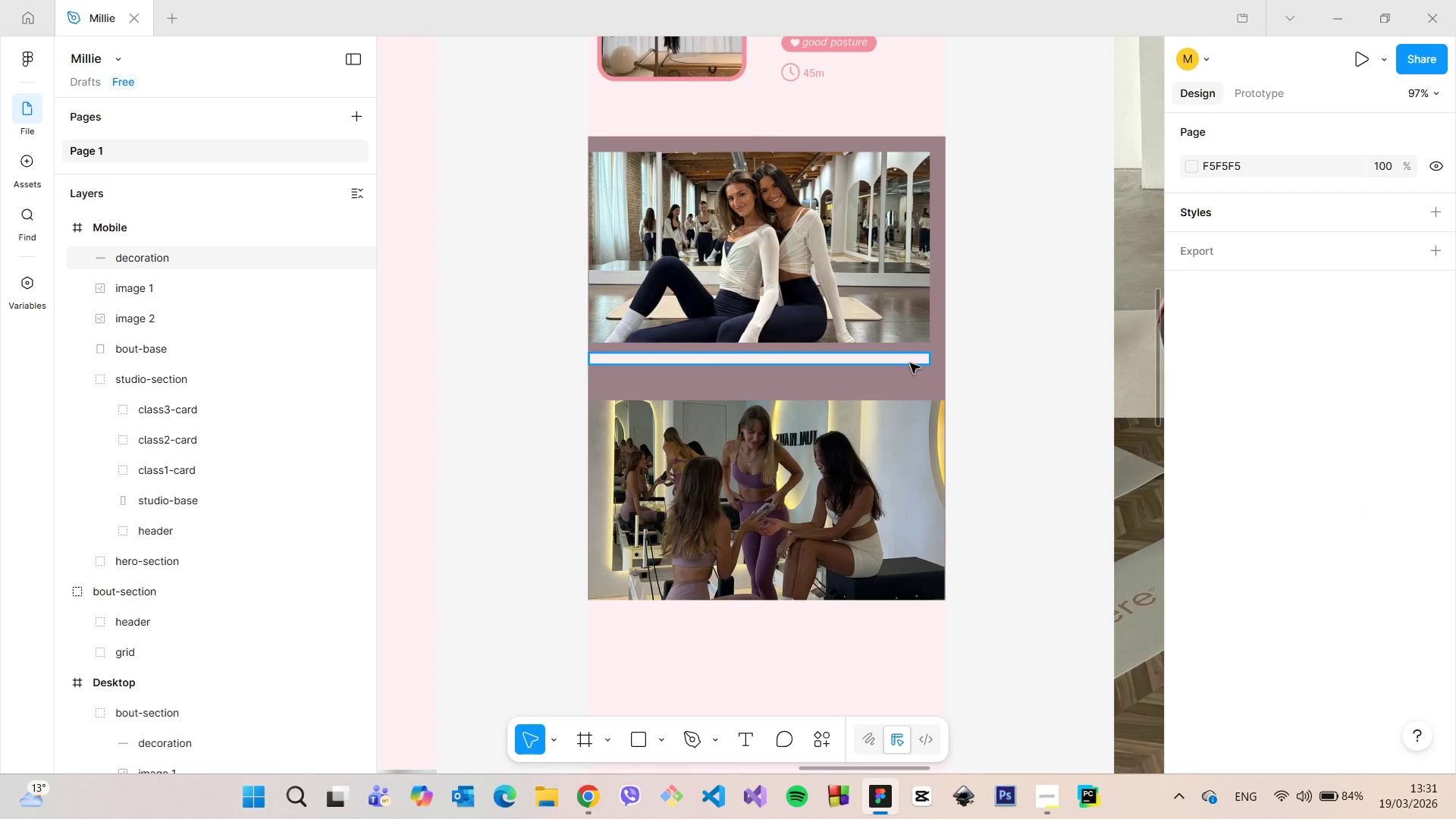 
left_click([910, 363])
 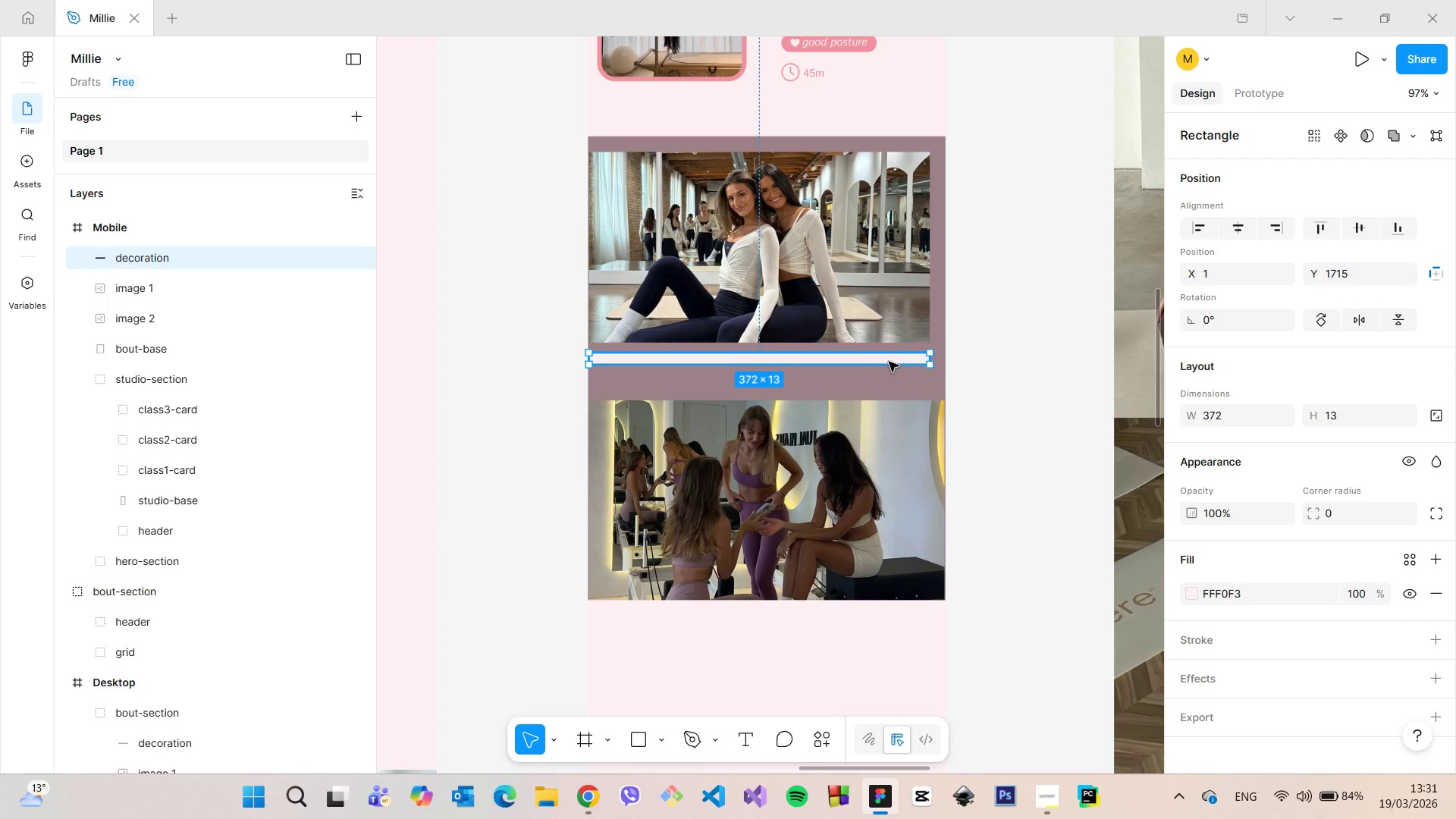 
left_click_drag(start_coordinate=[889, 361], to_coordinate=[886, 396])
 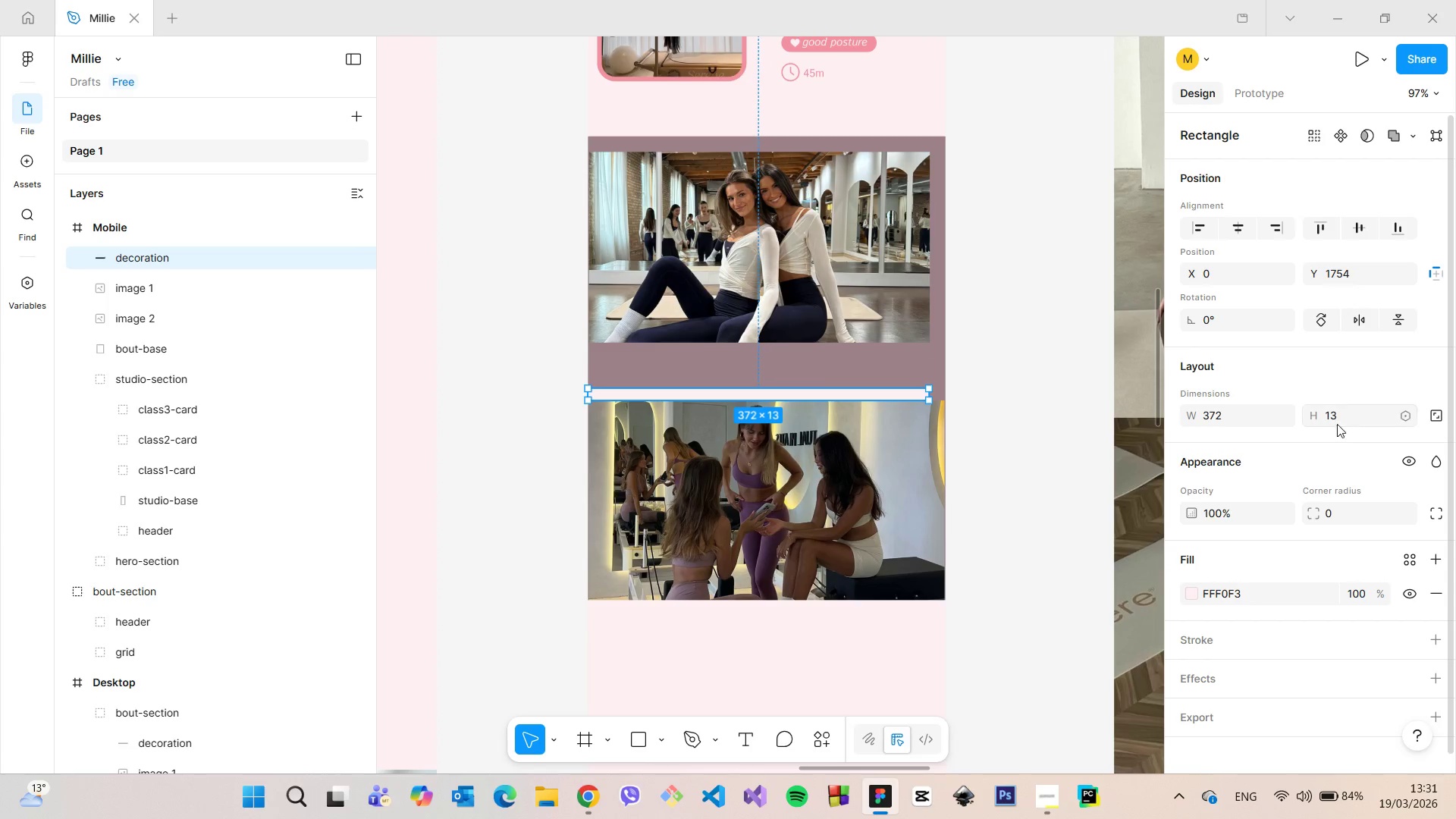 
left_click([1332, 419])
 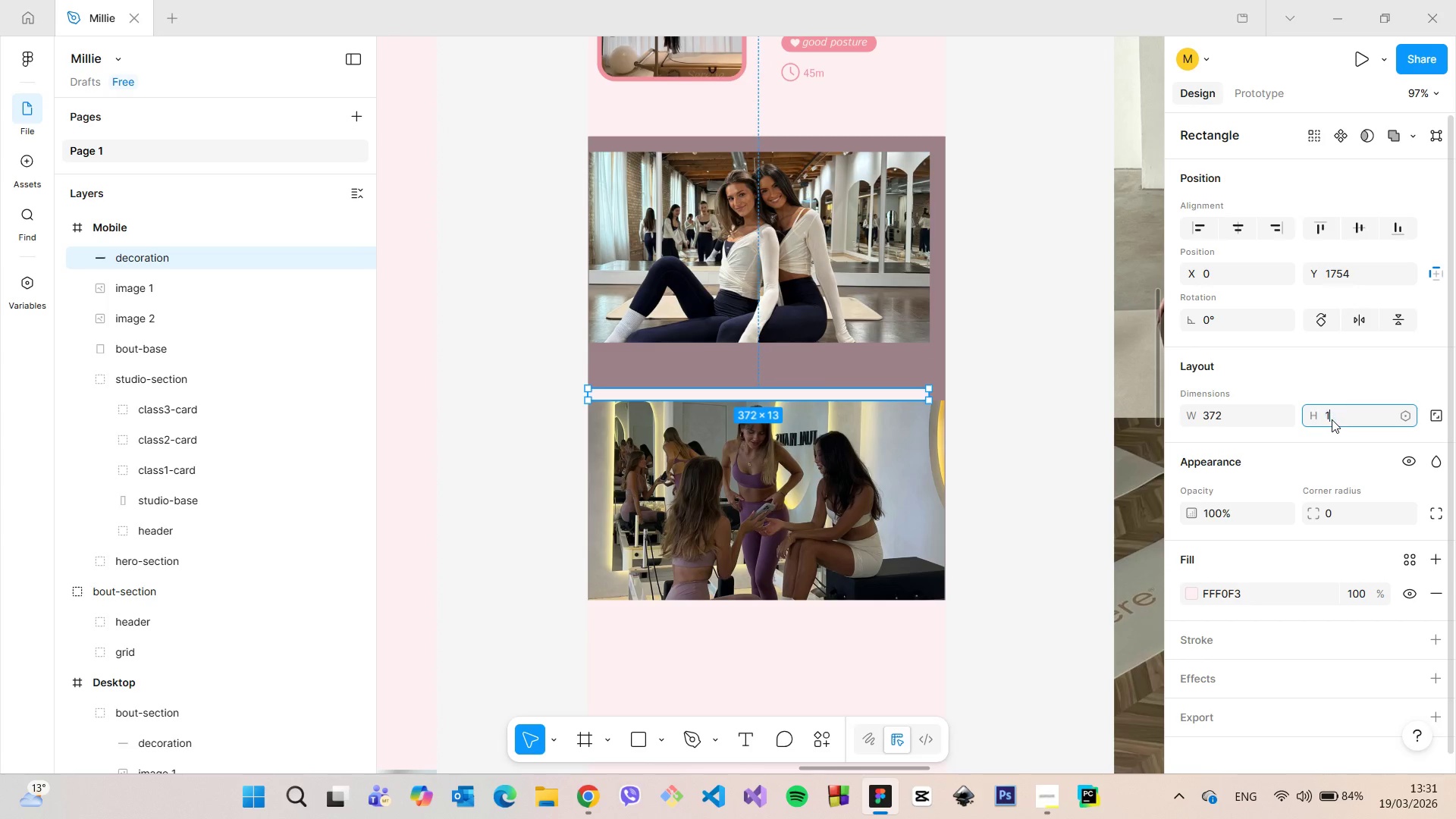 
type(10)
 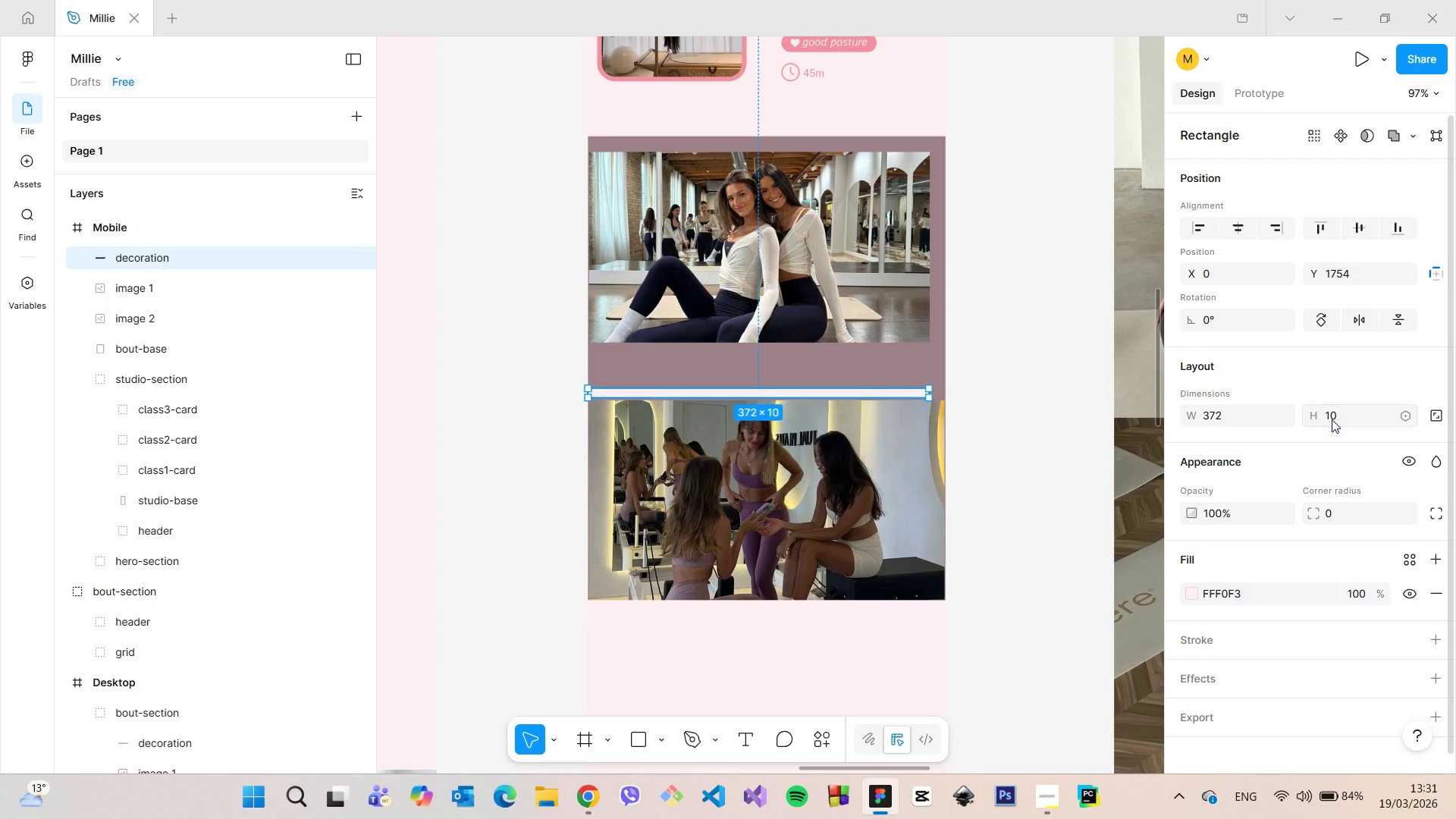 
key(Enter)
 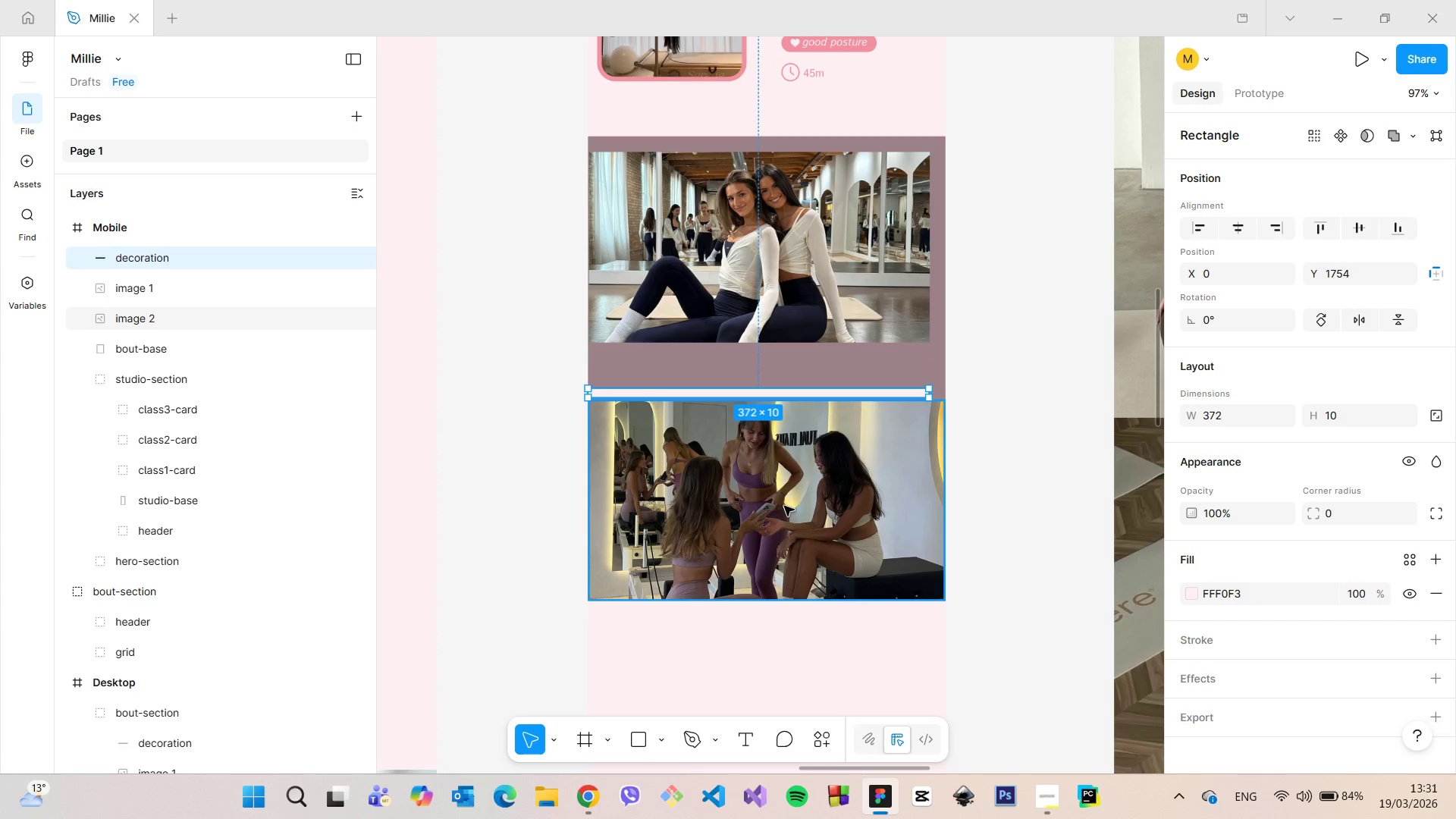 
scroll: coordinate [774, 501], scroll_direction: up, amount: 3.0
 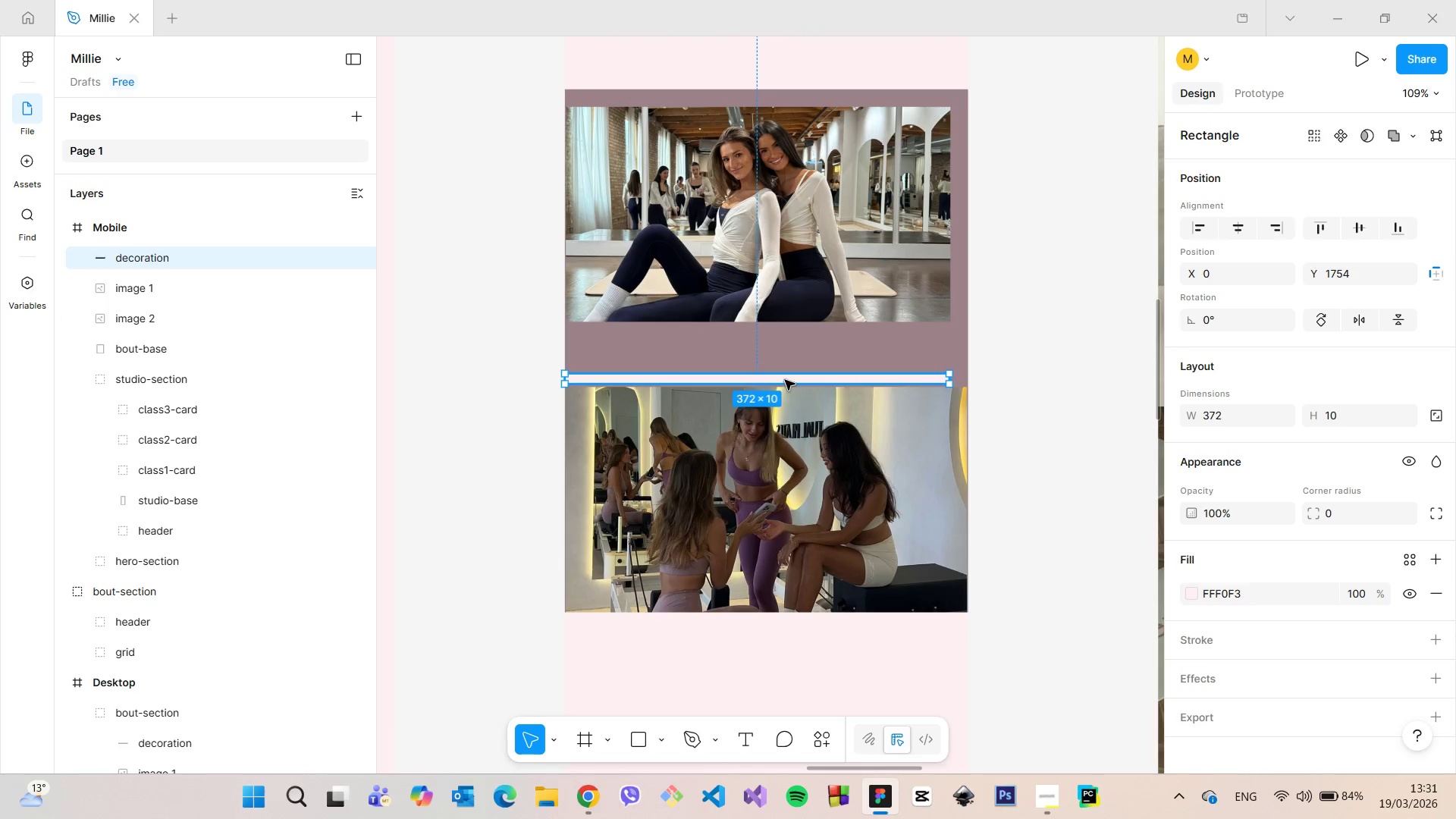 
left_click_drag(start_coordinate=[784, 379], to_coordinate=[783, 383])
 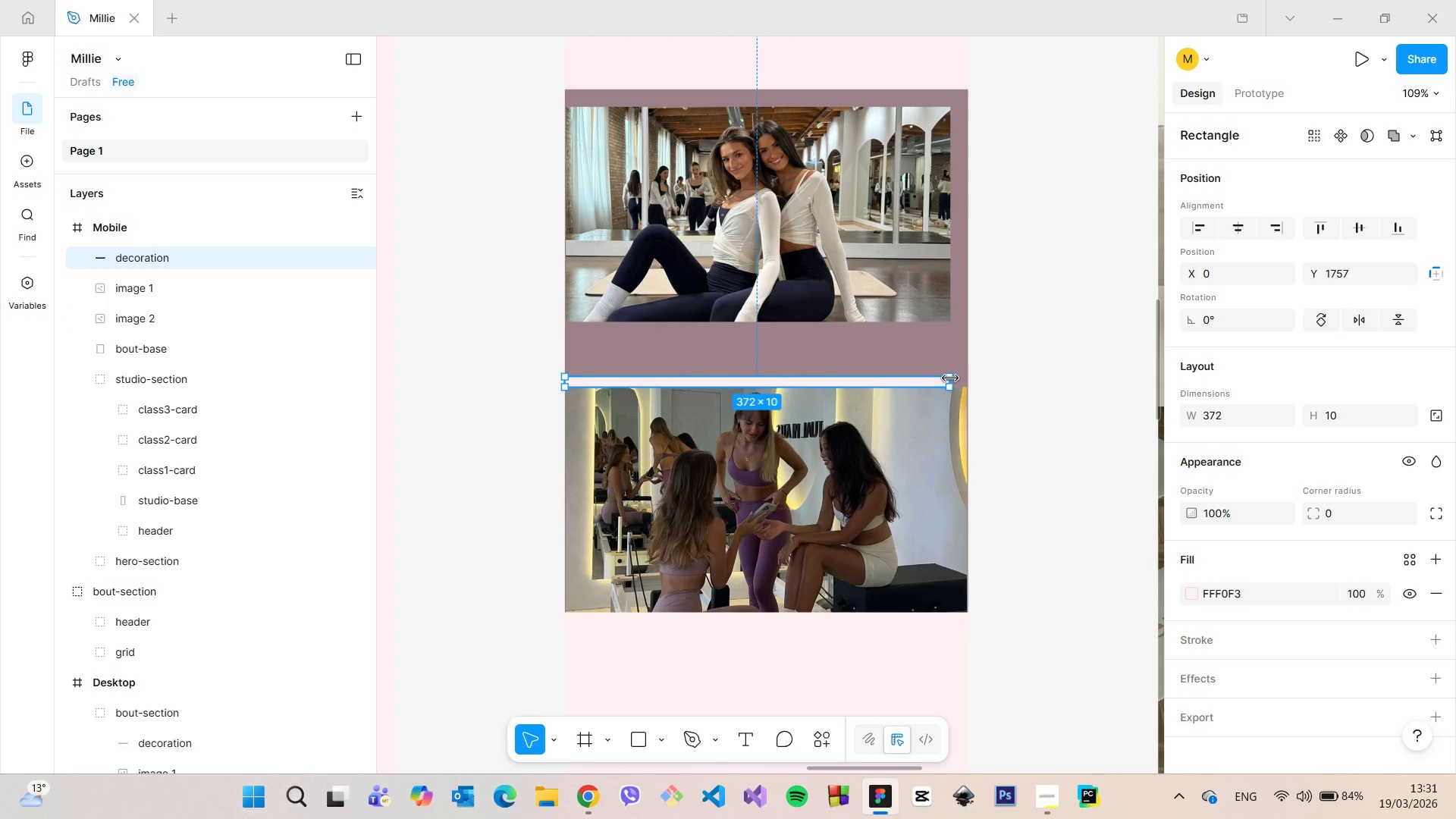 
left_click_drag(start_coordinate=[951, 378], to_coordinate=[969, 378])
 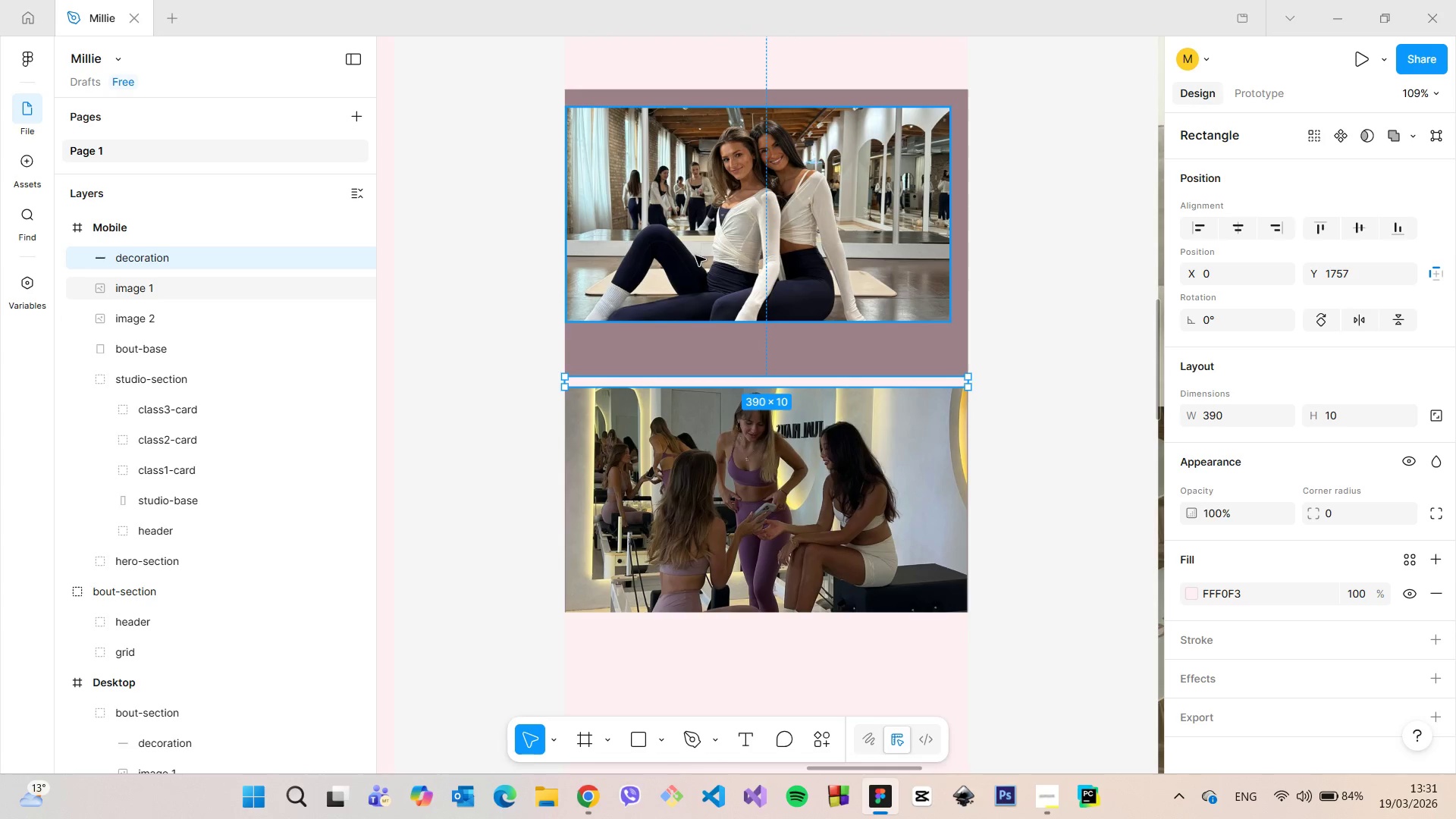 
left_click([695, 256])
 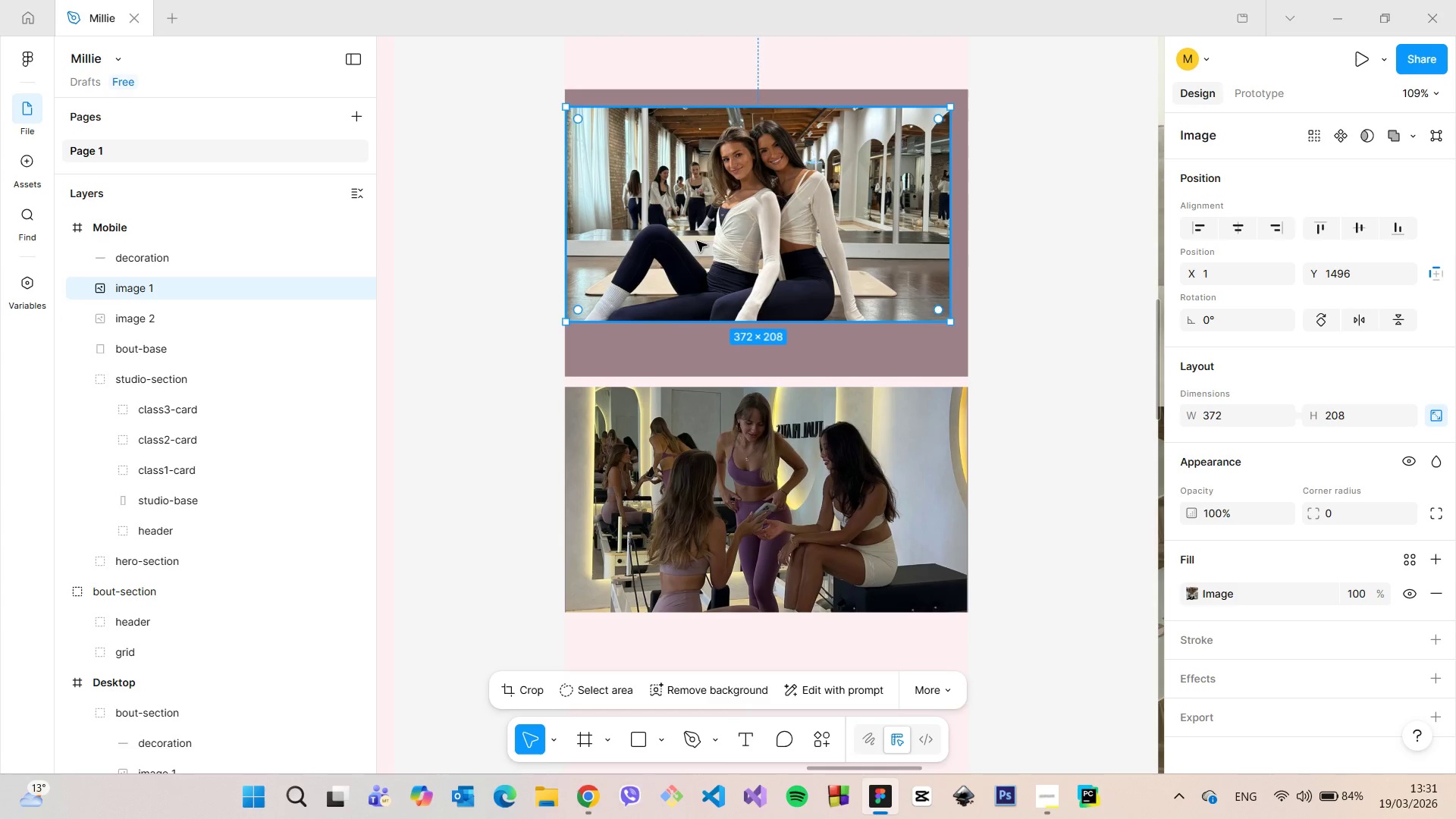 
left_click_drag(start_coordinate=[697, 242], to_coordinate=[698, 292])
 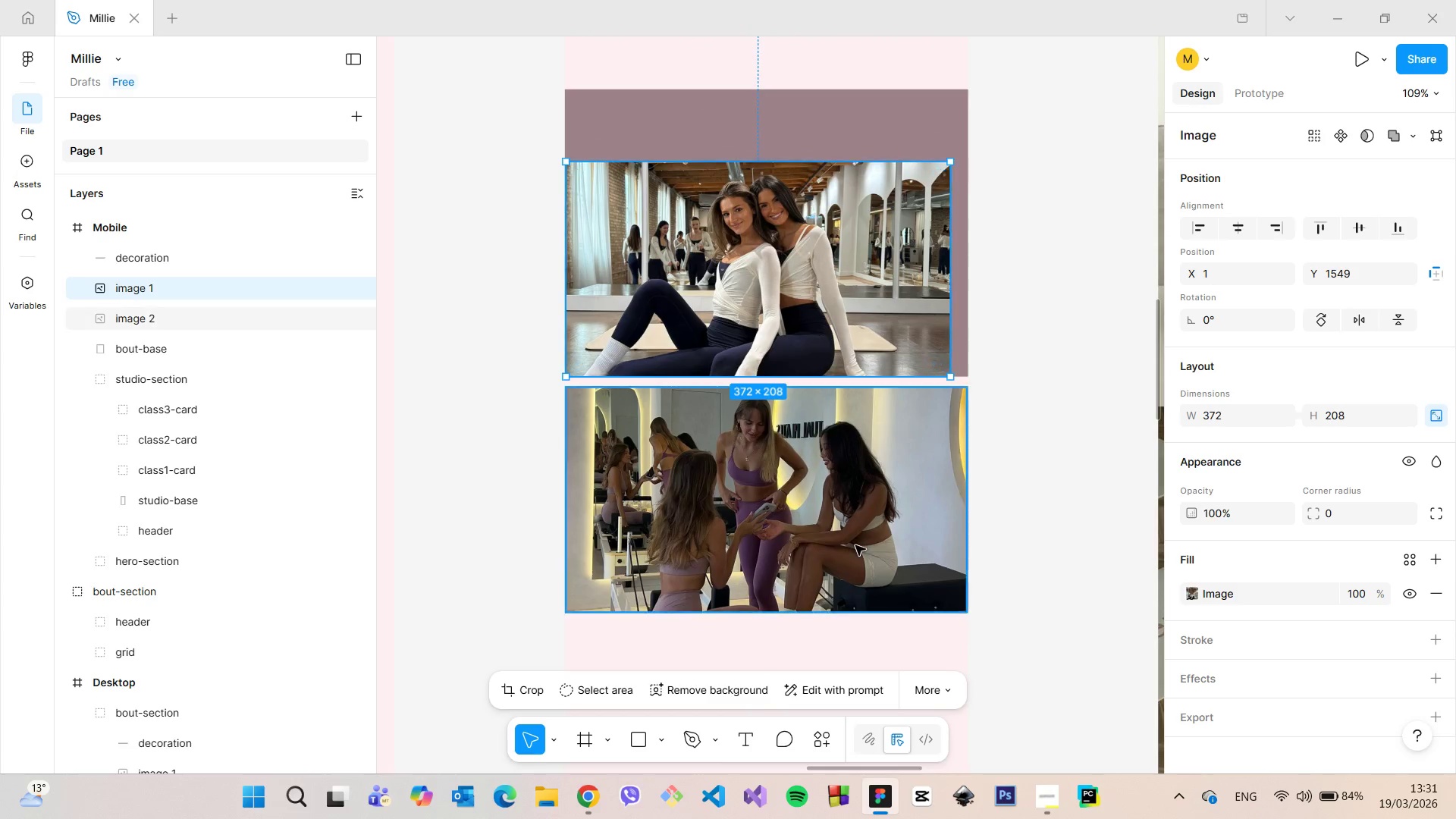 
left_click([855, 535])
 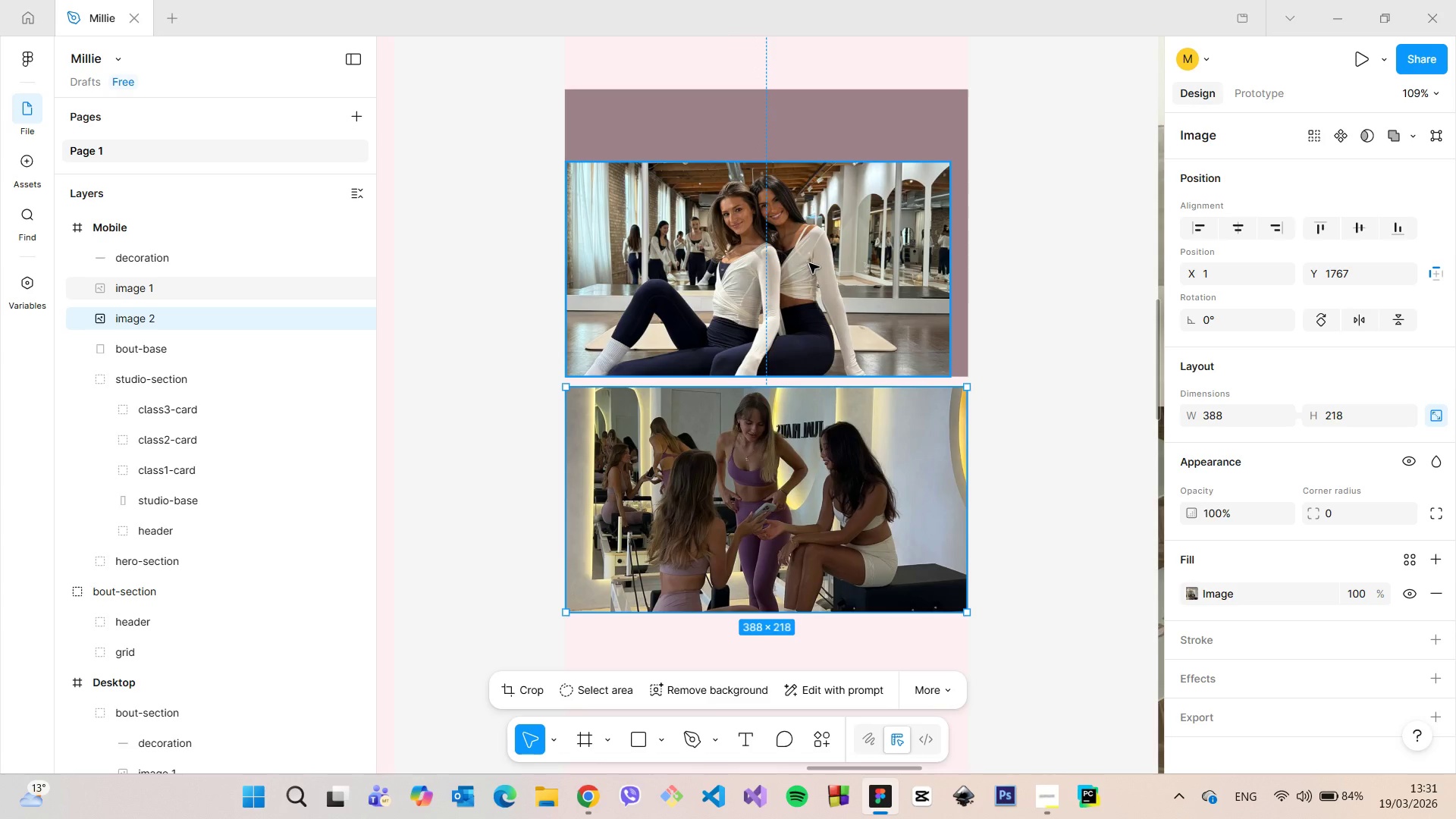 
left_click([809, 263])
 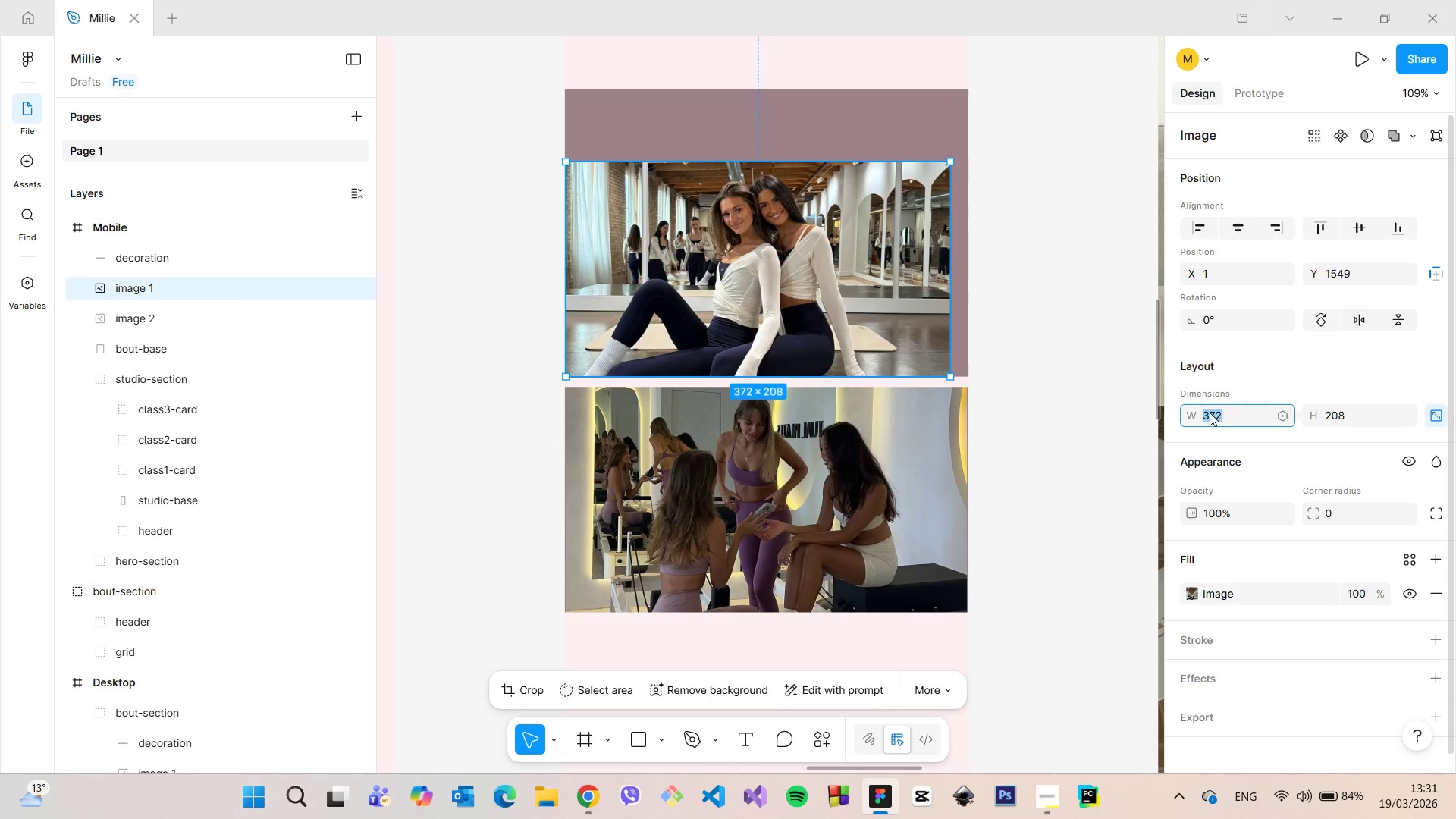 
type(388)
 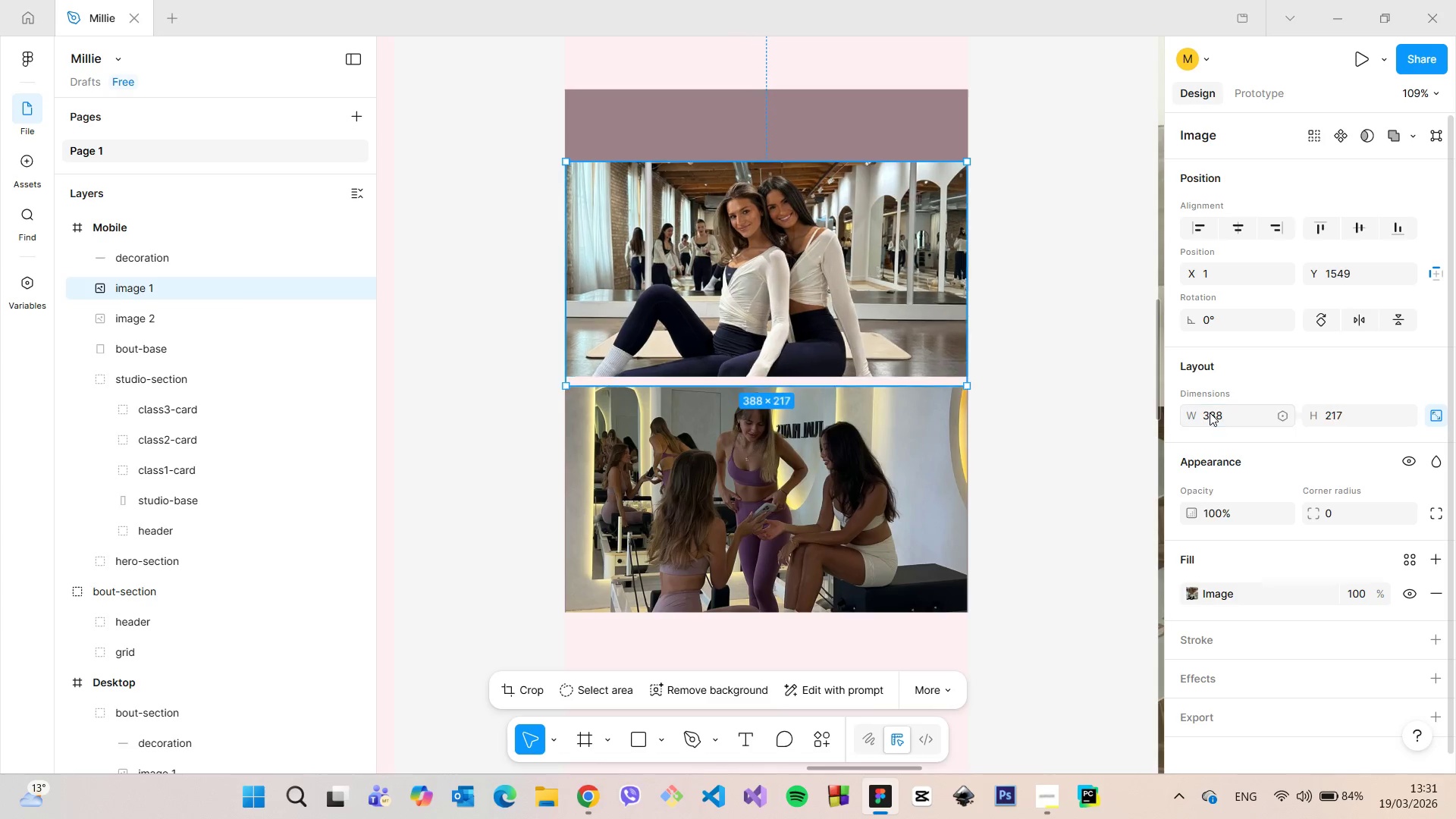 
key(Enter)
 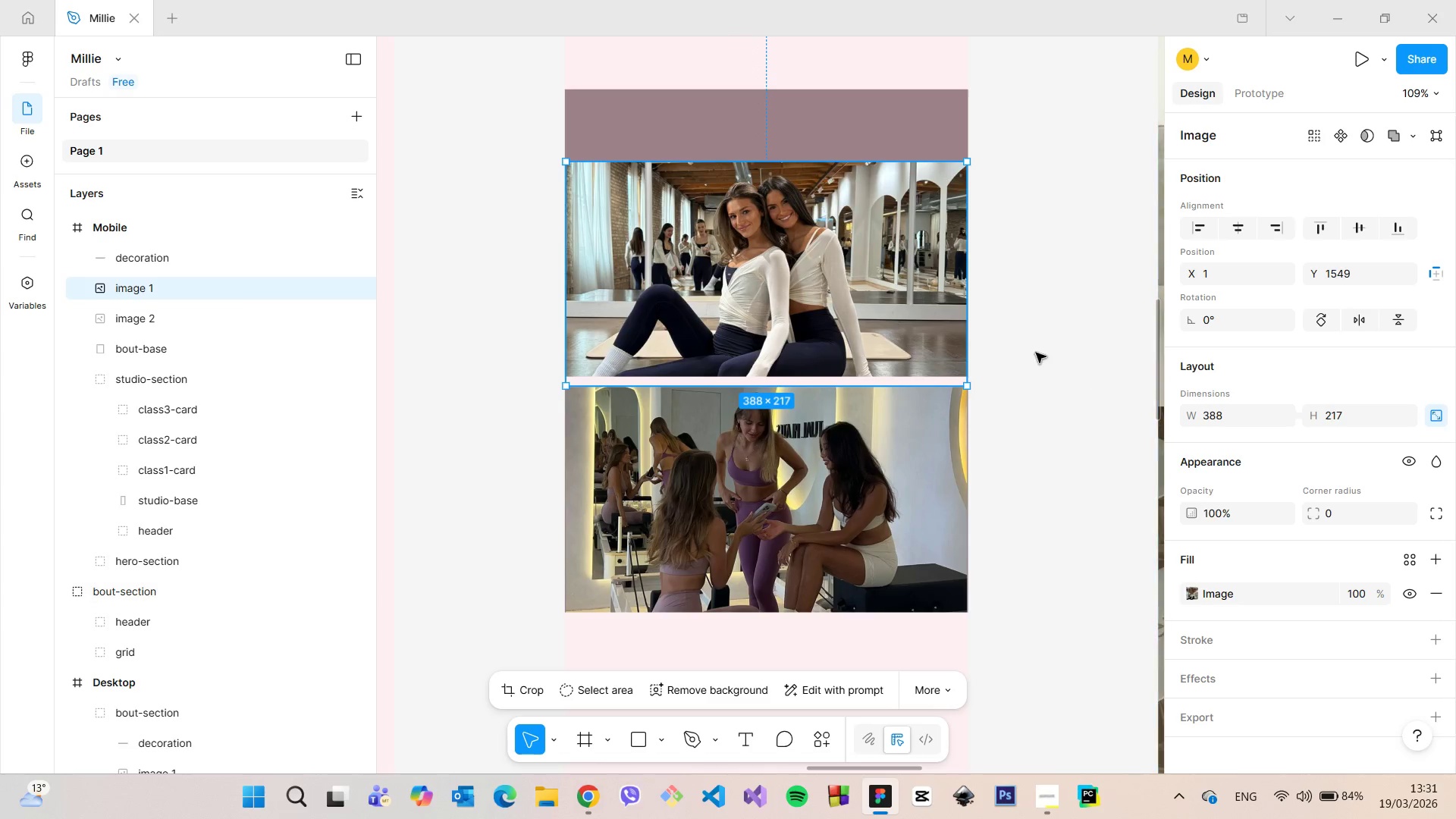 
left_click([1034, 350])
 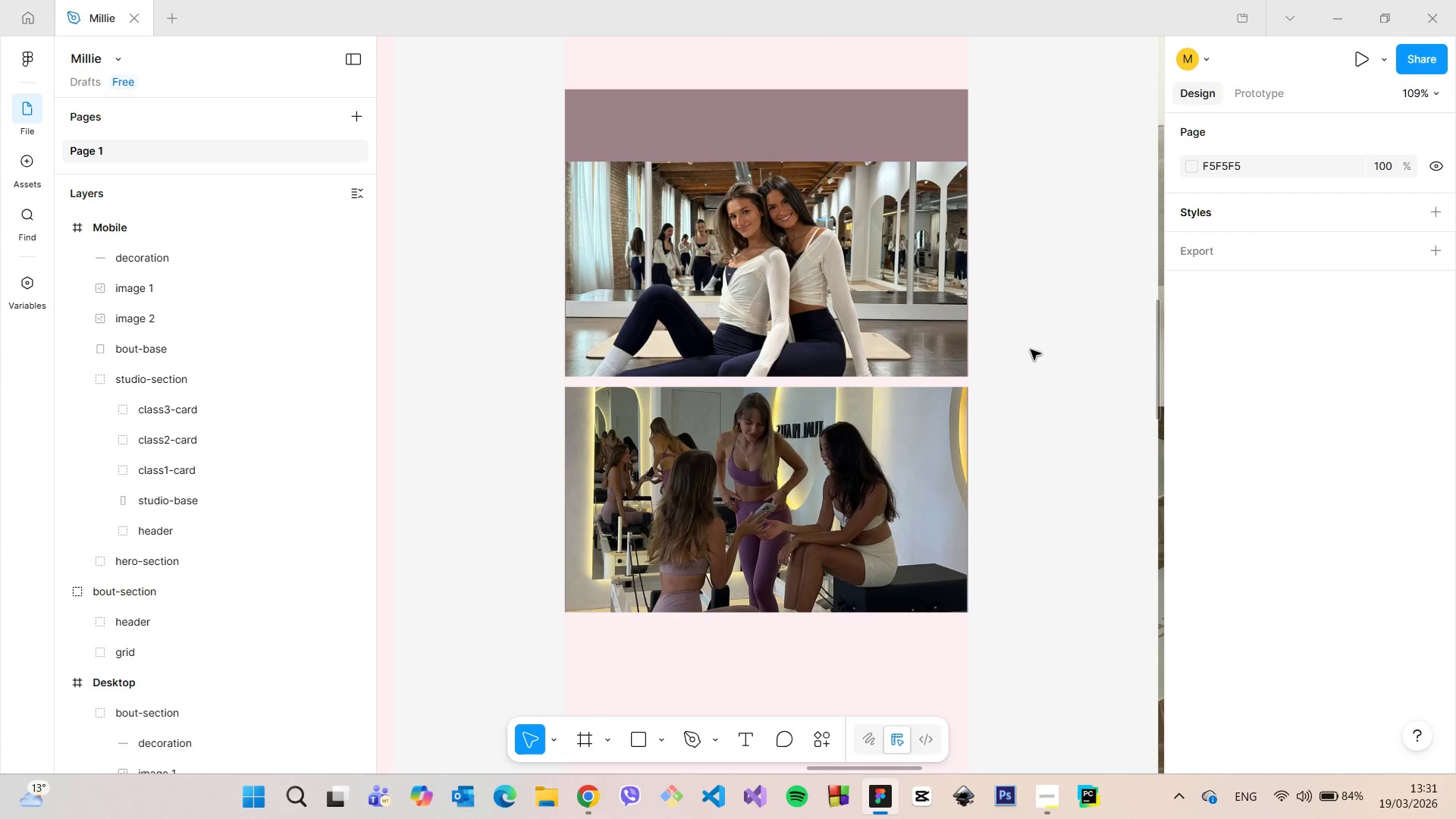 
scroll: coordinate [1009, 361], scroll_direction: down, amount: 11.0
 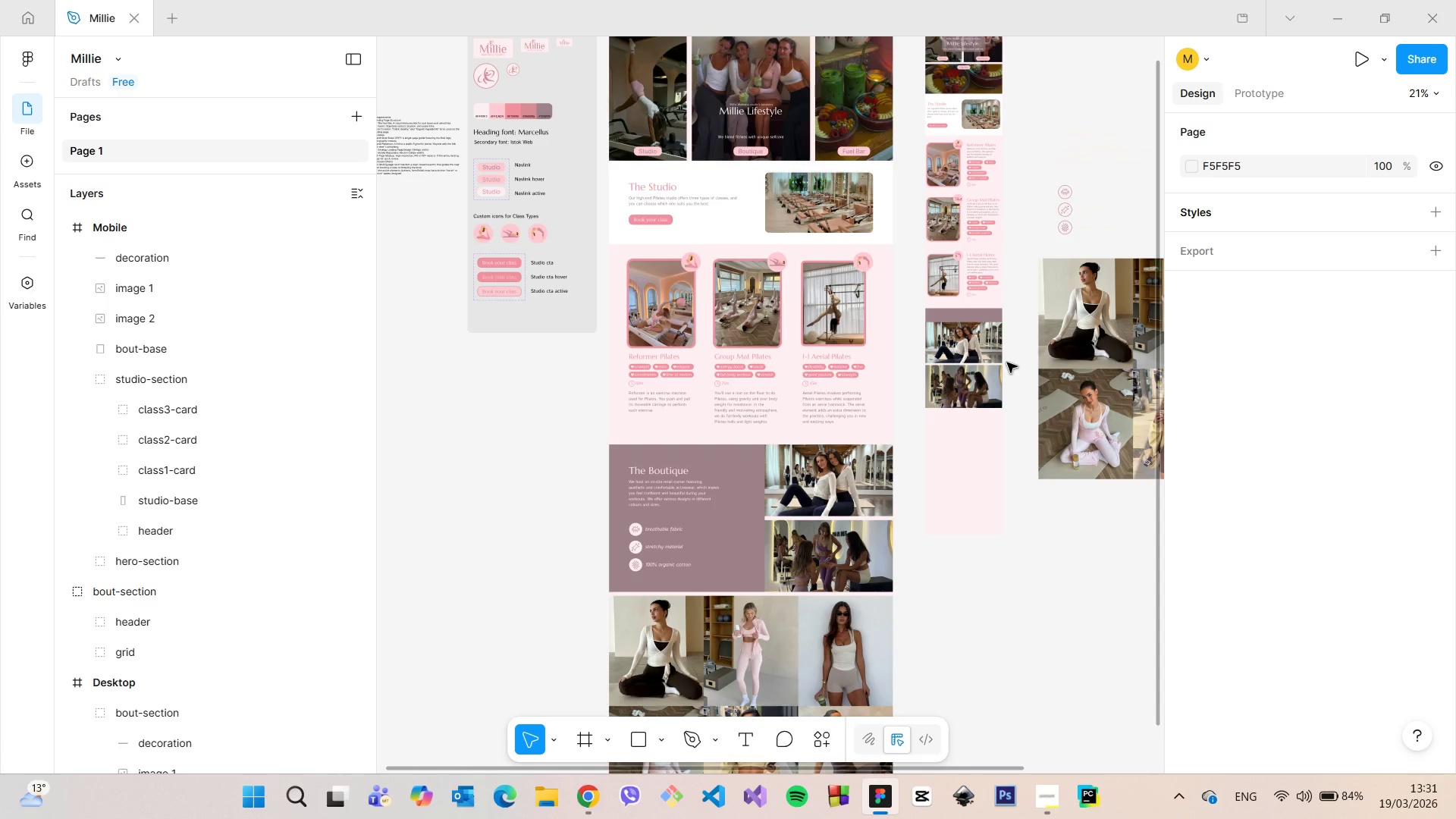 
scroll: coordinate [1007, 362], scroll_direction: up, amount: 13.0
 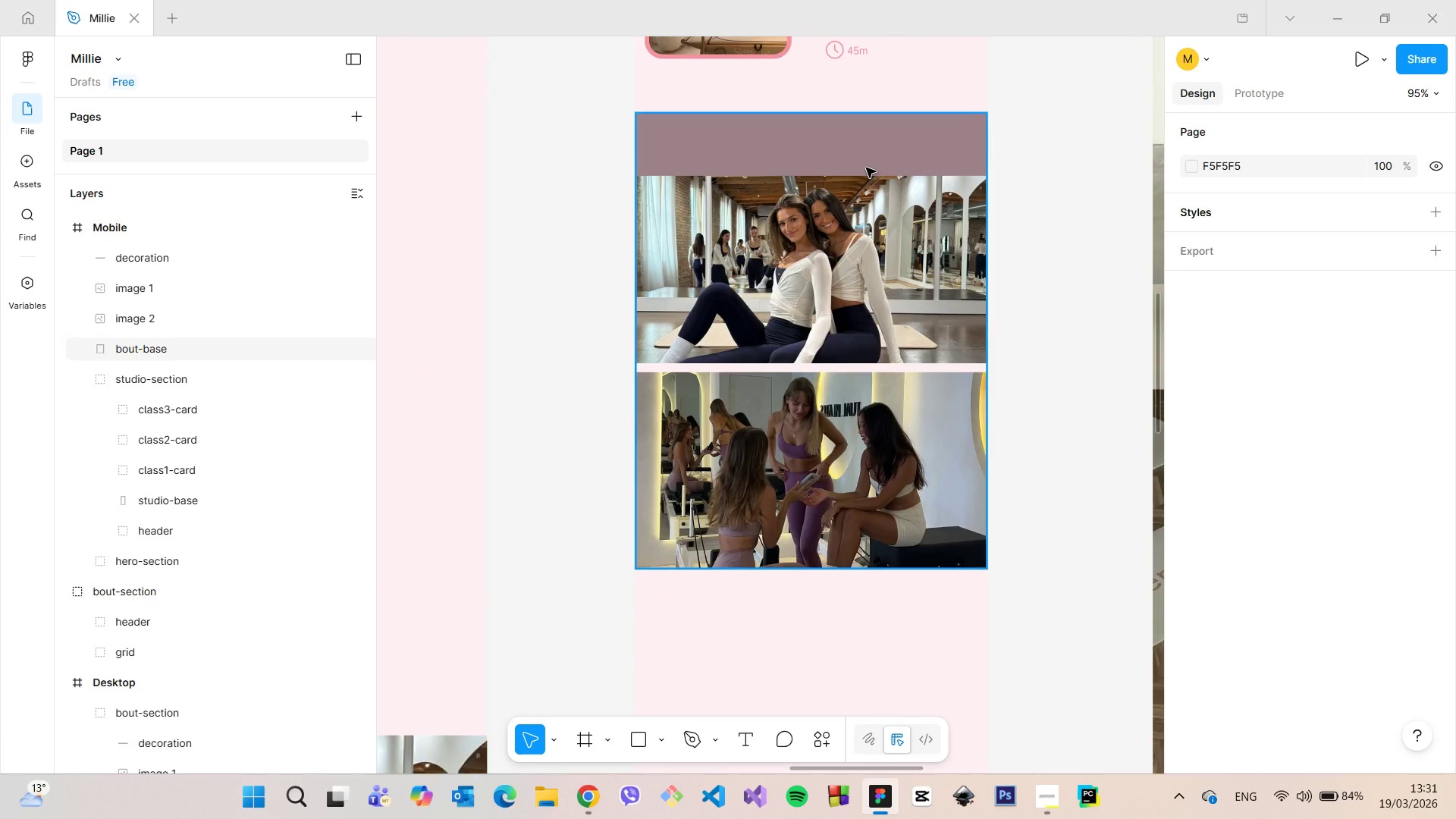 
left_click([860, 228])
 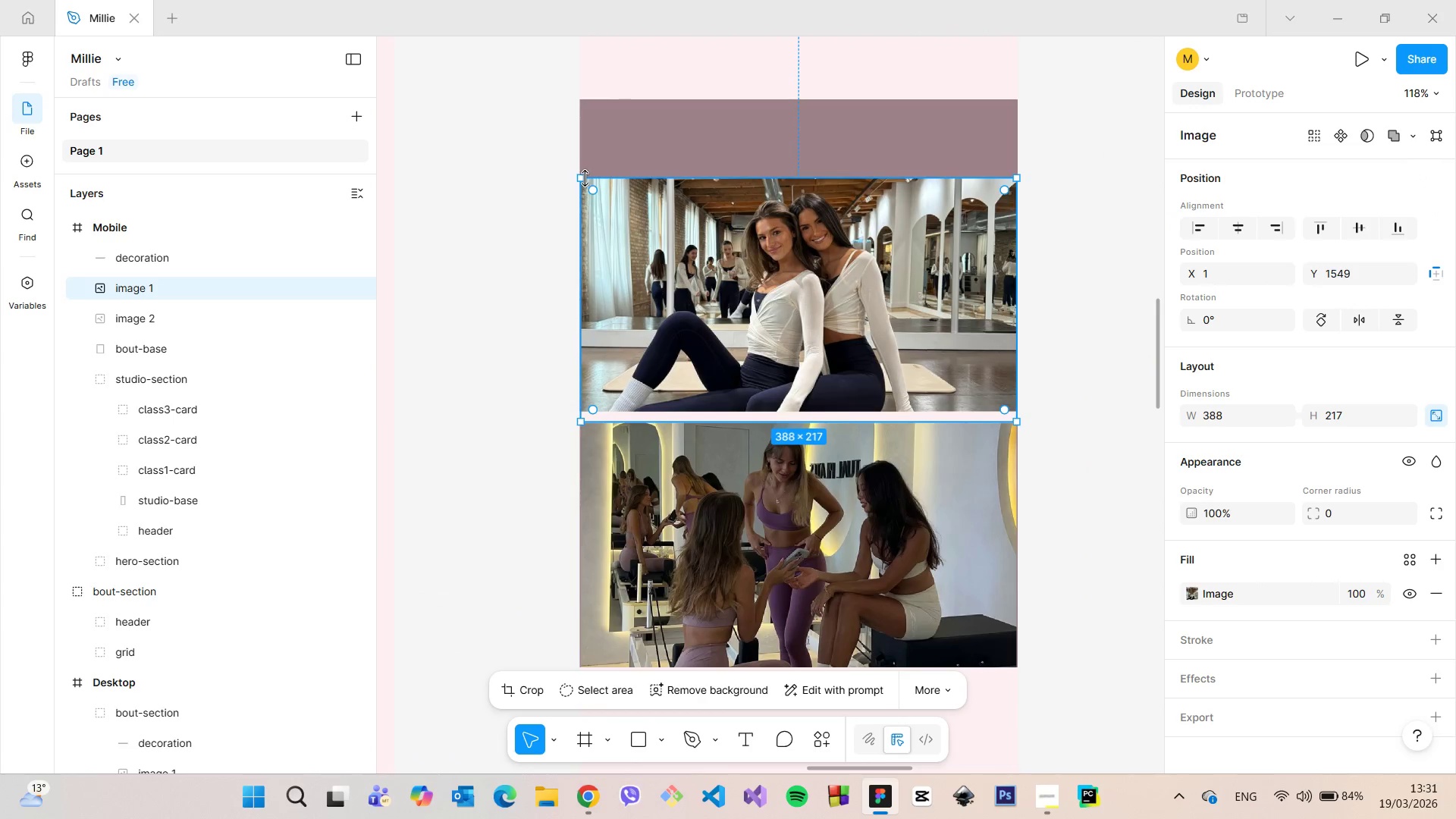 
scroll: coordinate [866, 168], scroll_direction: up, amount: 4.0
 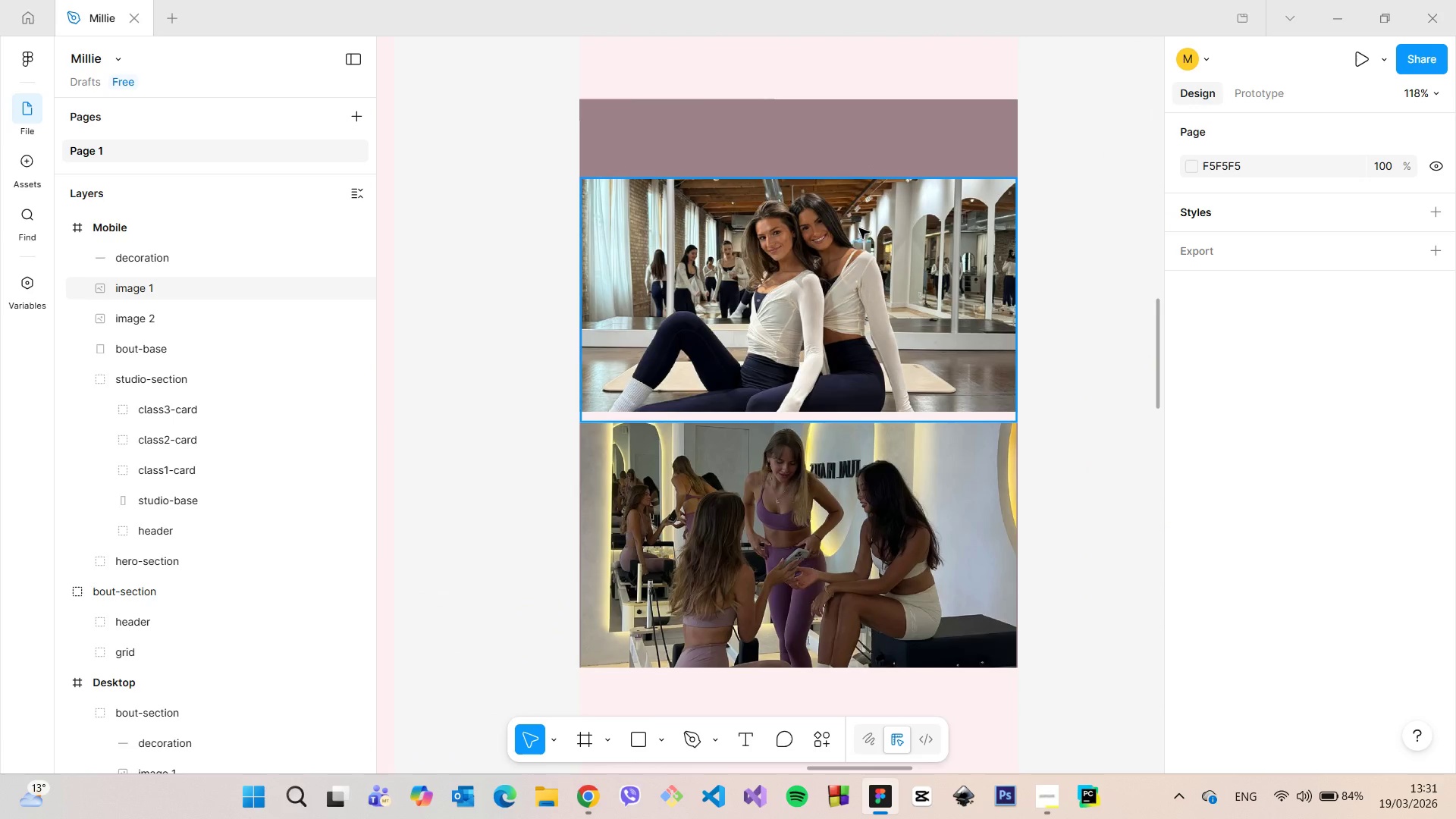 
left_click_drag(start_coordinate=[582, 178], to_coordinate=[751, 262])
 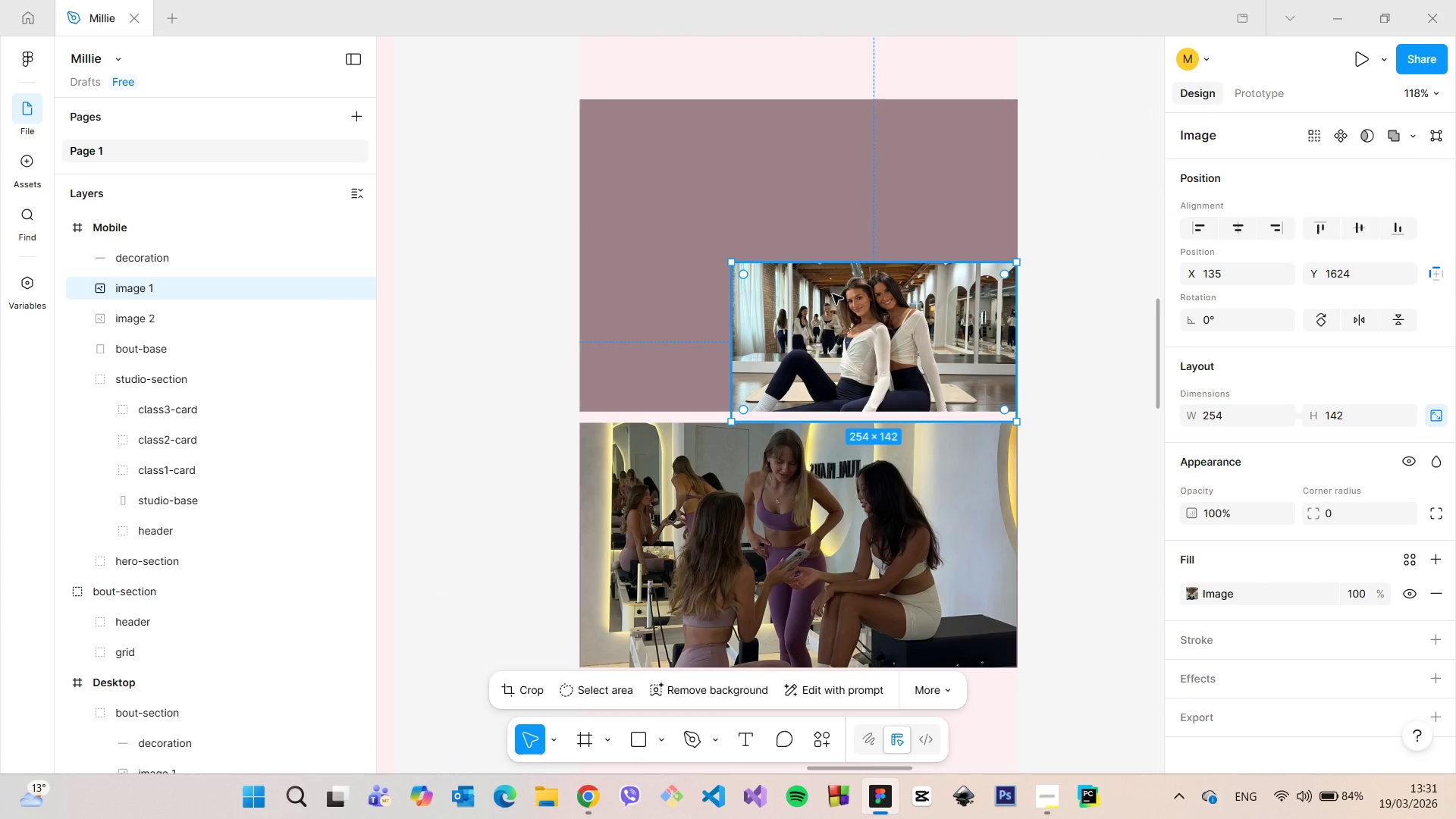 
left_click_drag(start_coordinate=[833, 294], to_coordinate=[837, 137])
 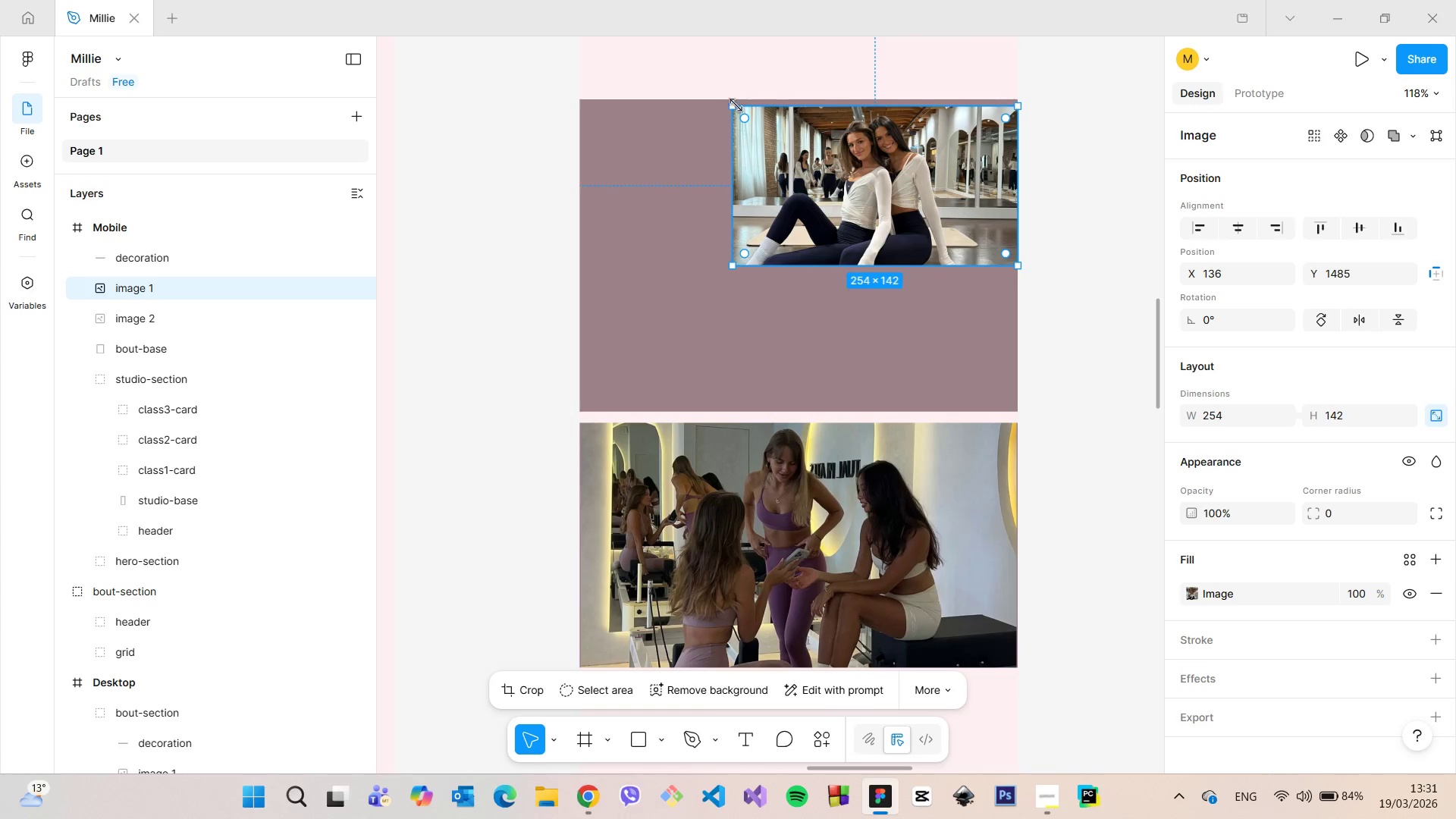 
left_click_drag(start_coordinate=[736, 105], to_coordinate=[798, 133])
 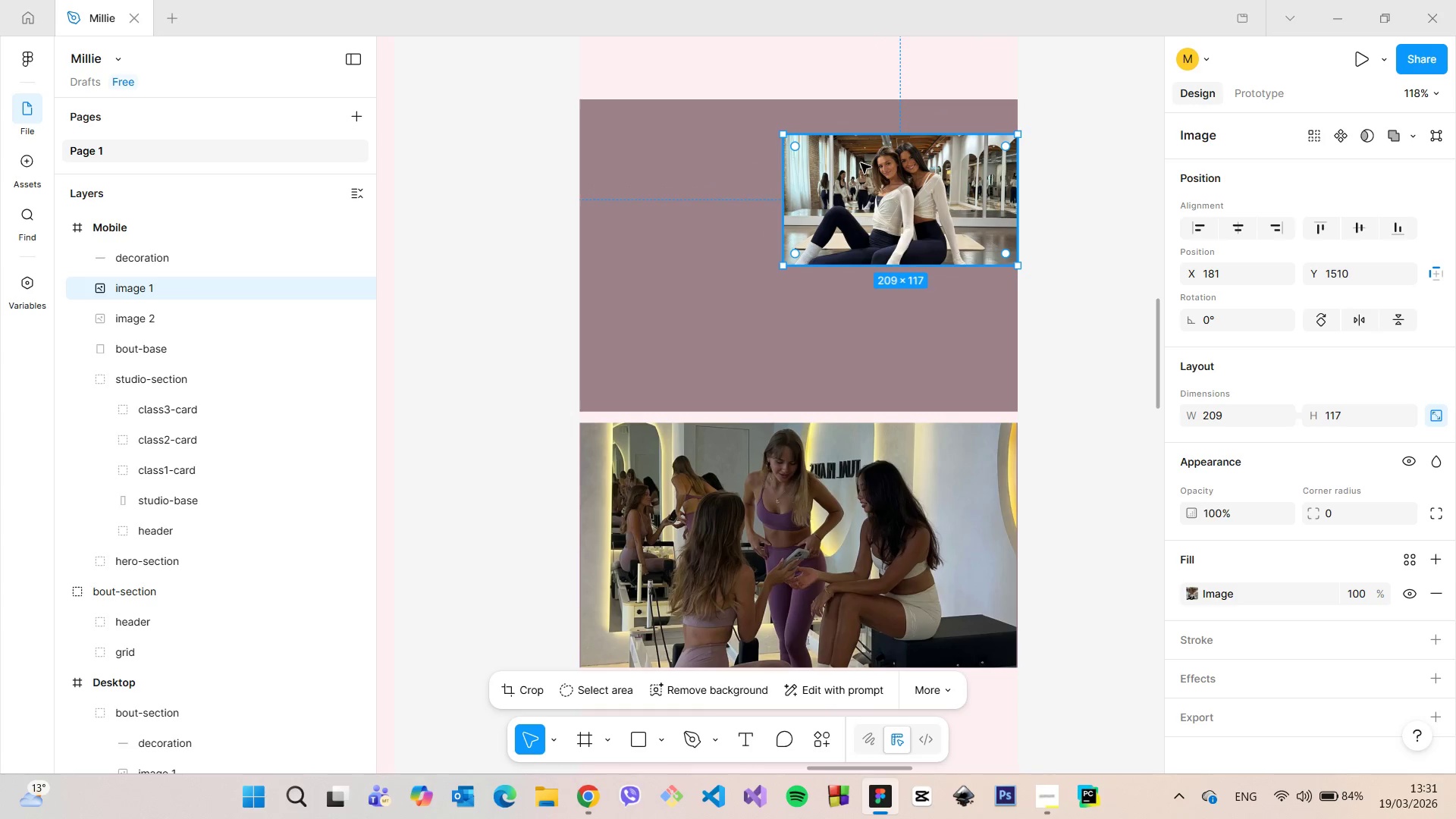 
left_click_drag(start_coordinate=[861, 163], to_coordinate=[861, 129])
 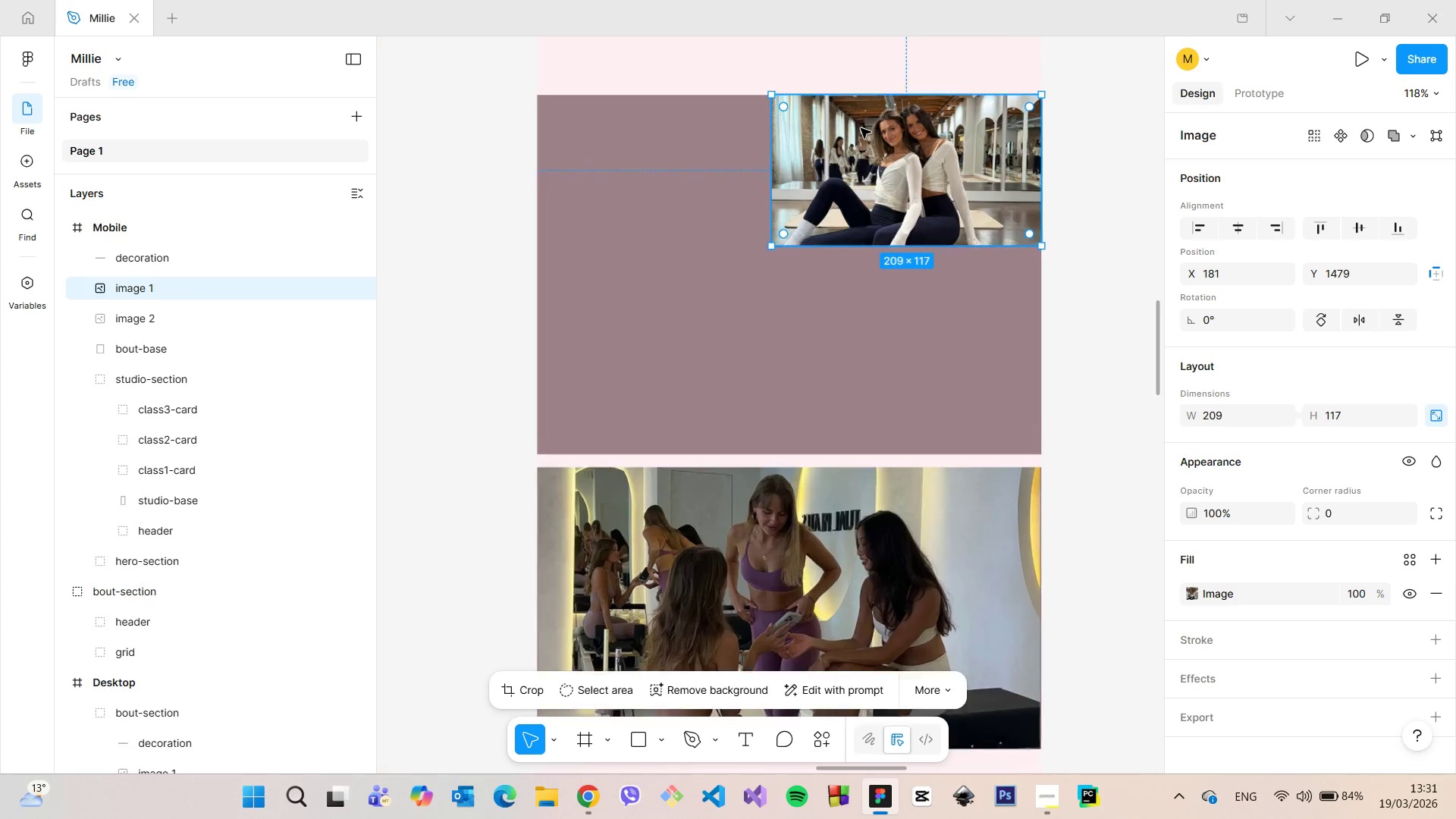 
scroll: coordinate [861, 128], scroll_direction: up, amount: 3.0
 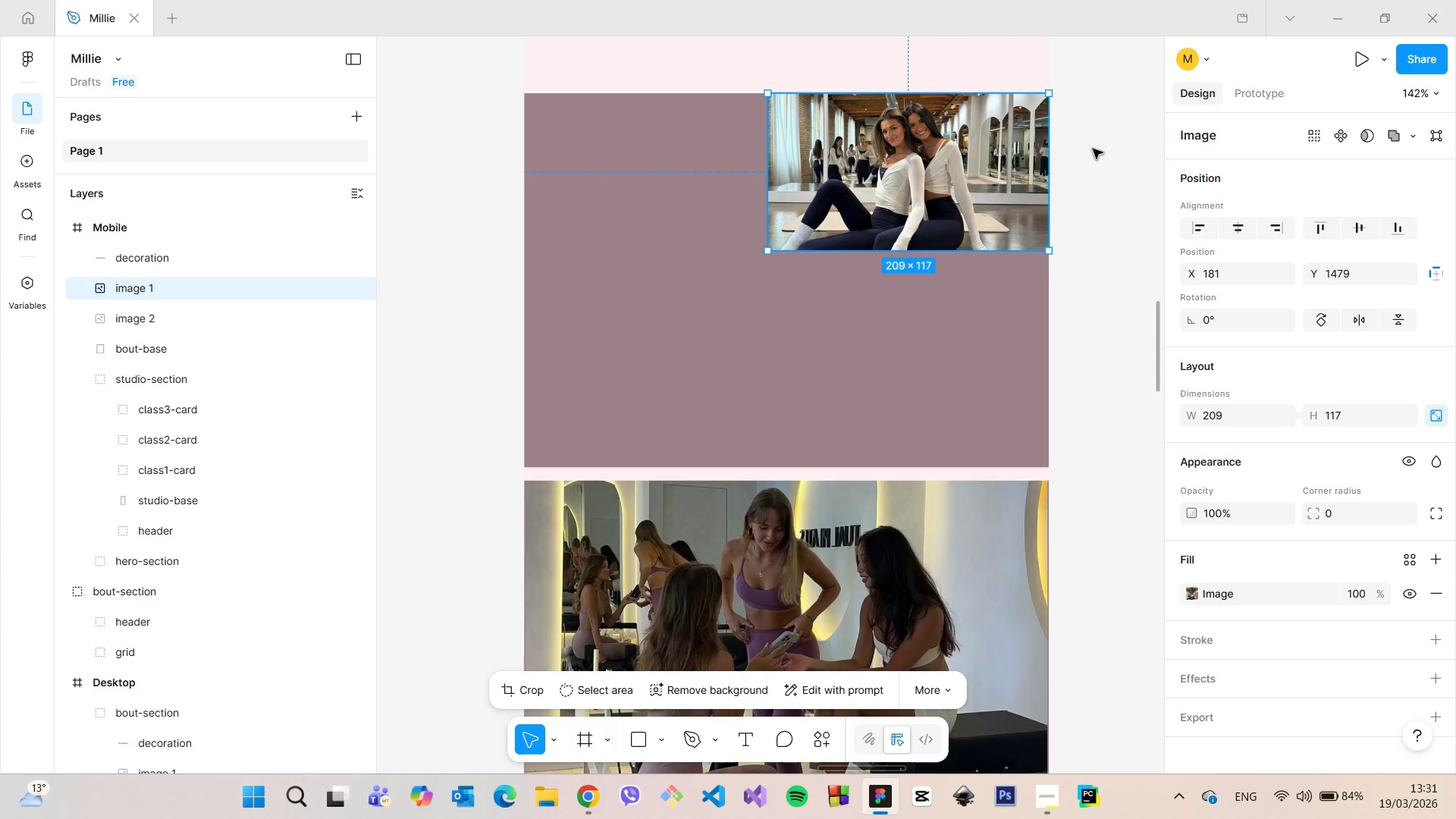 
left_click([1093, 149])
 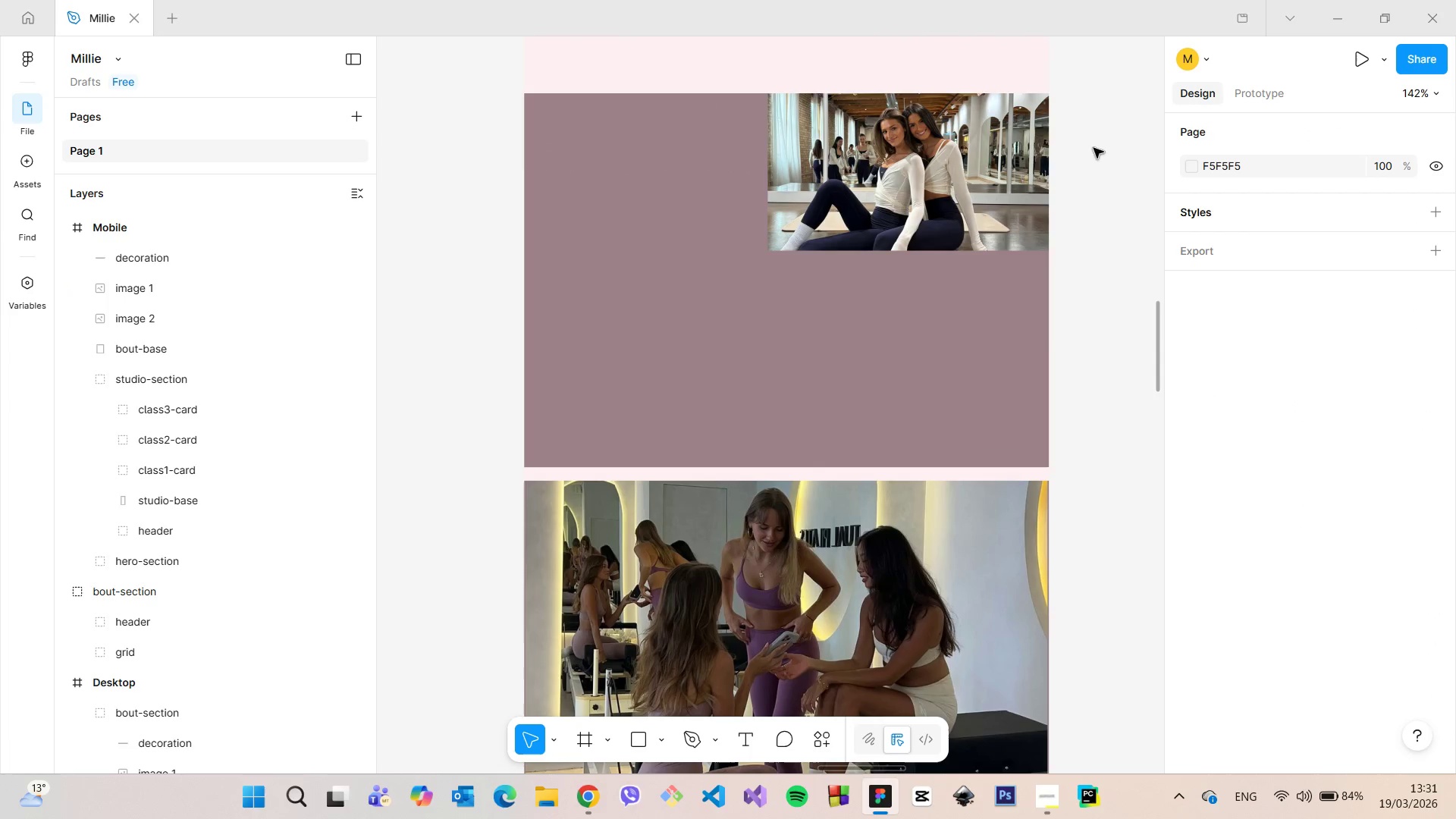 
left_click([933, 168])
 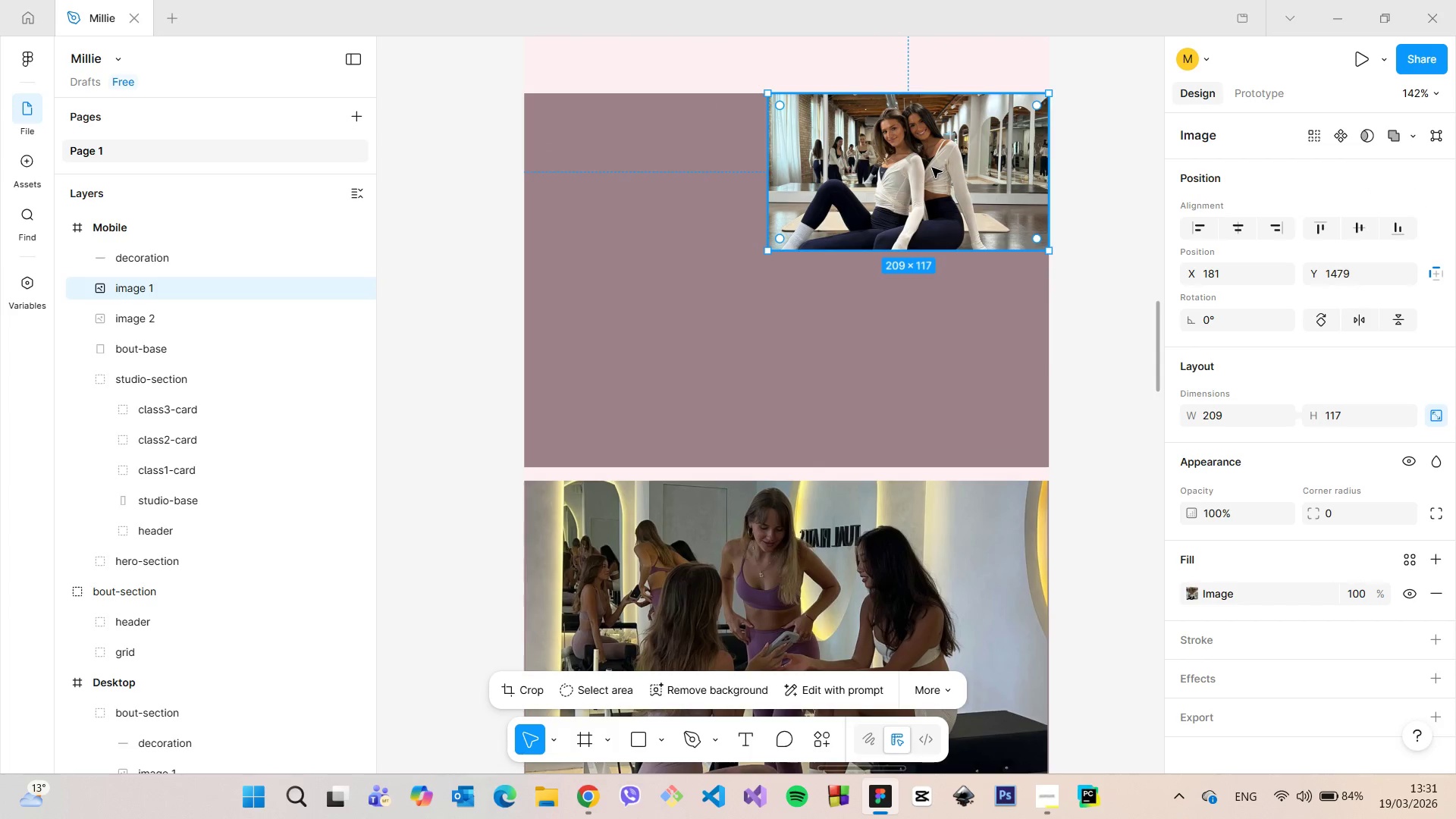 
left_click_drag(start_coordinate=[932, 168], to_coordinate=[930, 381])
 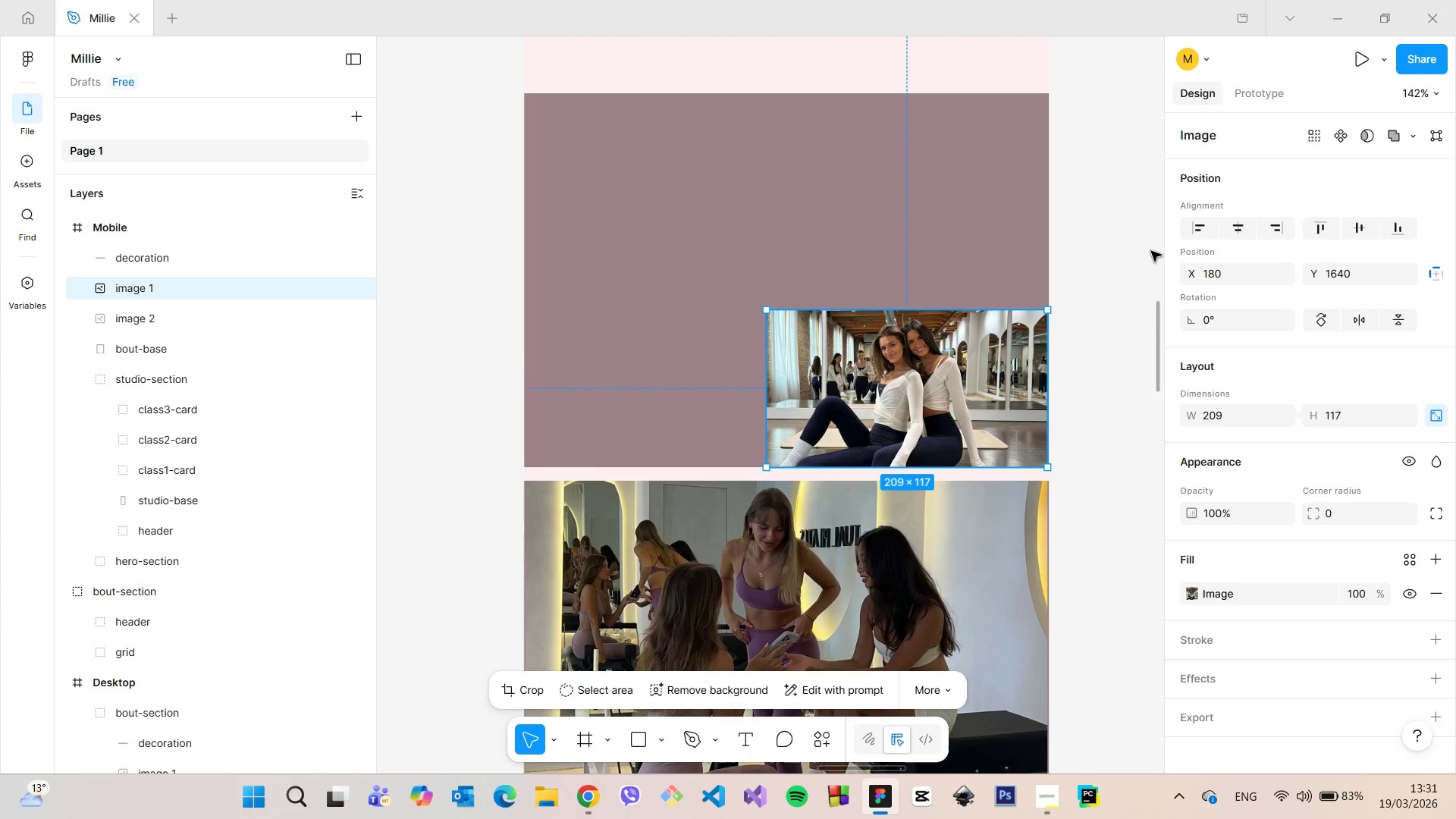 
left_click([1151, 251])
 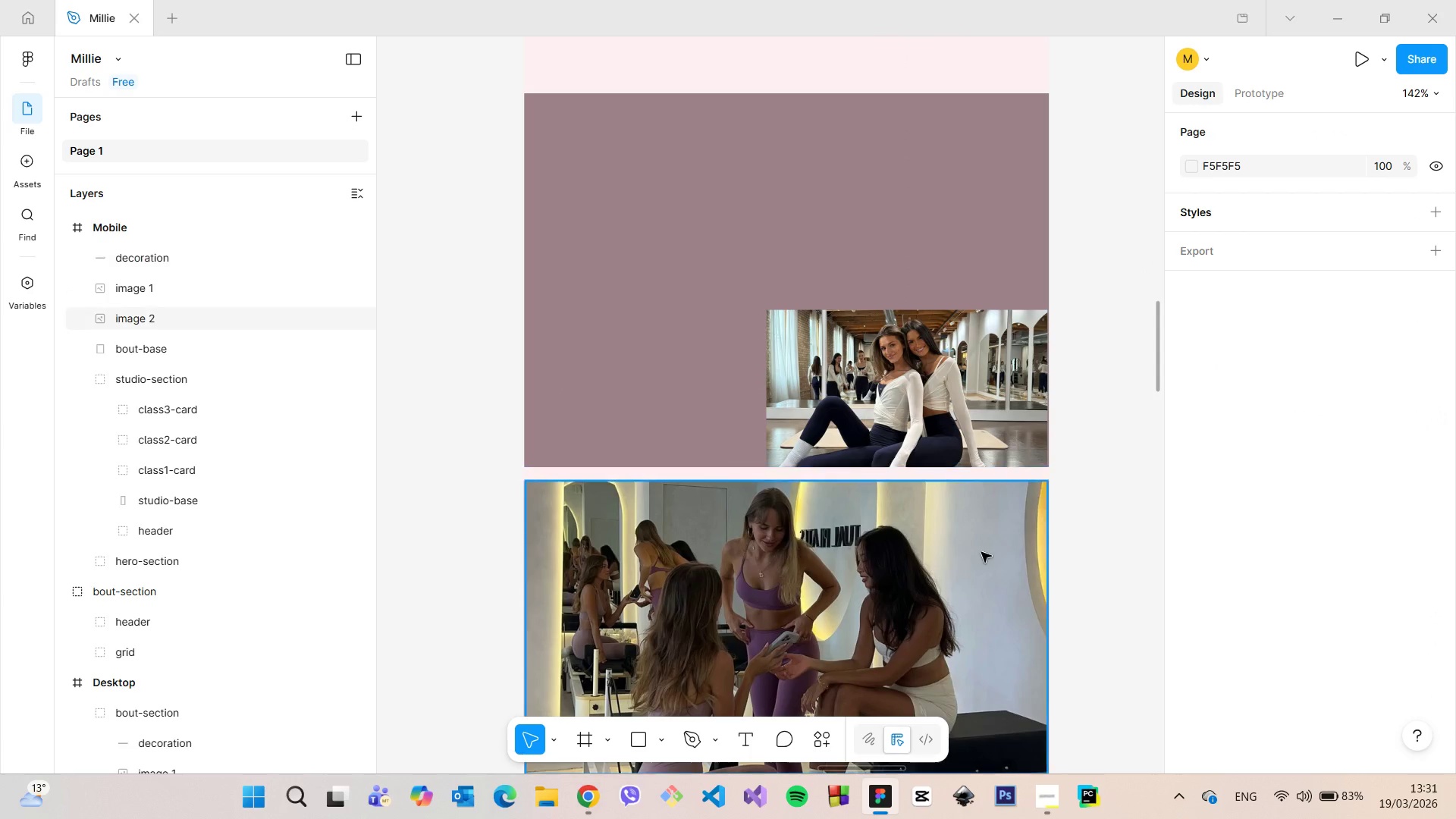 
left_click([947, 588])
 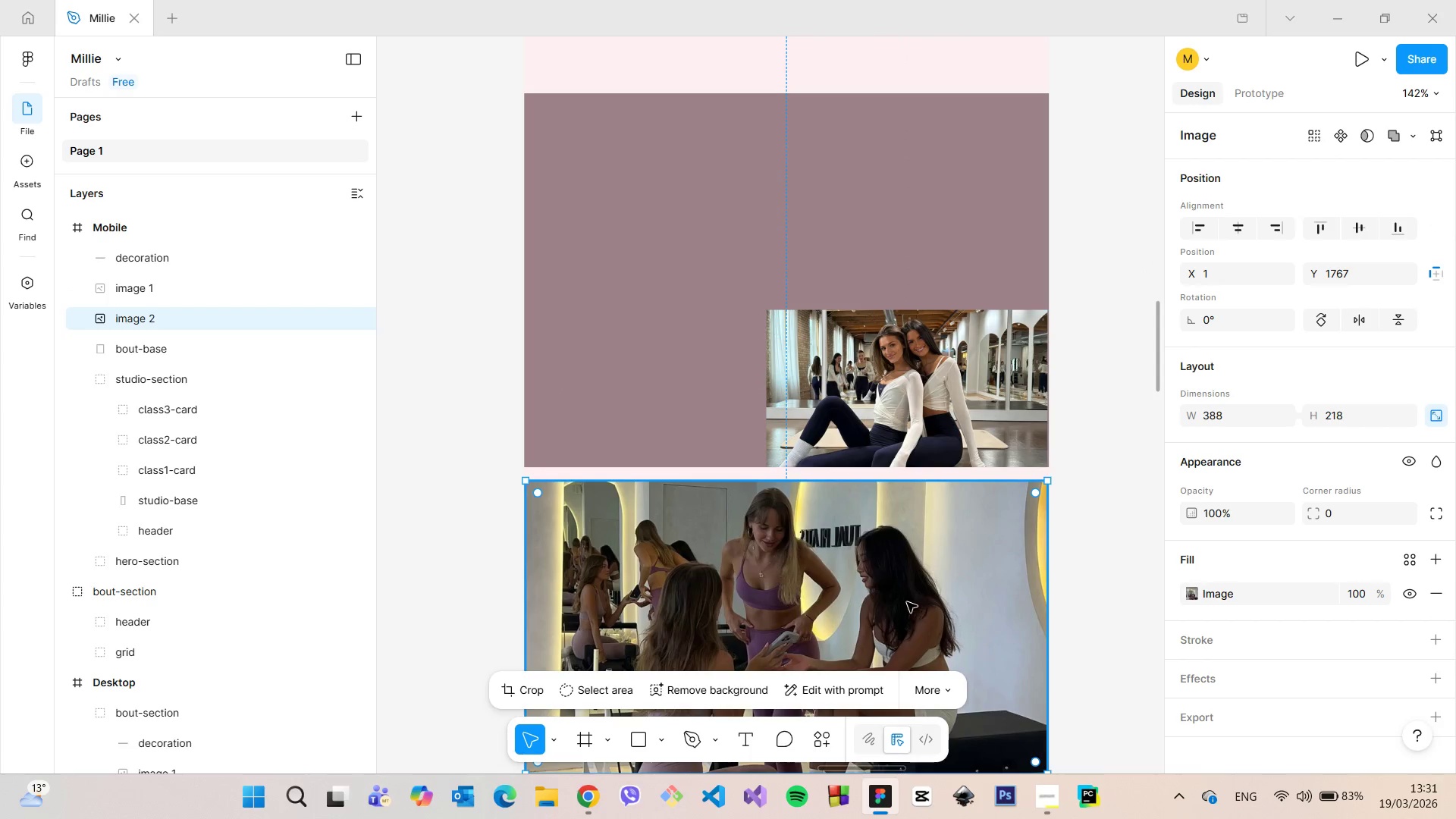 
left_click_drag(start_coordinate=[907, 602], to_coordinate=[913, 431])
 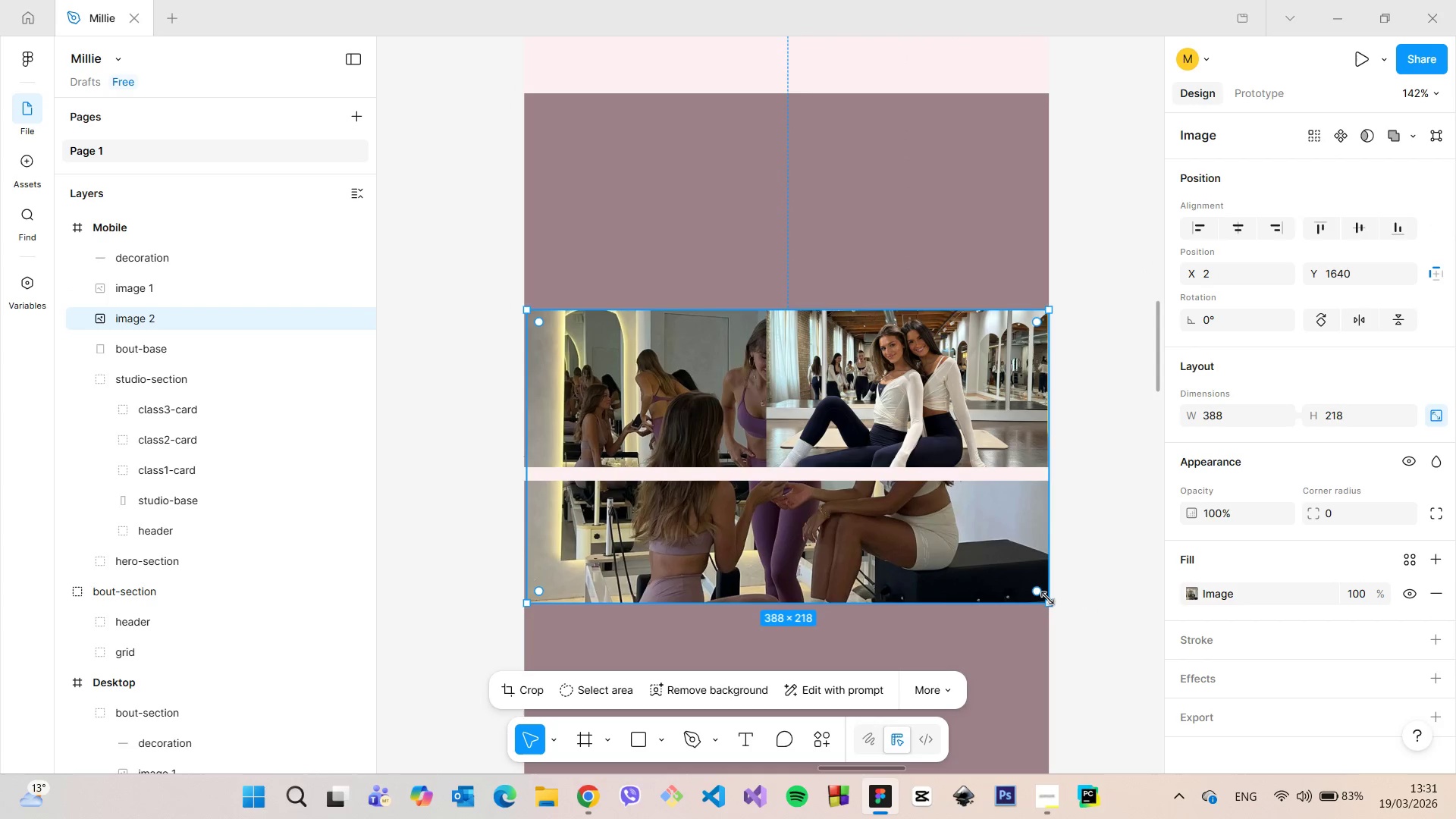 
left_click_drag(start_coordinate=[1047, 599], to_coordinate=[775, 467])
 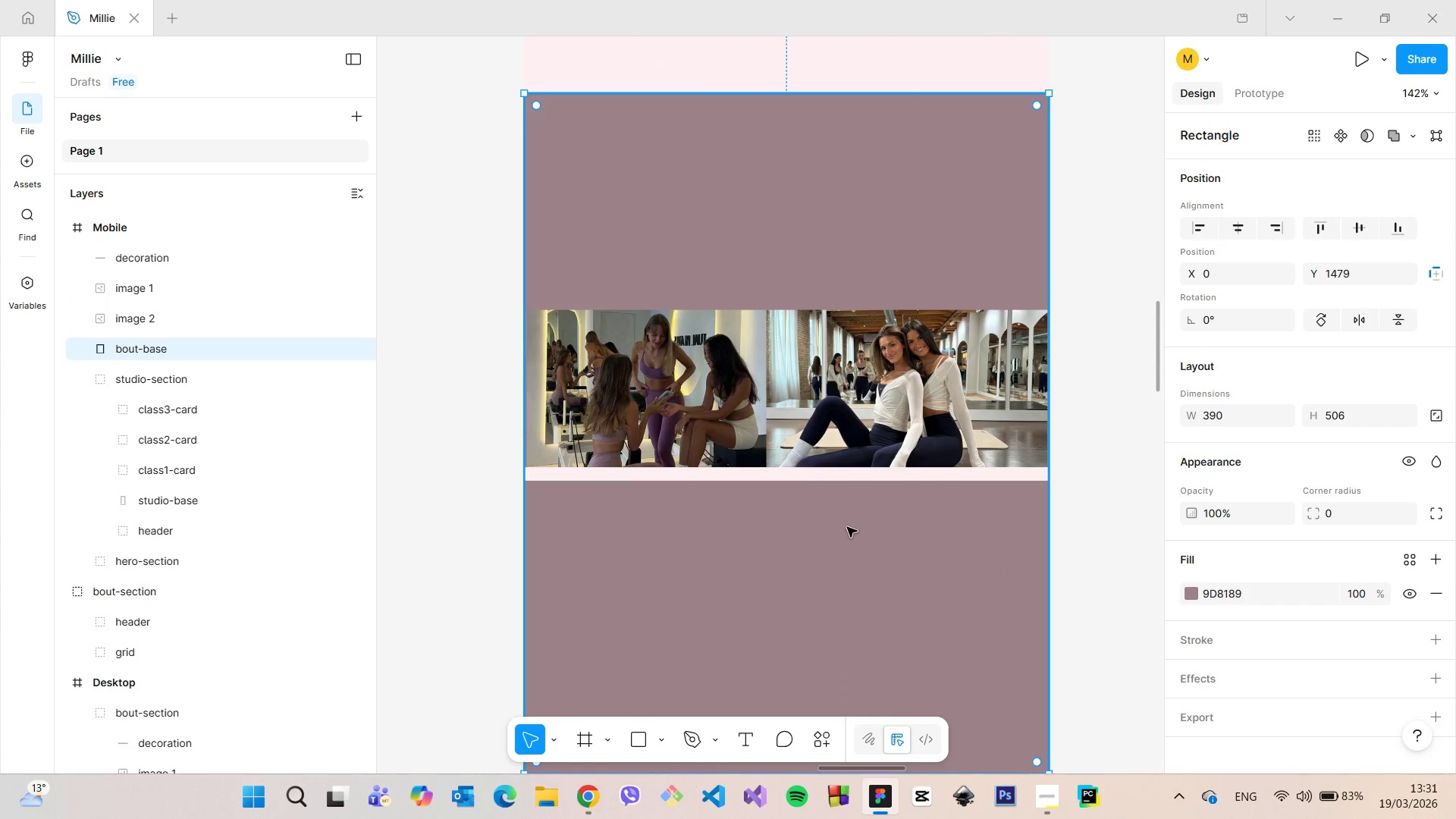 
scroll: coordinate [847, 527], scroll_direction: down, amount: 3.0
 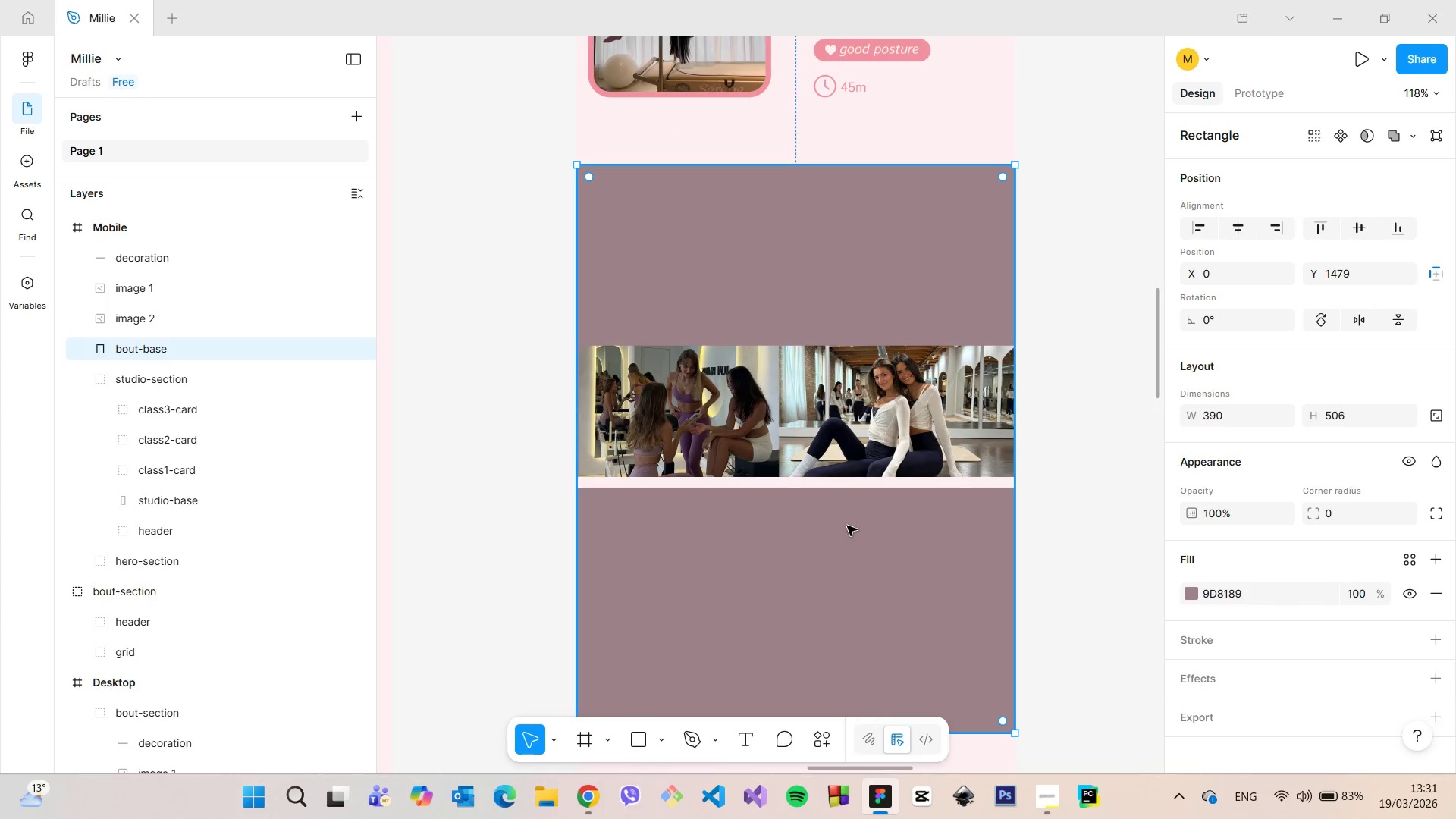 
scroll: coordinate [809, 463], scroll_direction: up, amount: 8.0
 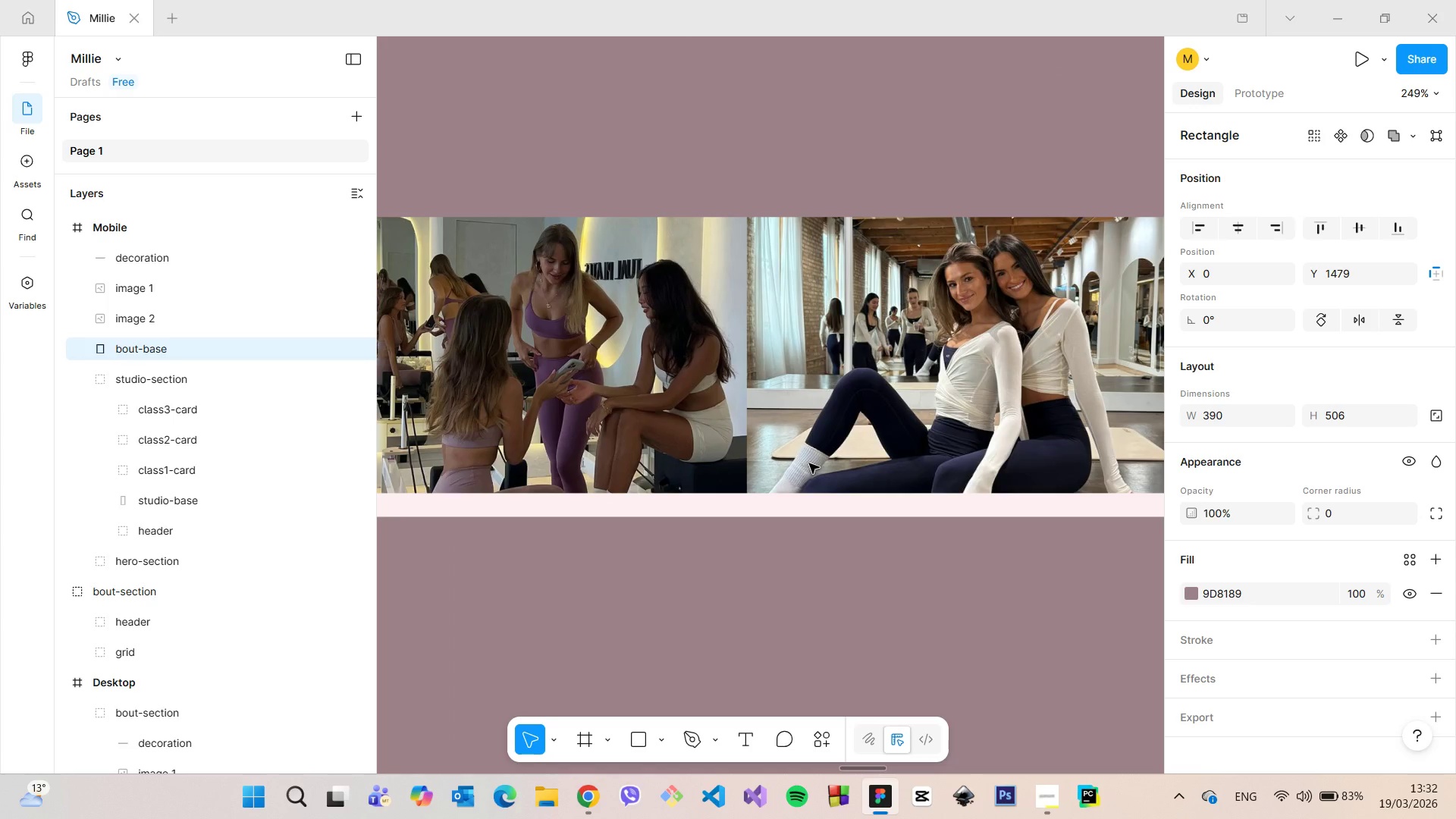 
scroll: coordinate [809, 466], scroll_direction: down, amount: 7.0
 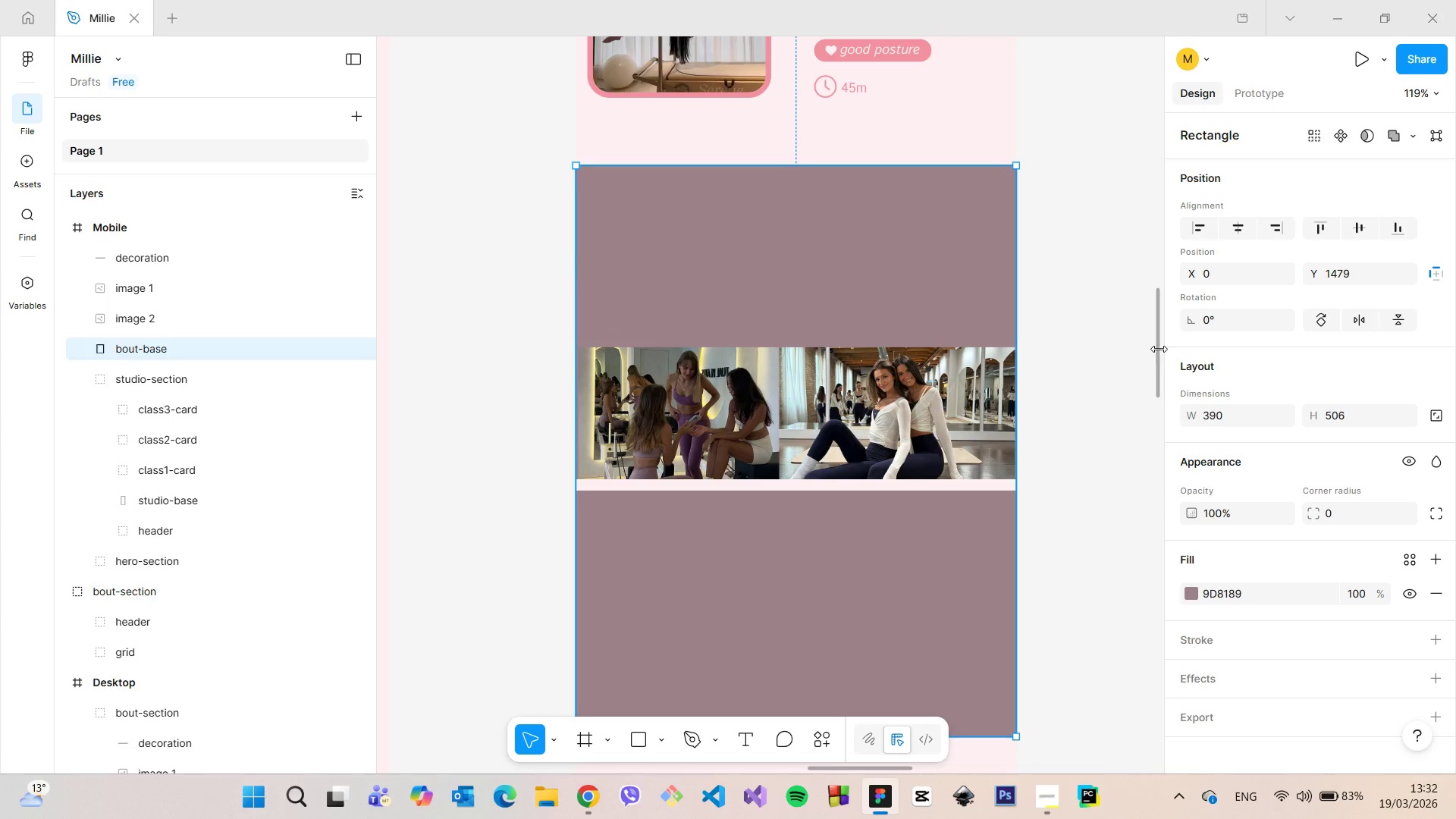 
left_click_drag(start_coordinate=[1158, 348], to_coordinate=[1156, 327])
 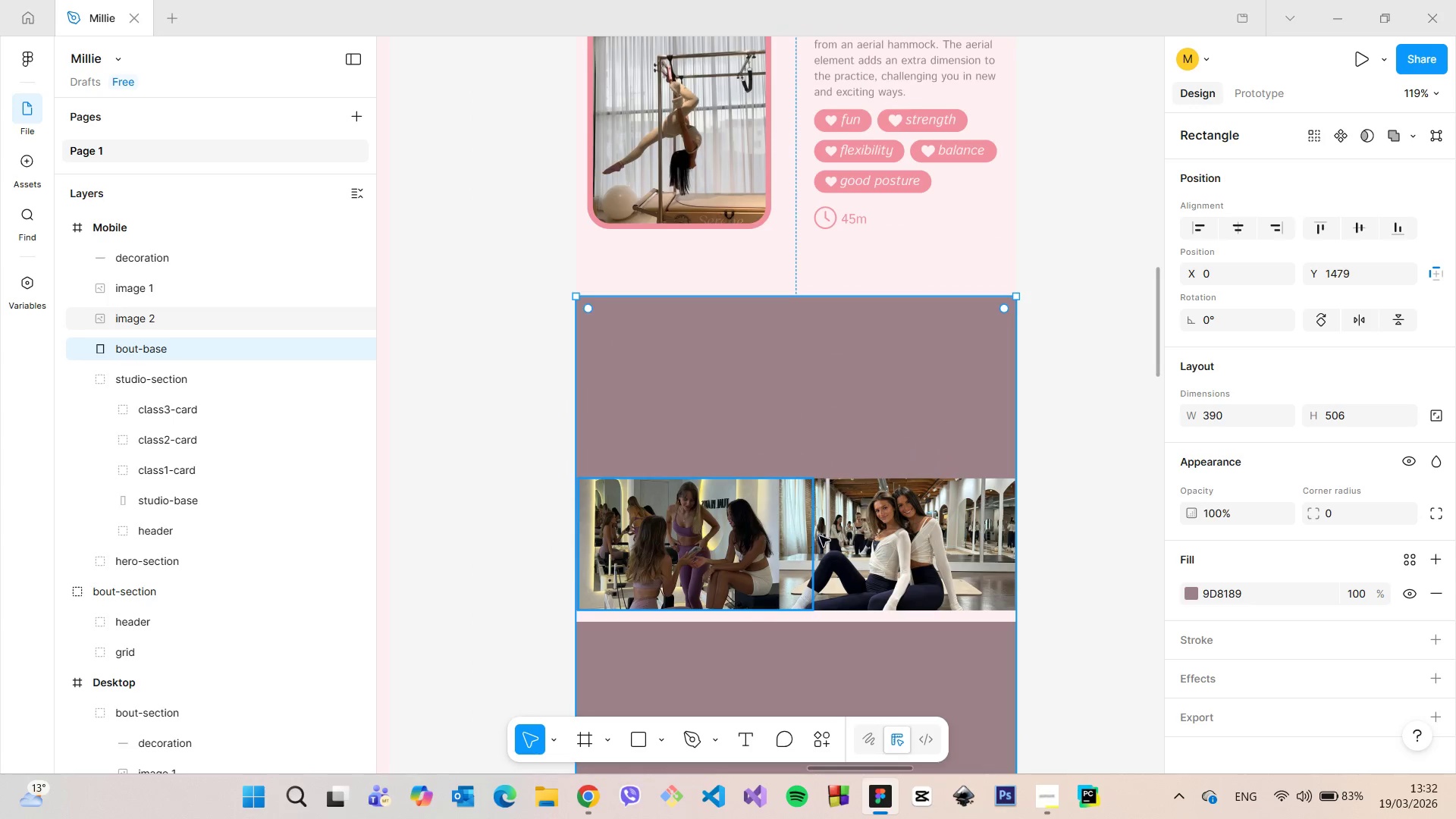 
left_click([846, 539])
 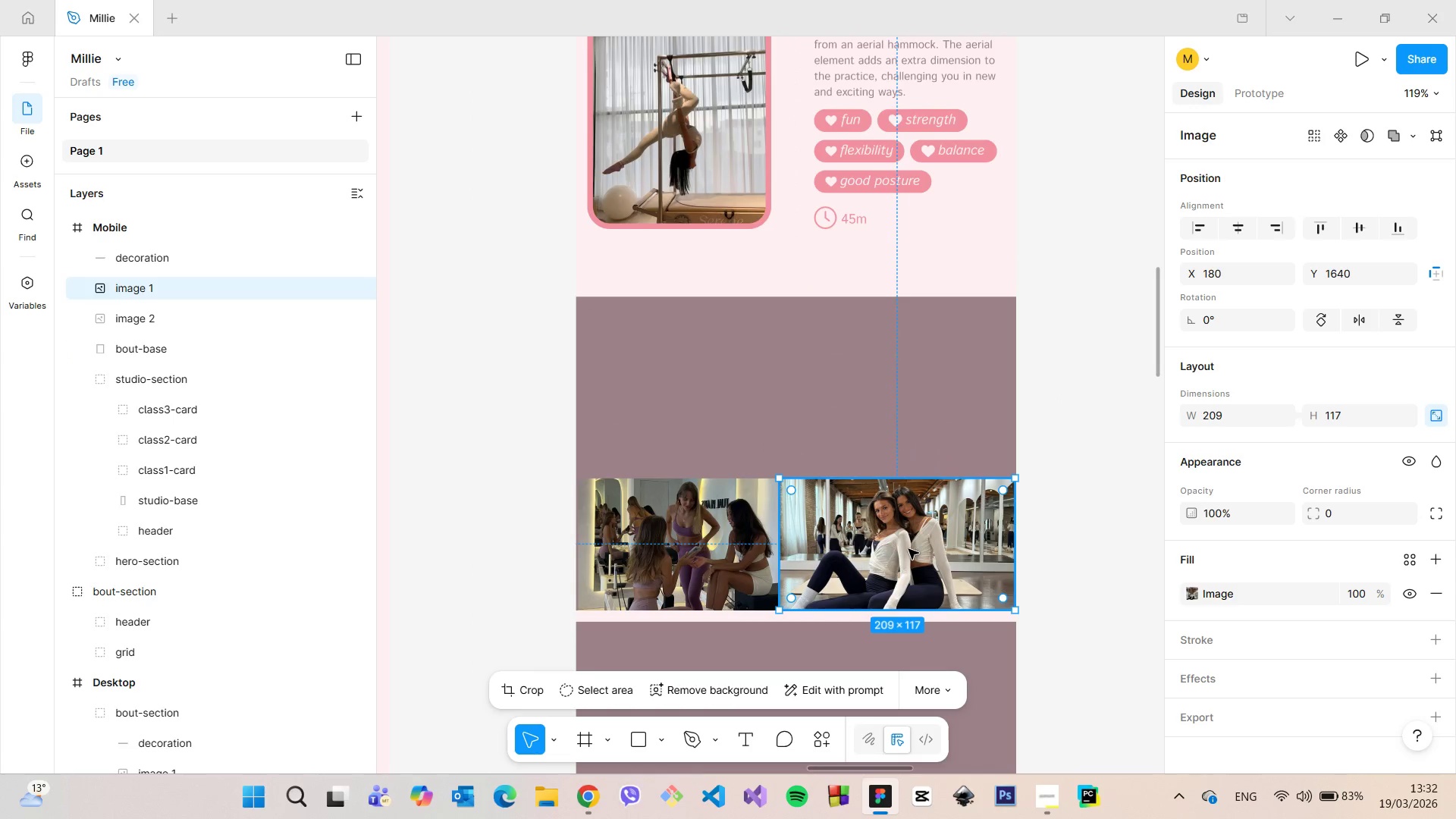 
left_click_drag(start_coordinate=[910, 539], to_coordinate=[912, 361])
 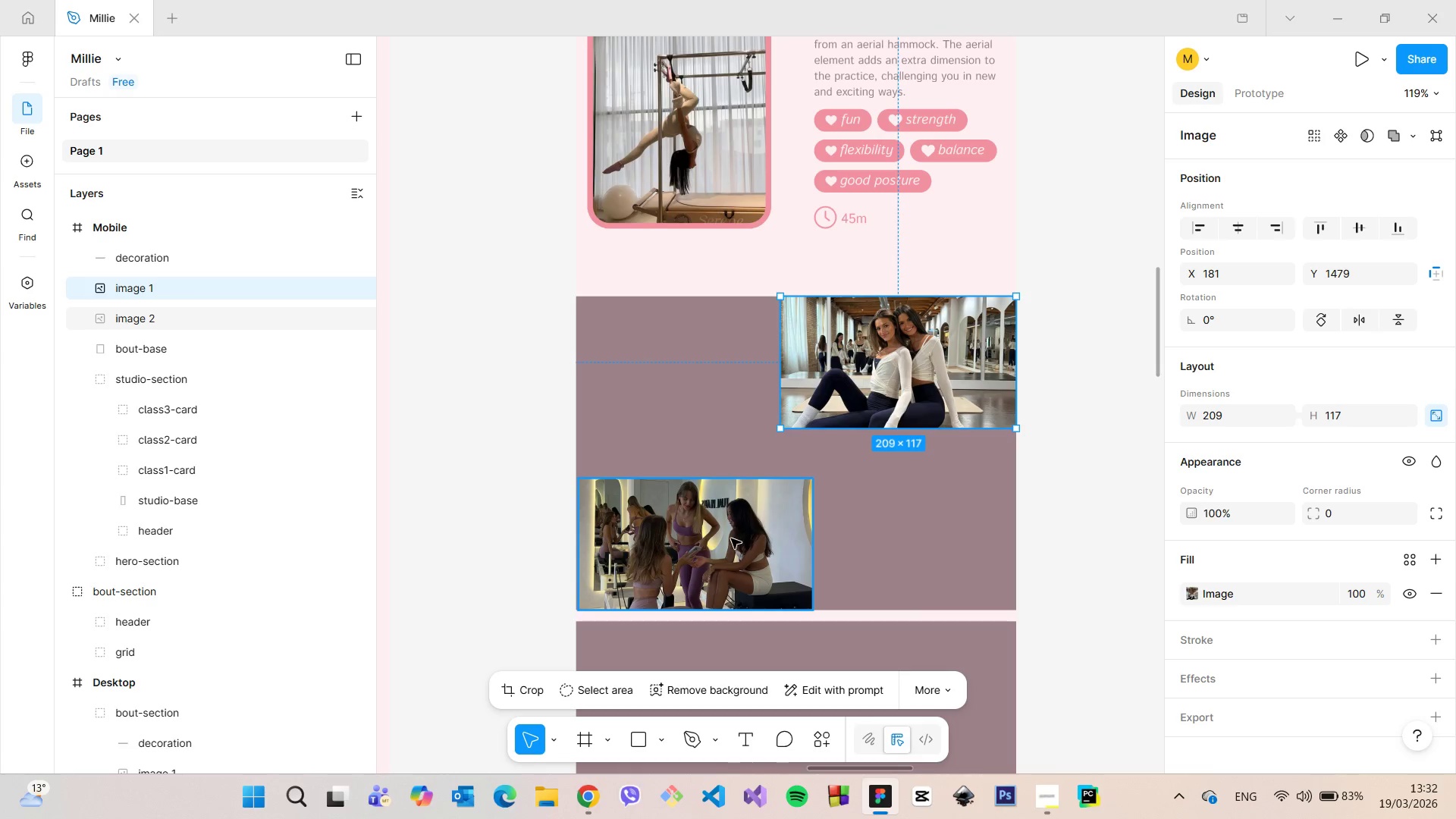 
left_click([731, 538])
 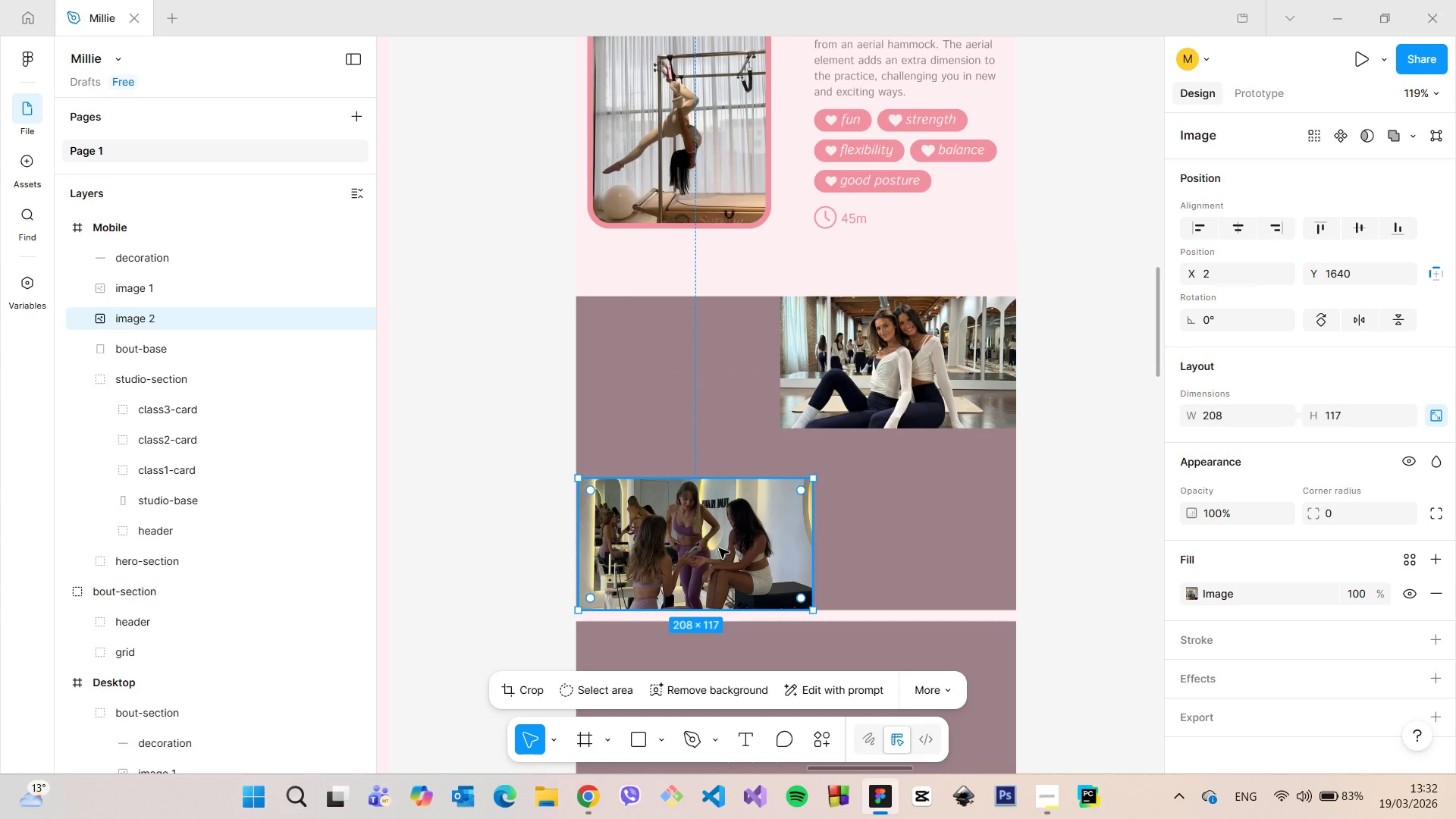 
left_click_drag(start_coordinate=[719, 548], to_coordinate=[920, 496])
 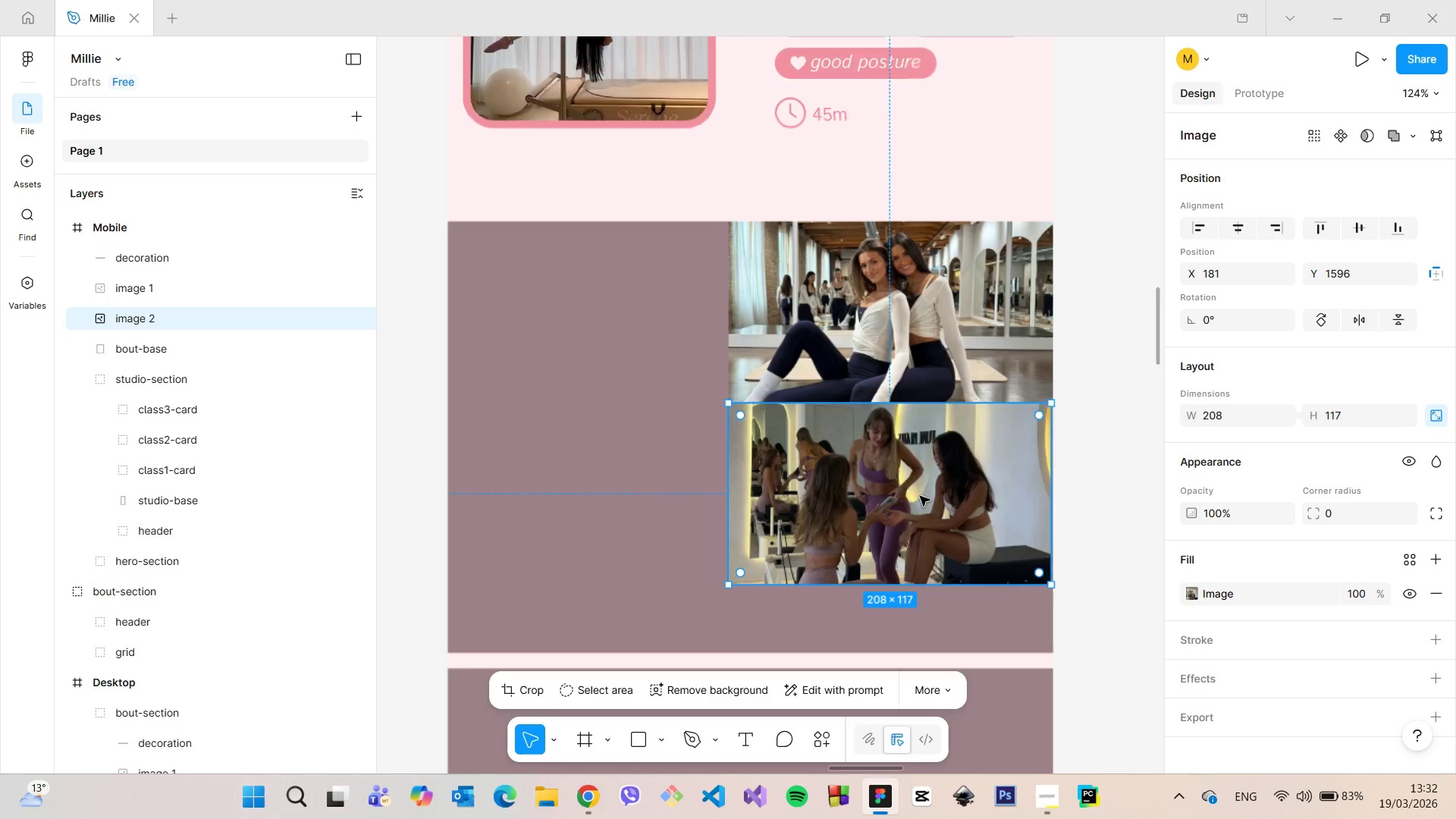 
scroll: coordinate [920, 496], scroll_direction: down, amount: 10.0
 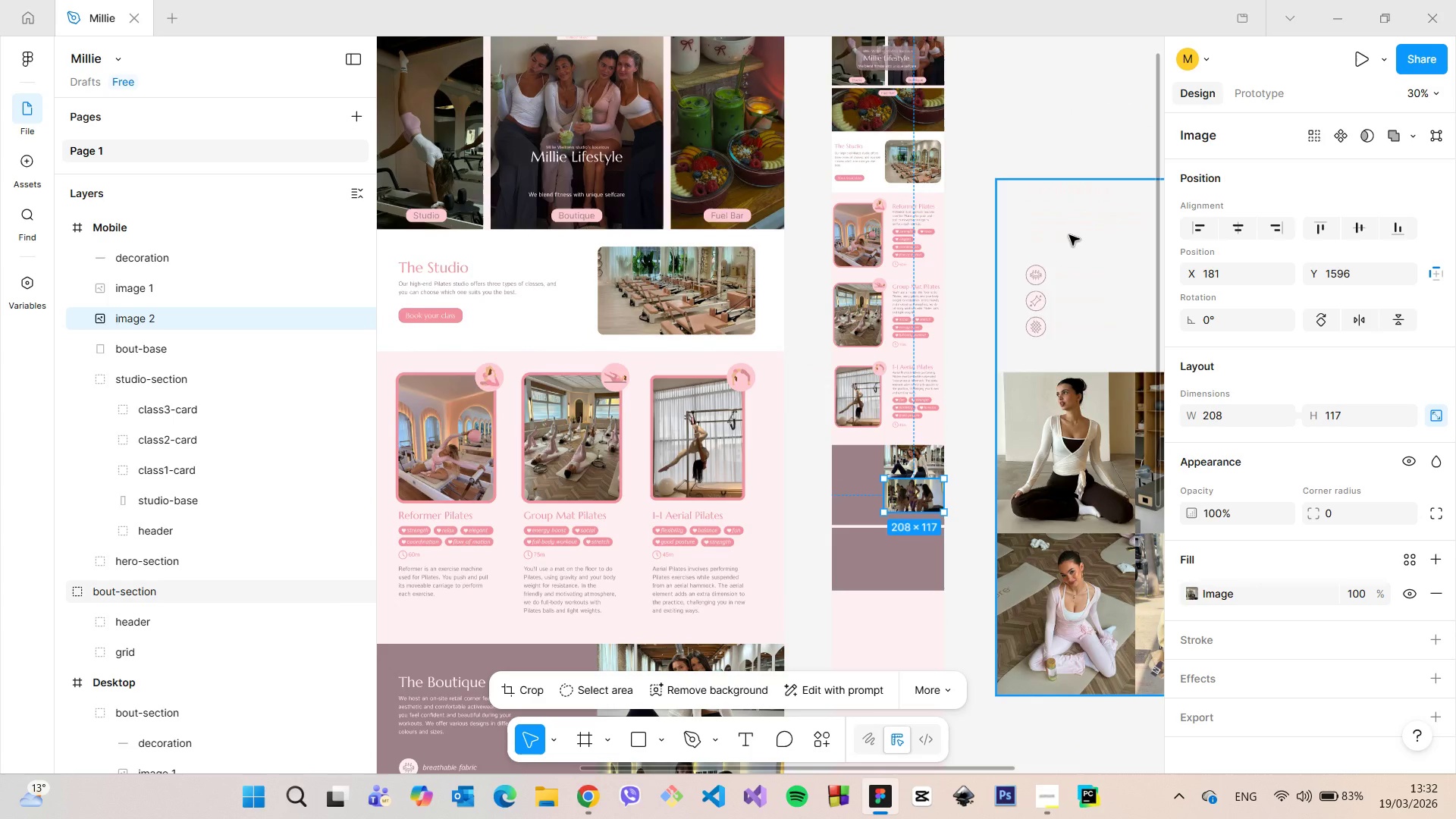 
double_click([1069, 235])
 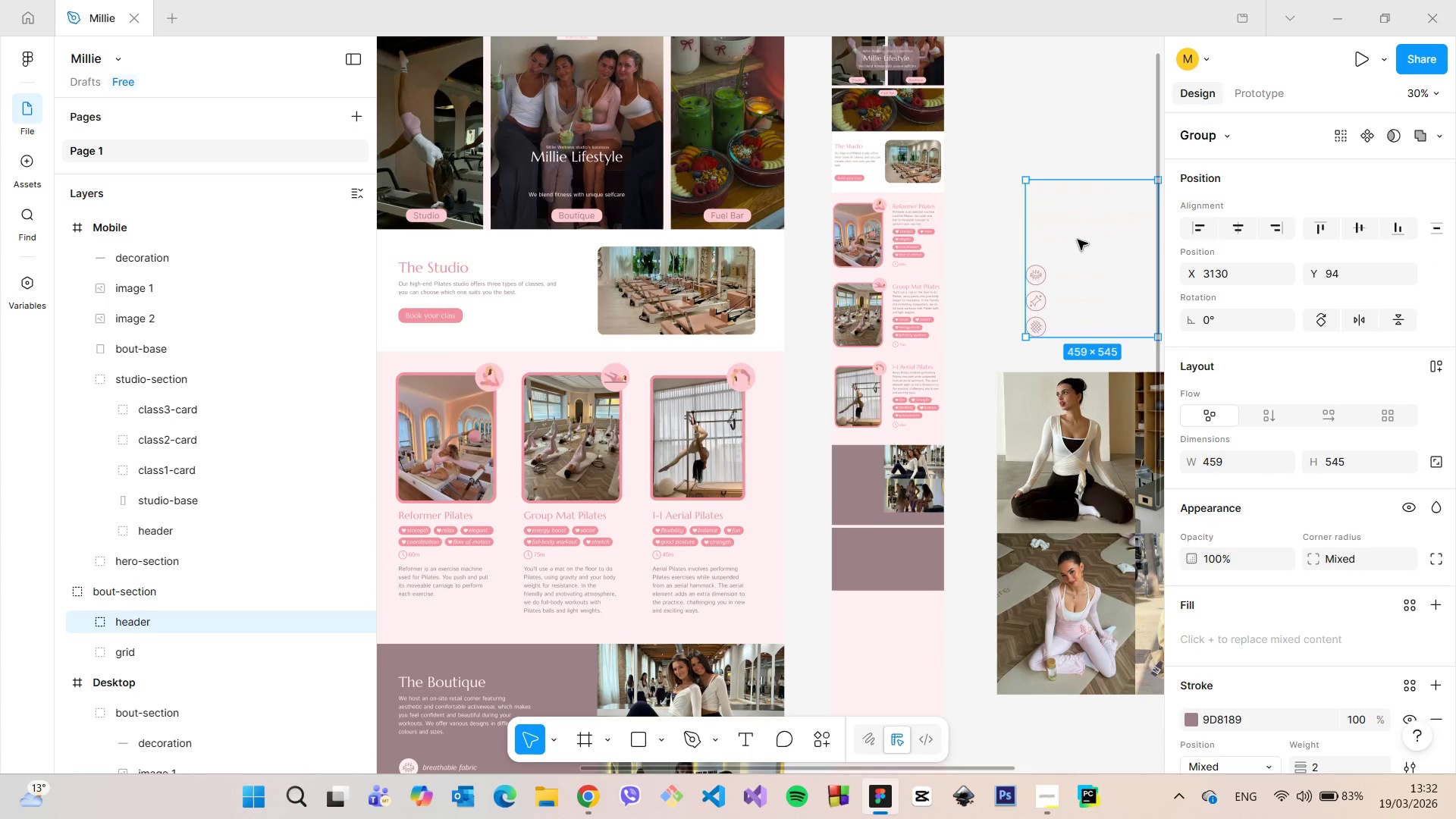 
left_click_drag(start_coordinate=[1078, 240], to_coordinate=[883, 489])
 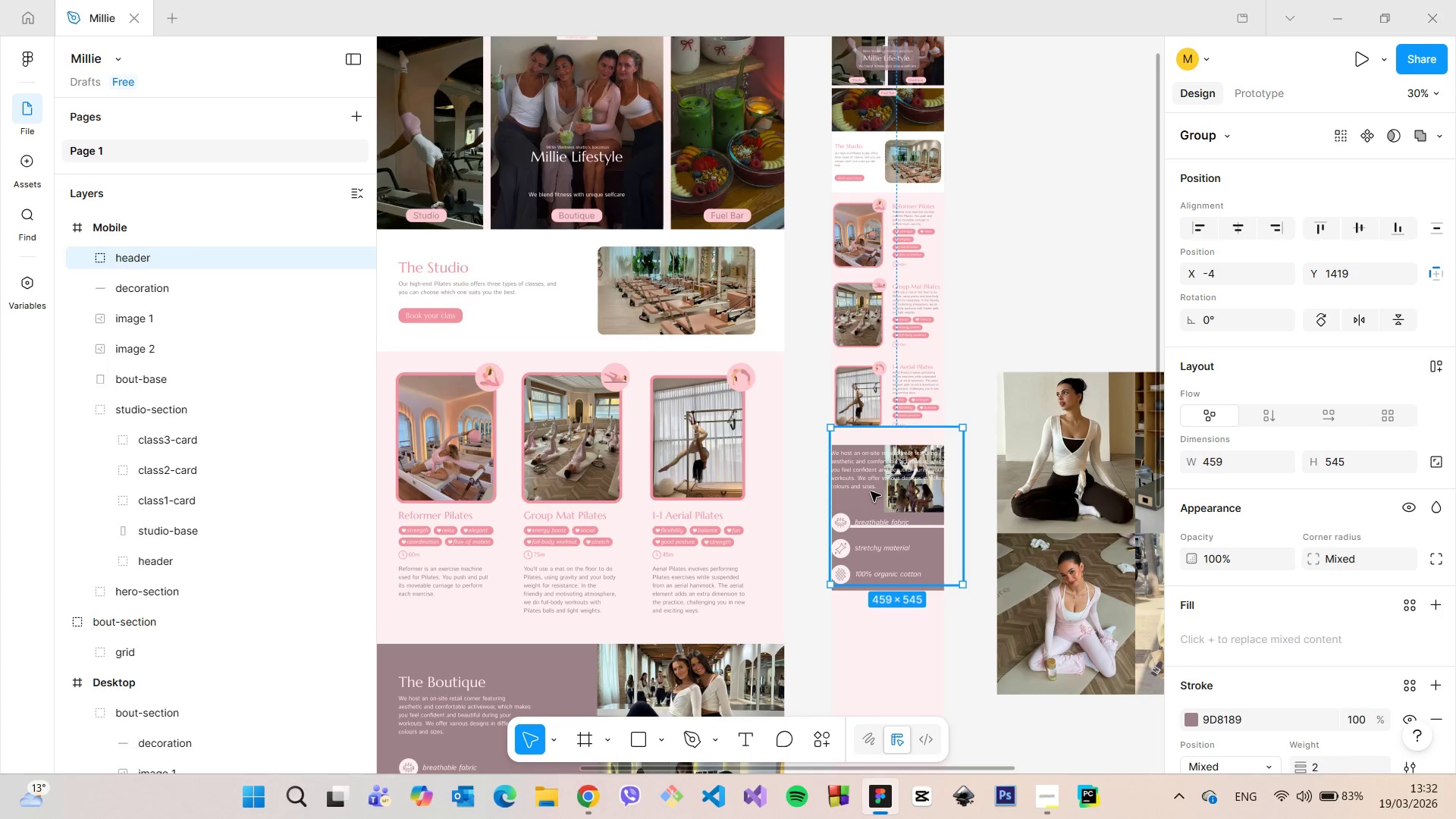 
scroll: coordinate [243, 346], scroll_direction: up, amount: 5.0
 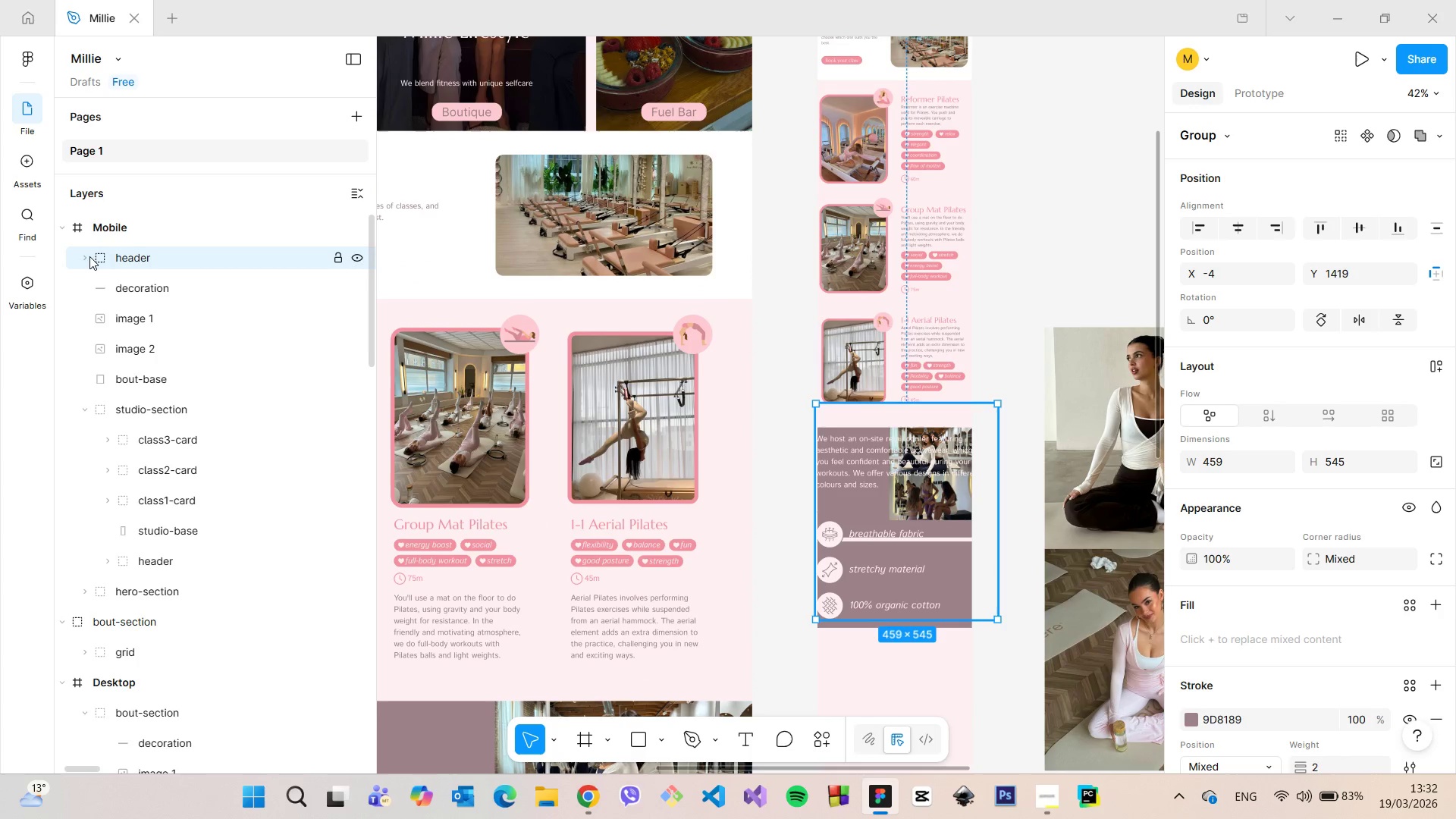 
left_click([88, 257])
 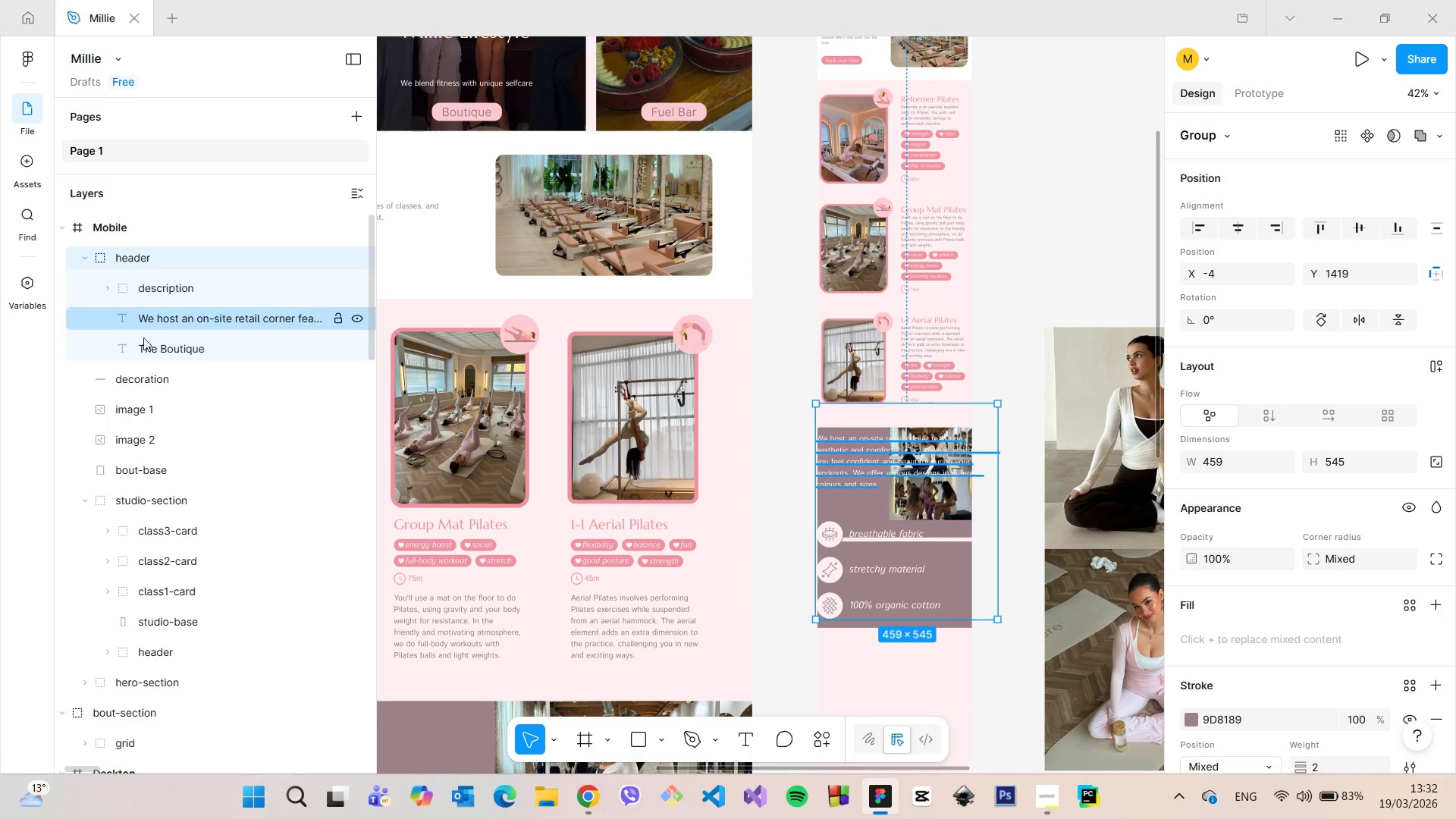 
left_click([144, 340])
 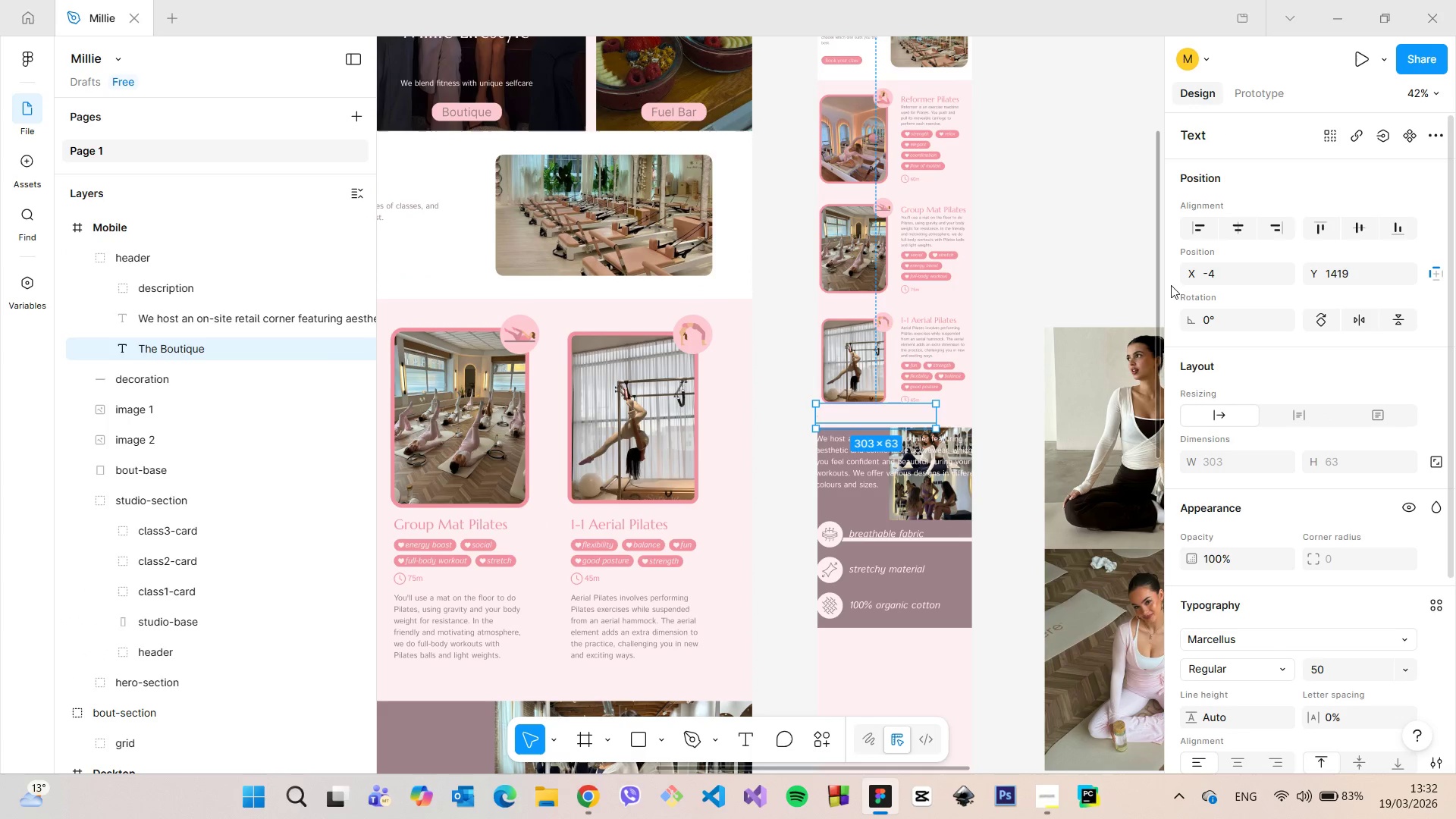 
left_click_drag(start_coordinate=[1158, 282], to_coordinate=[1147, 231])
 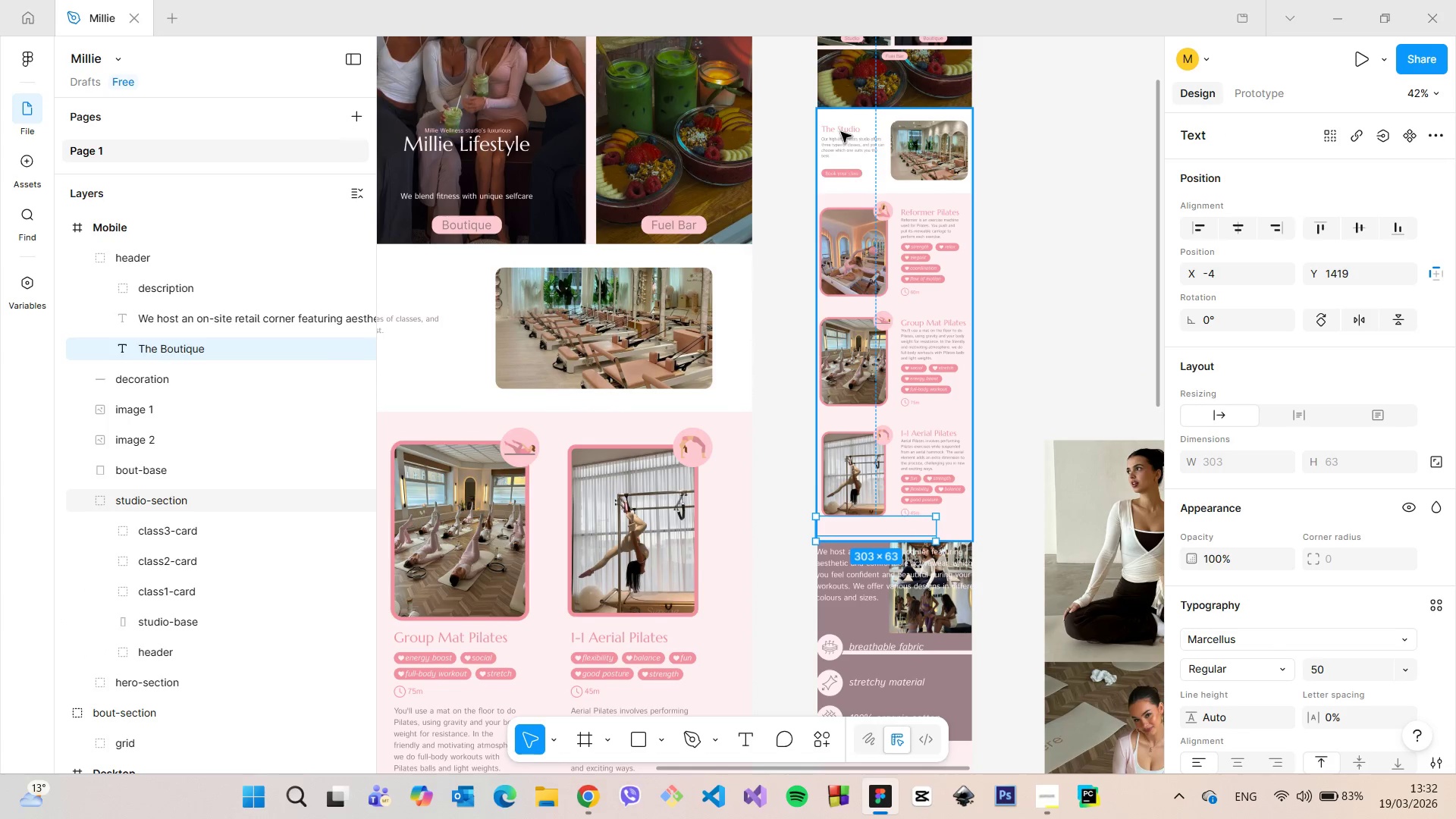 
double_click([842, 132])
 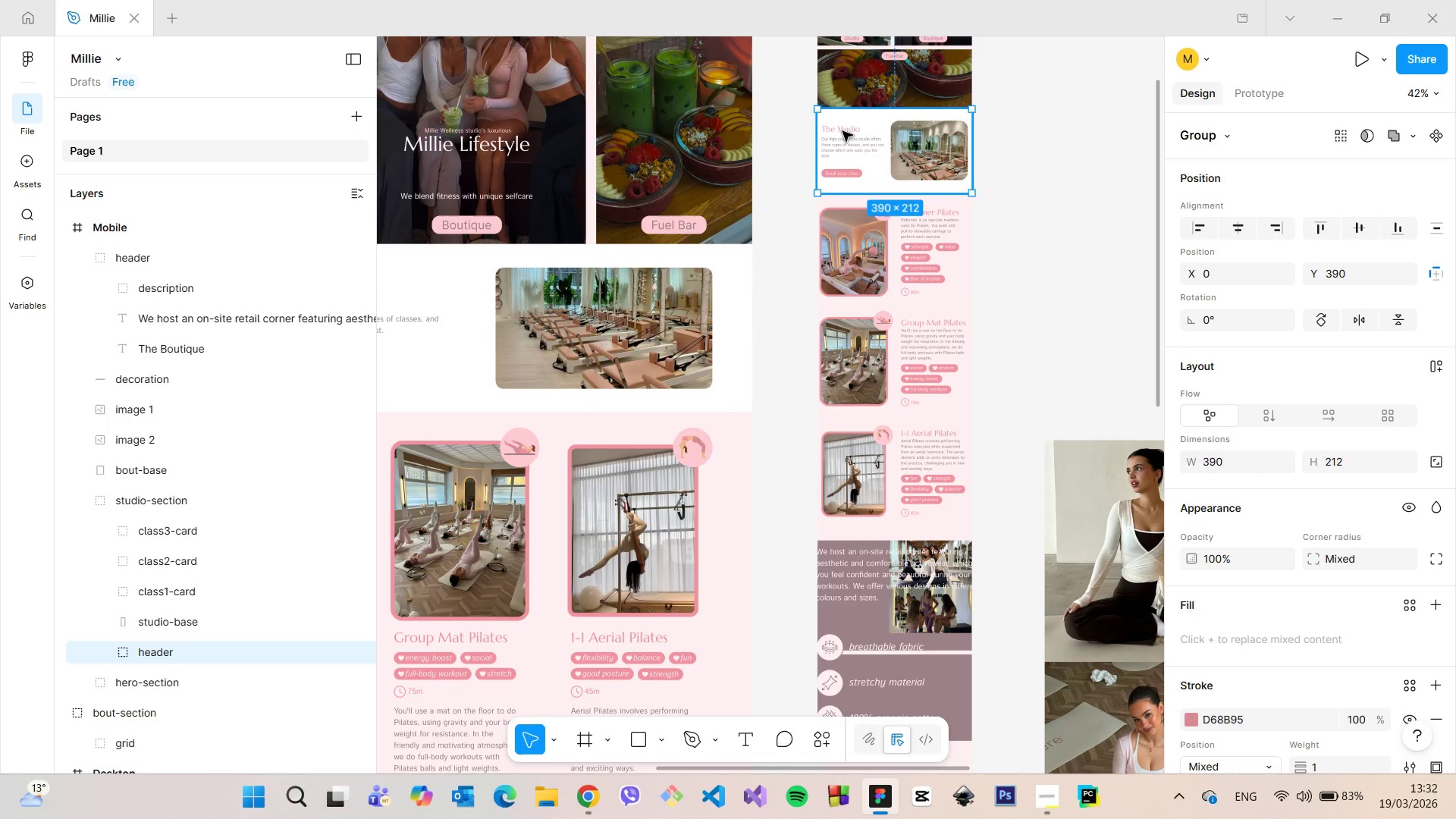 
double_click([843, 131])
 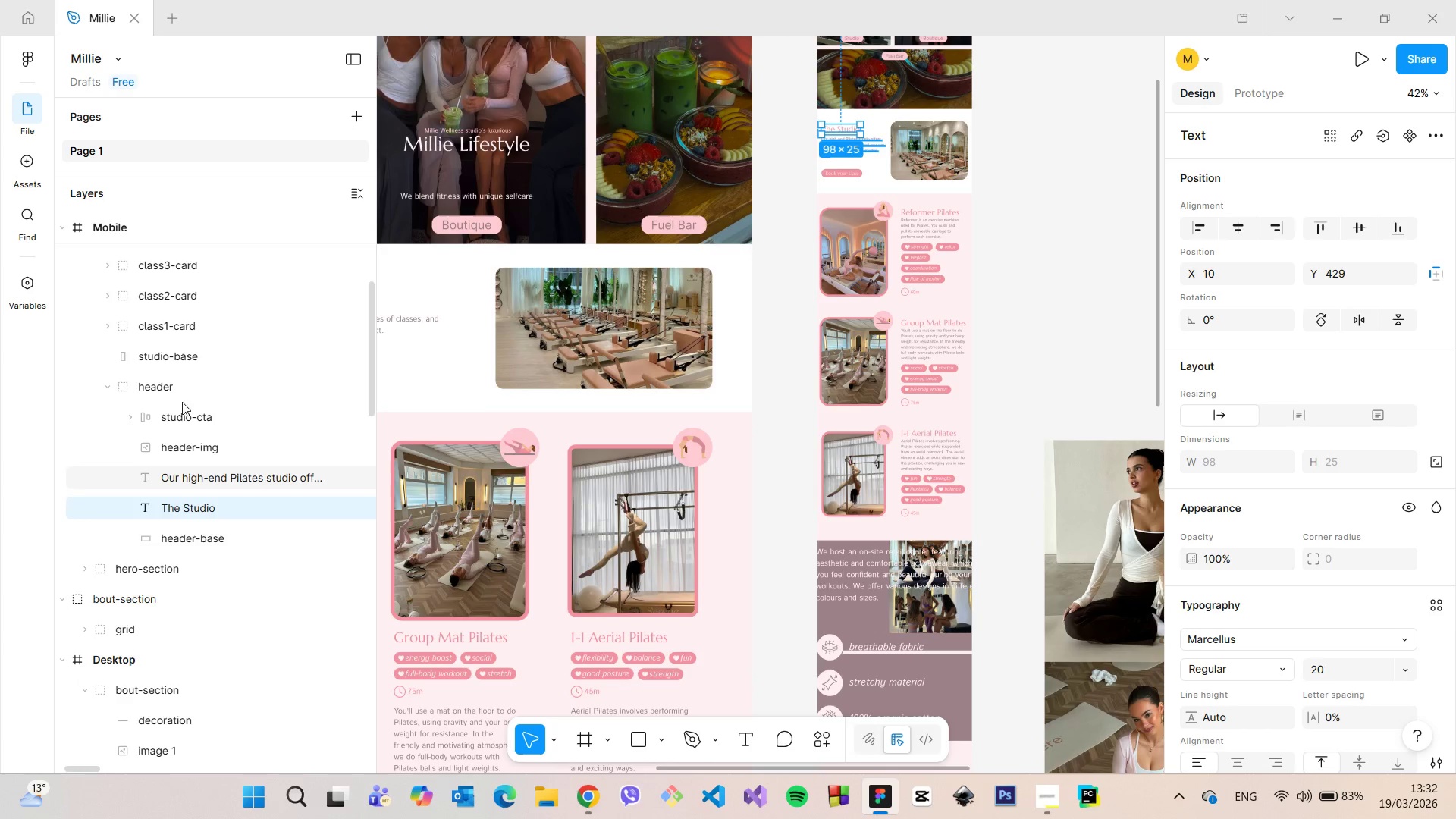 
left_click([111, 384])
 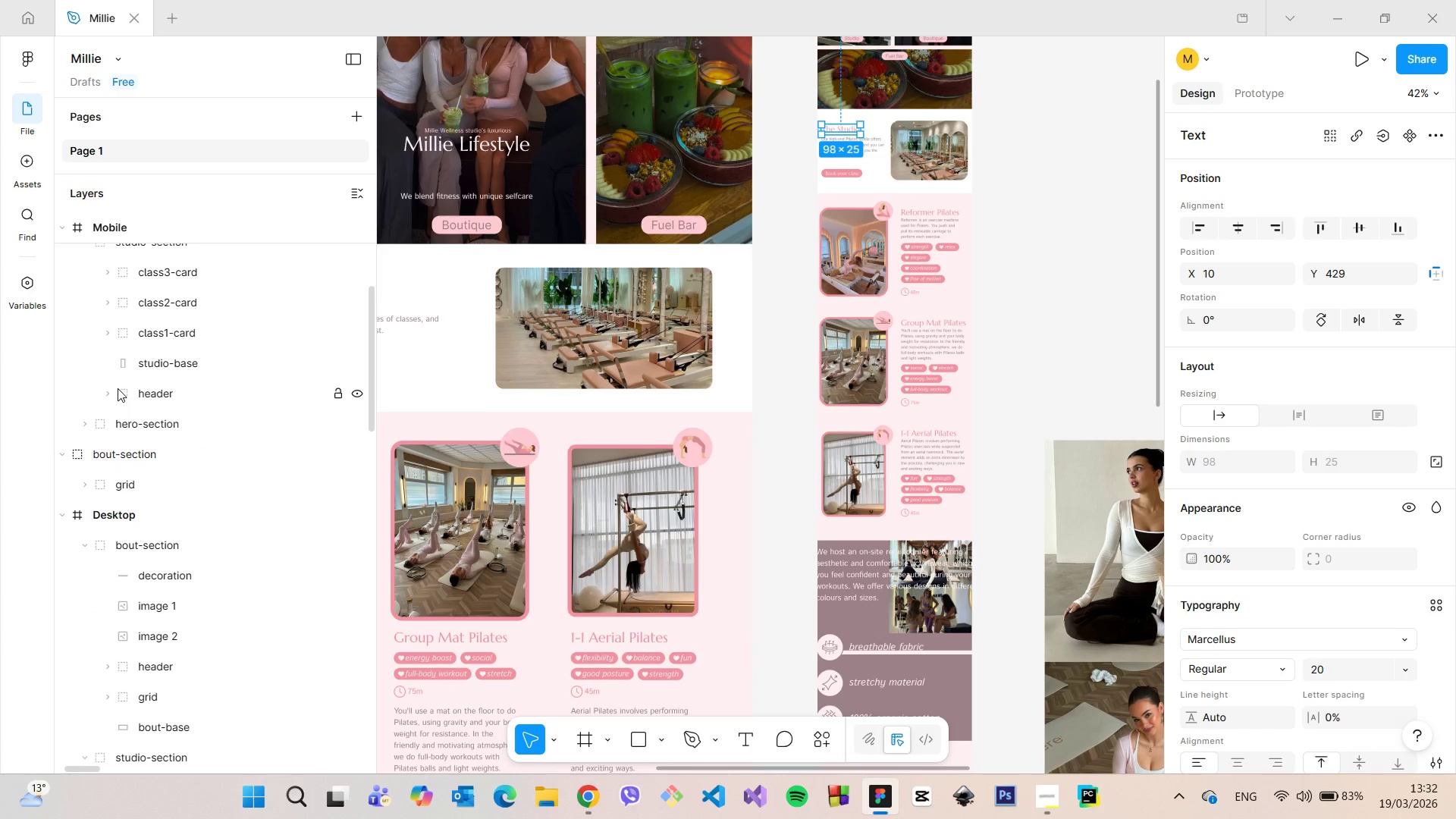 
scroll: coordinate [124, 391], scroll_direction: up, amount: 5.0
 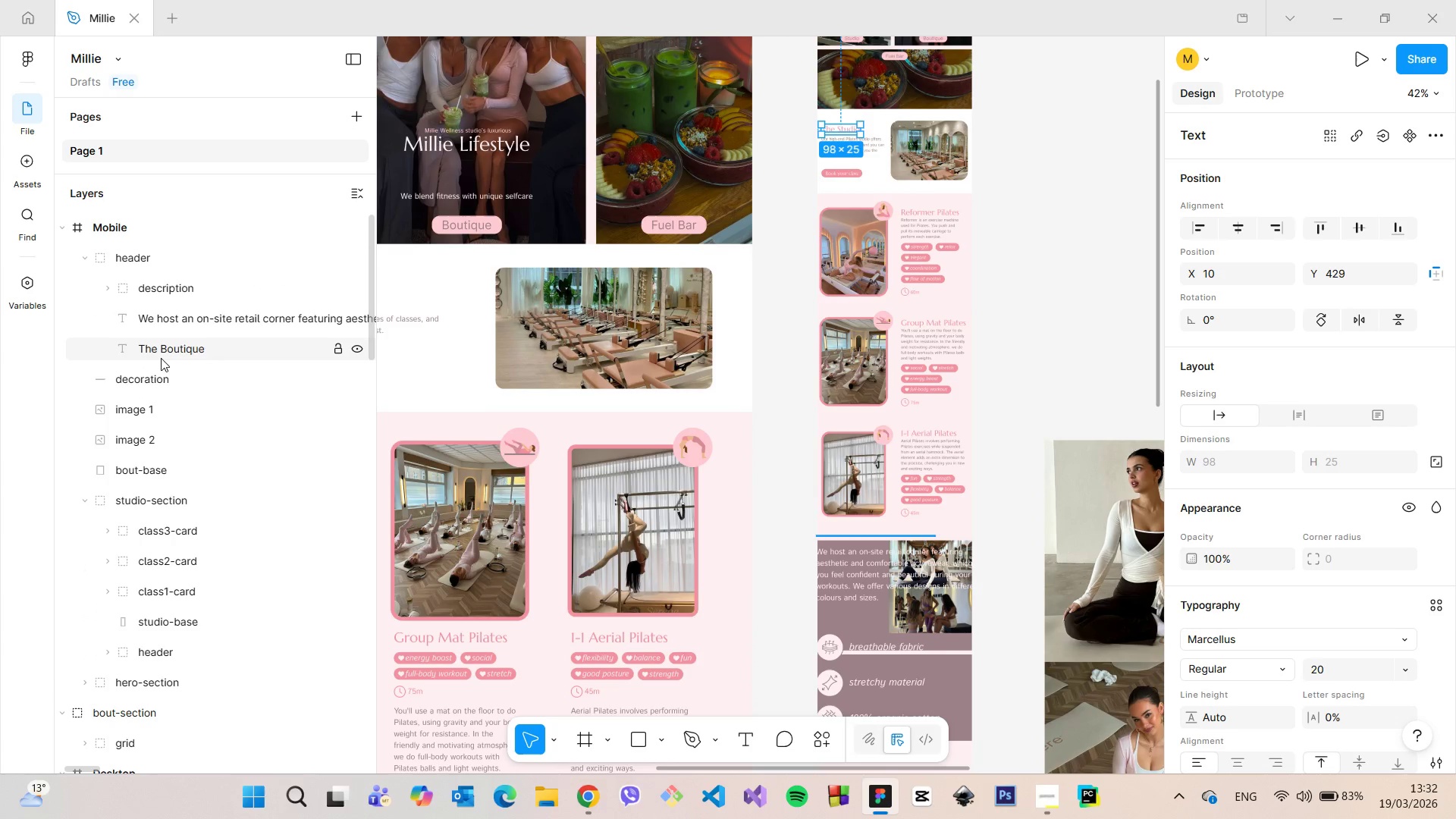 
left_click([162, 355])
 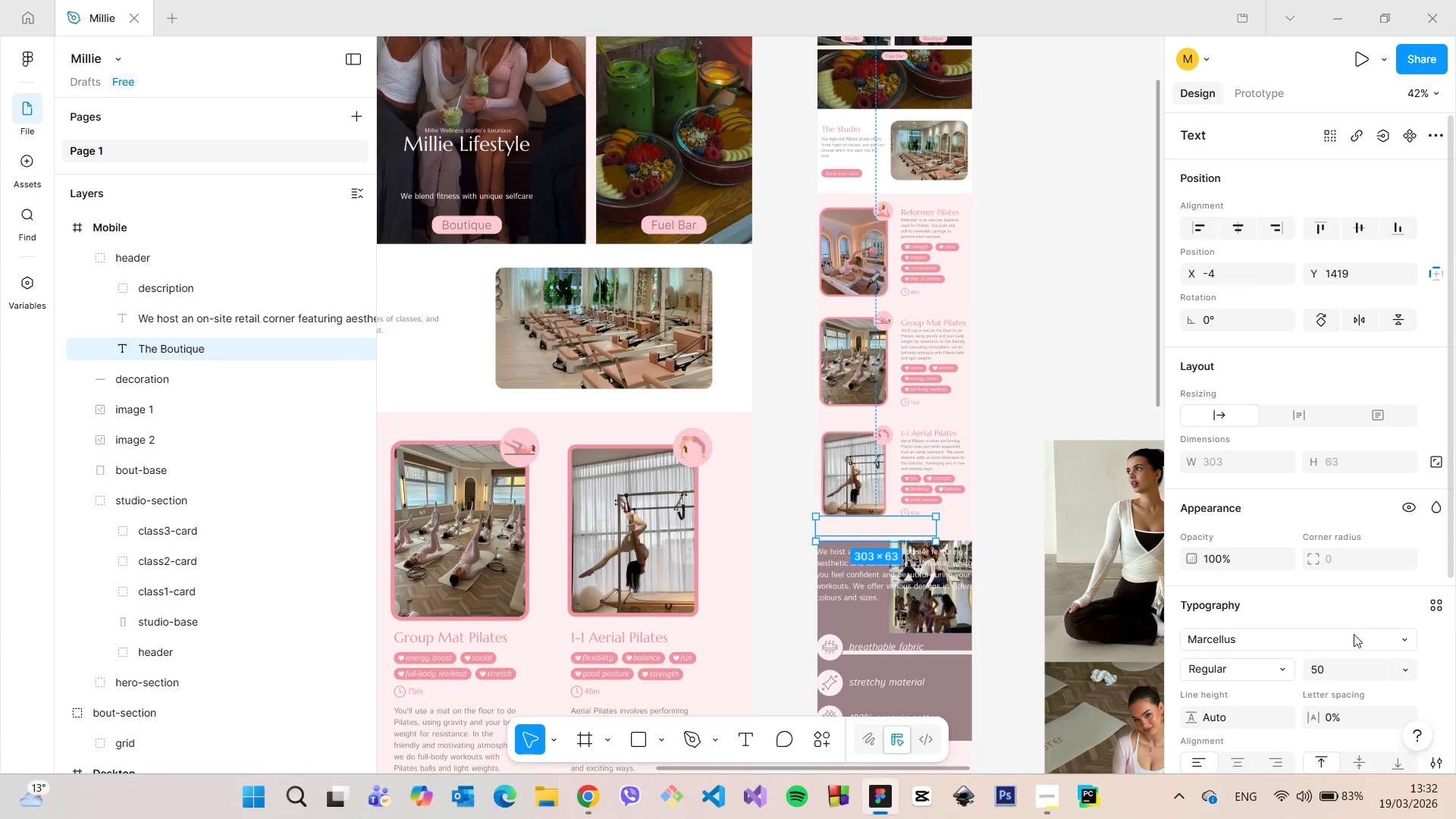 
left_click([1329, 672])
 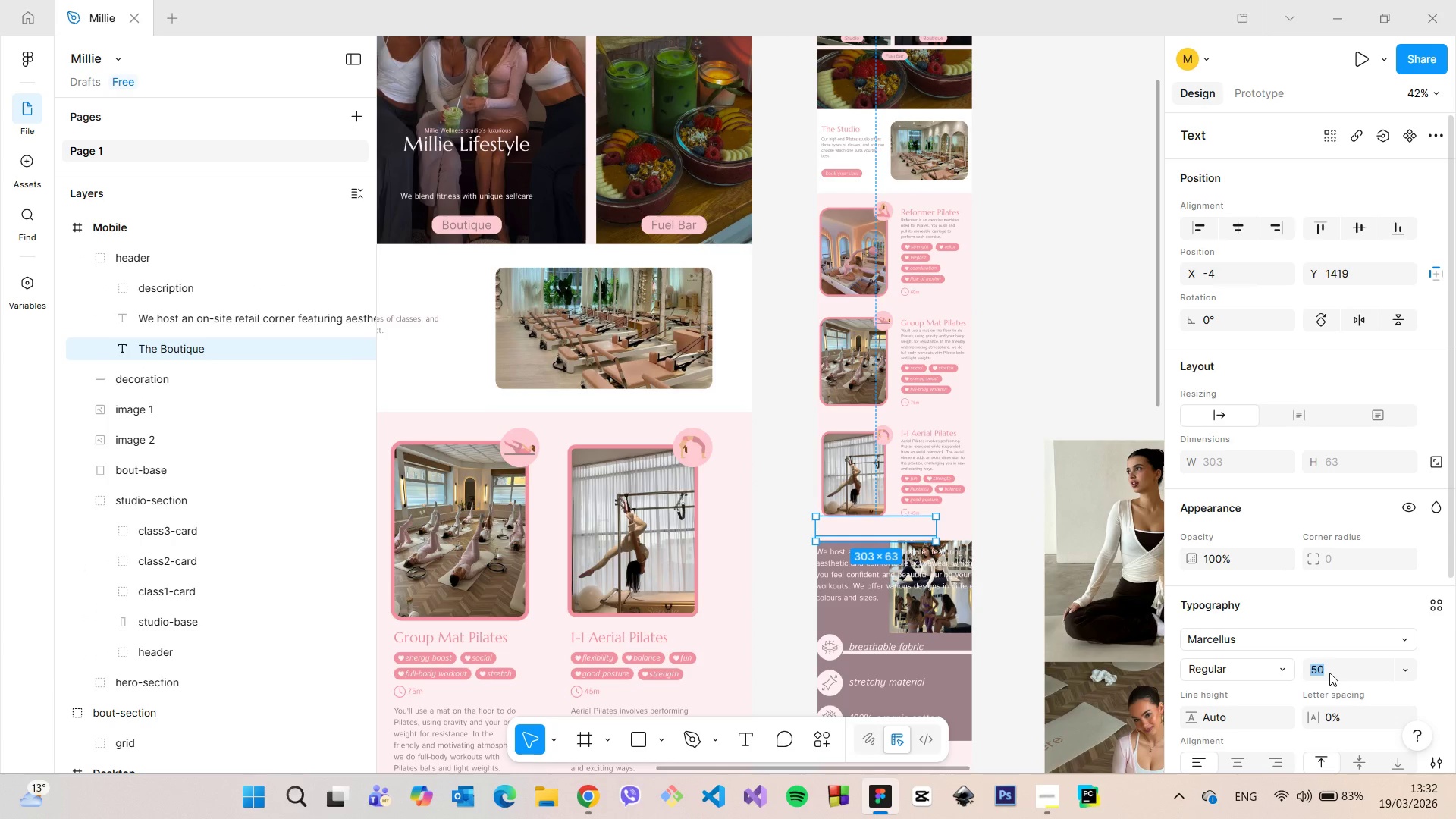 
type(20)
 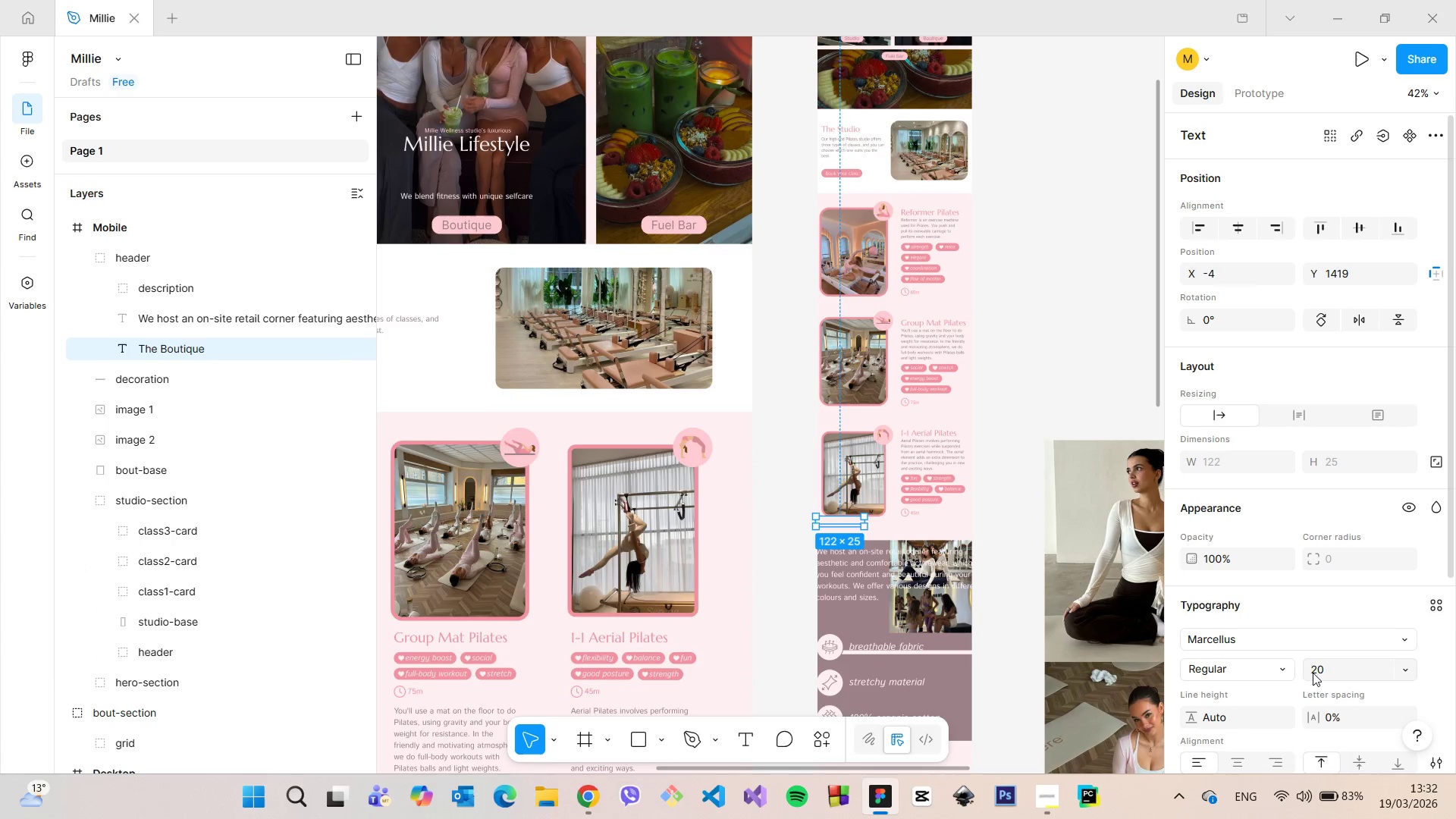 
key(Enter)
 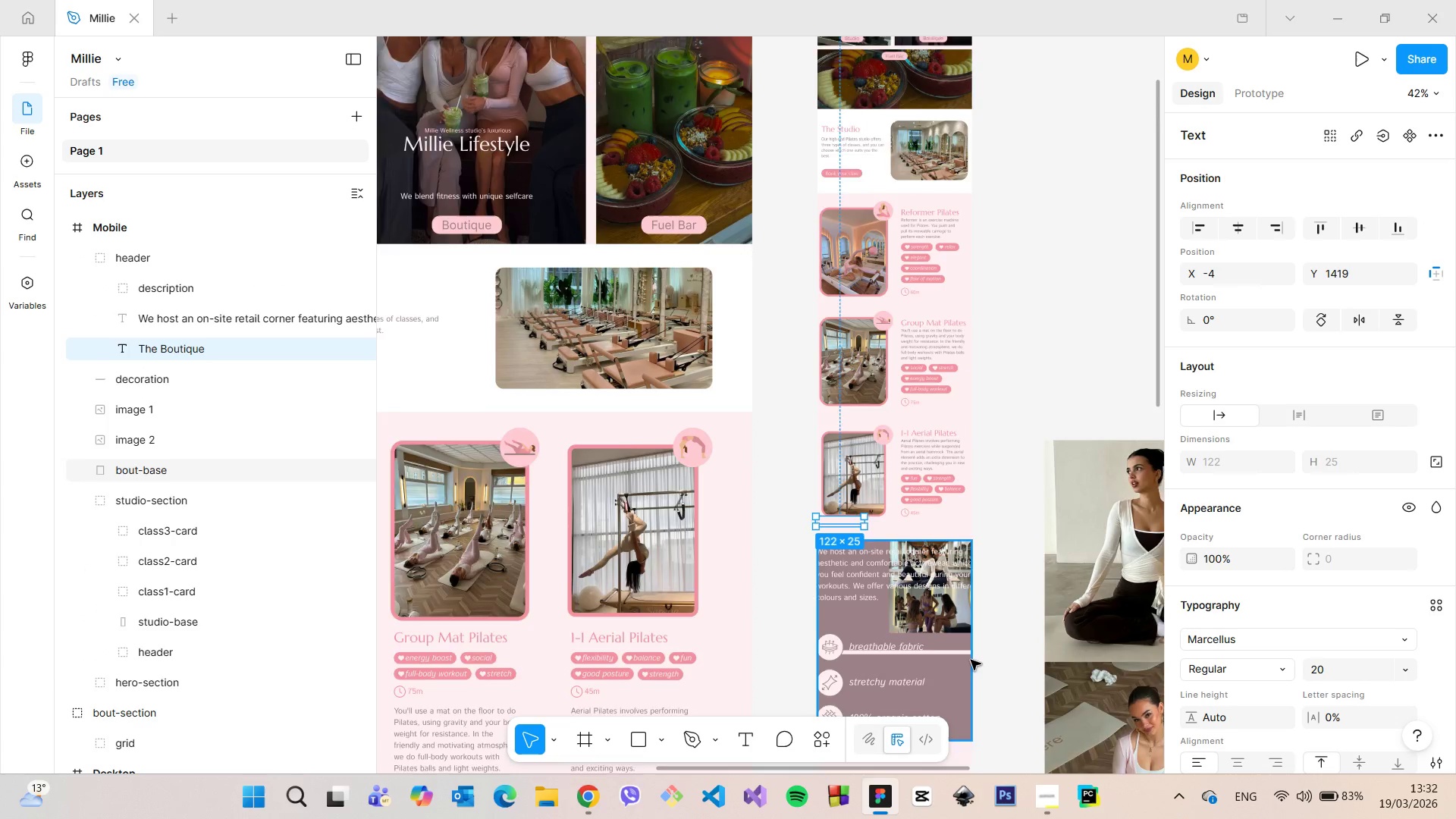 
scroll: coordinate [971, 660], scroll_direction: up, amount: 9.0
 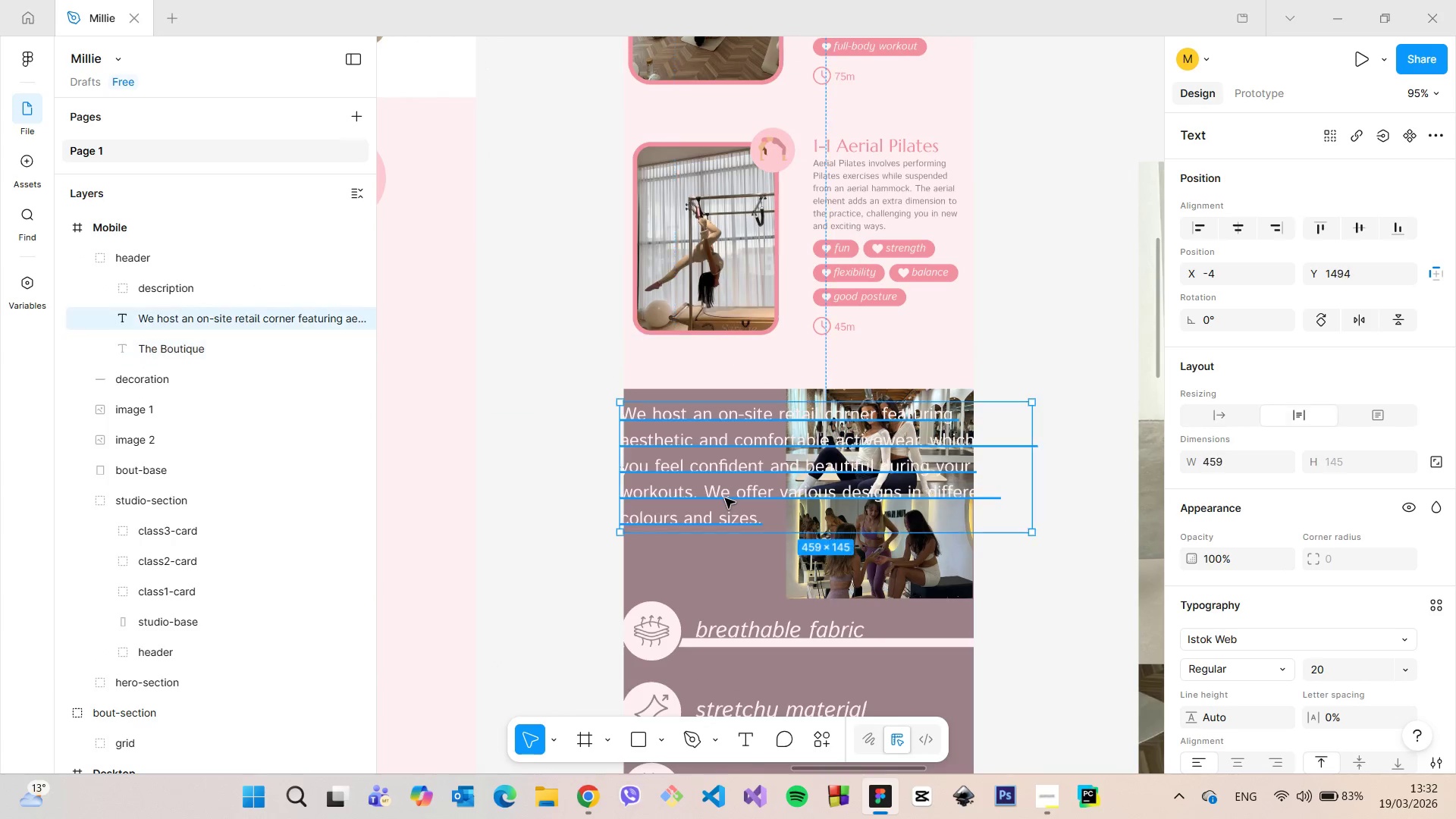 
double_click([725, 498])
 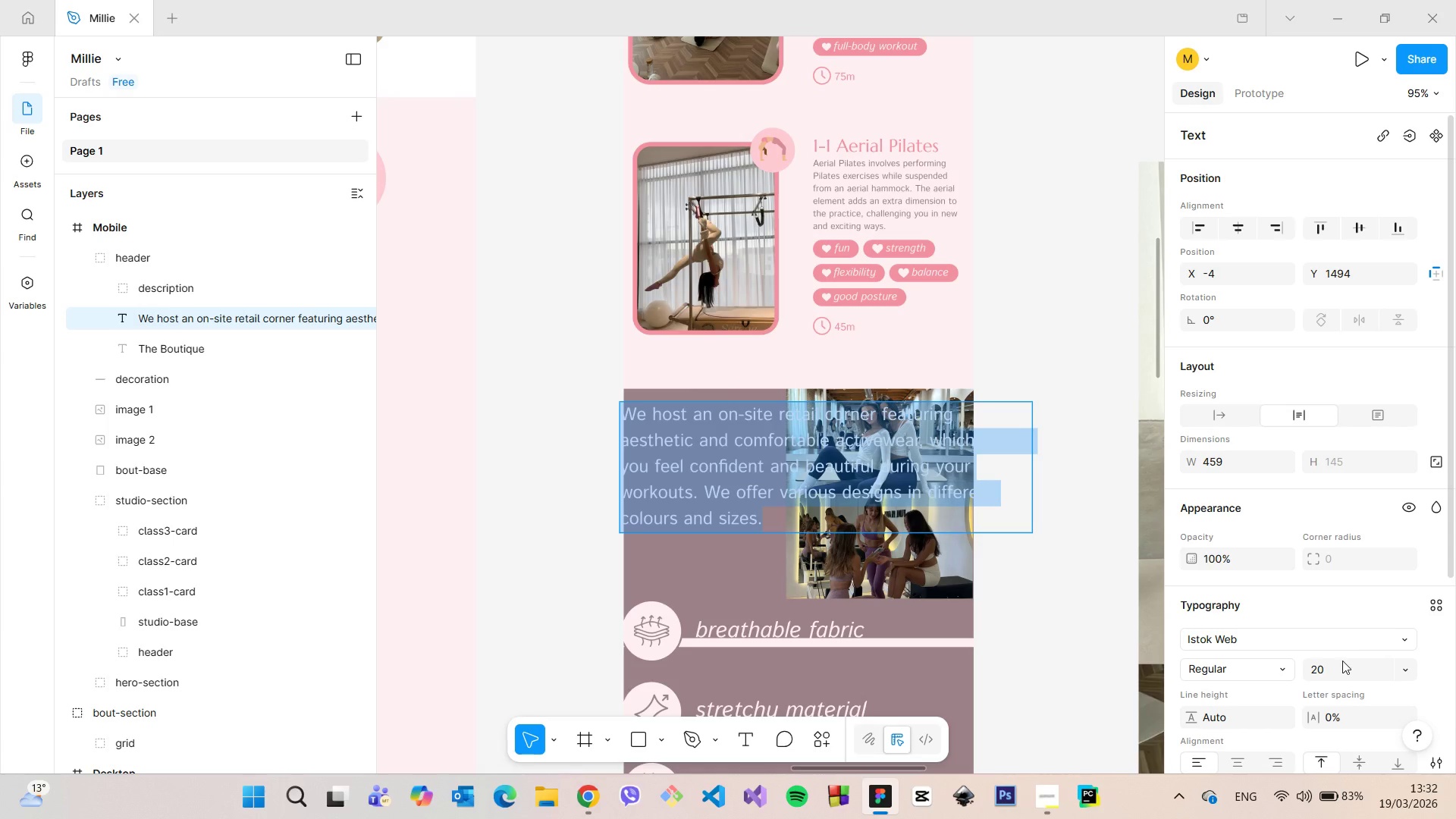 
left_click([1342, 661])
 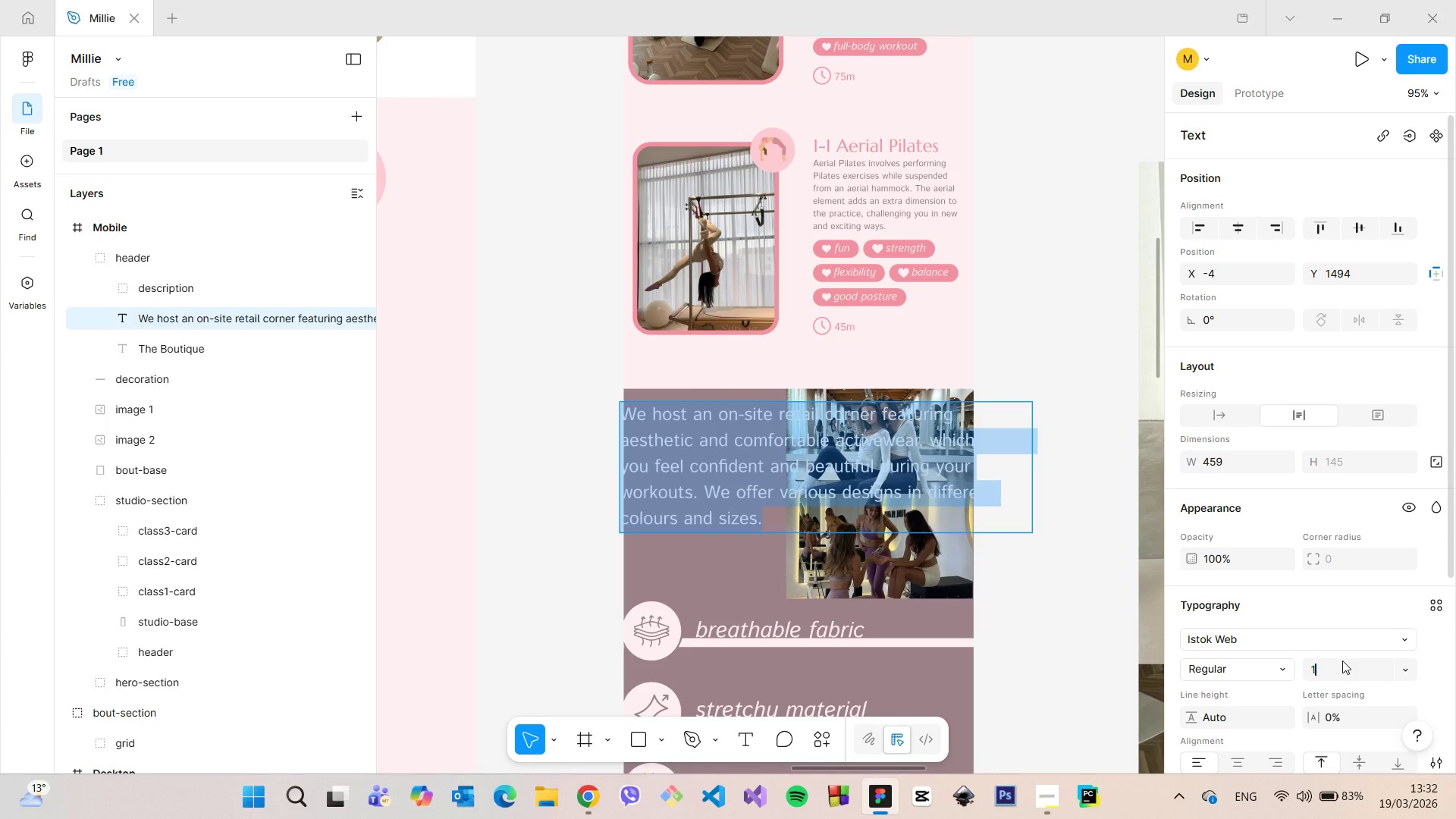 
type(10)
 